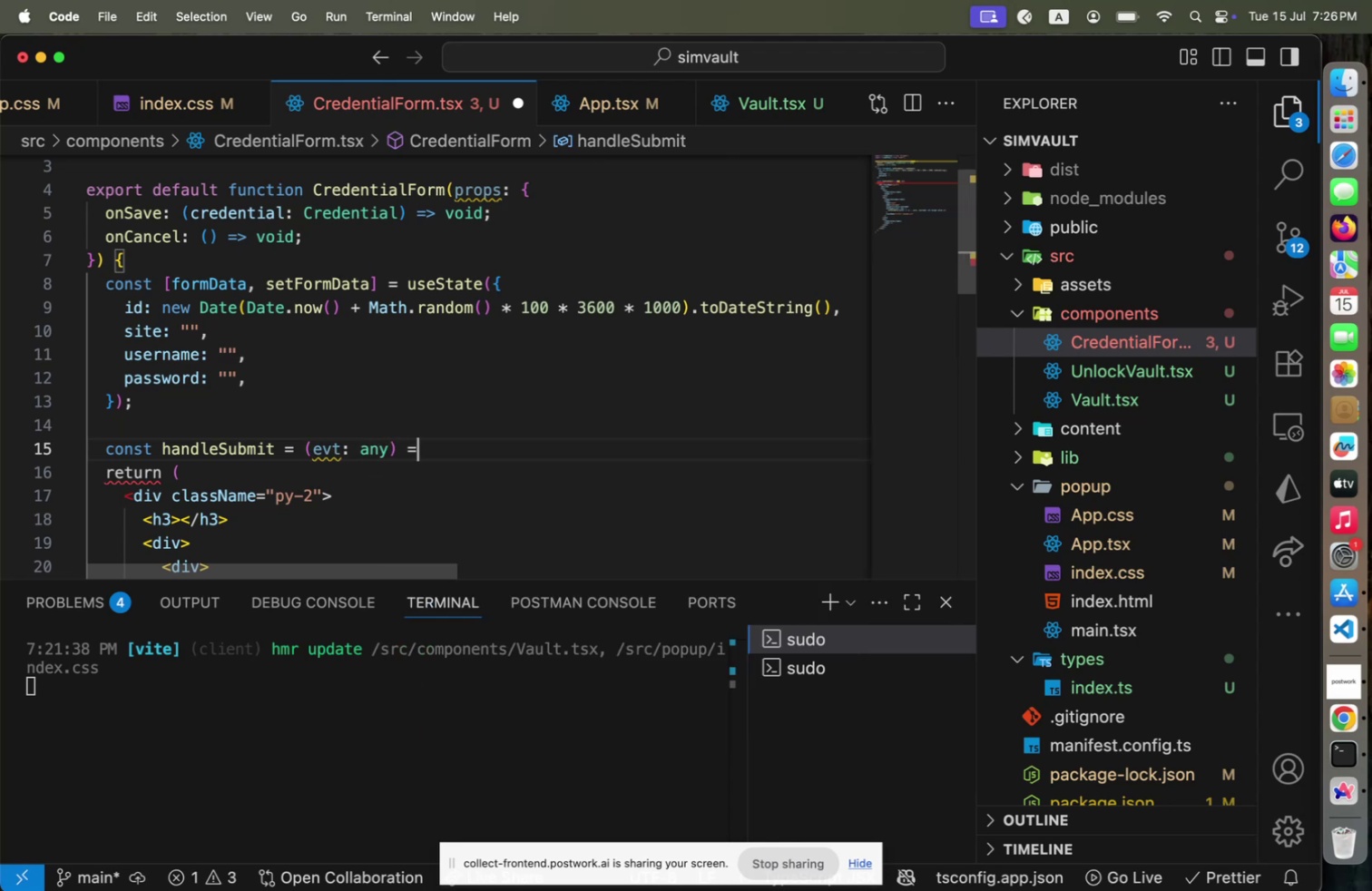 
key(Space)
 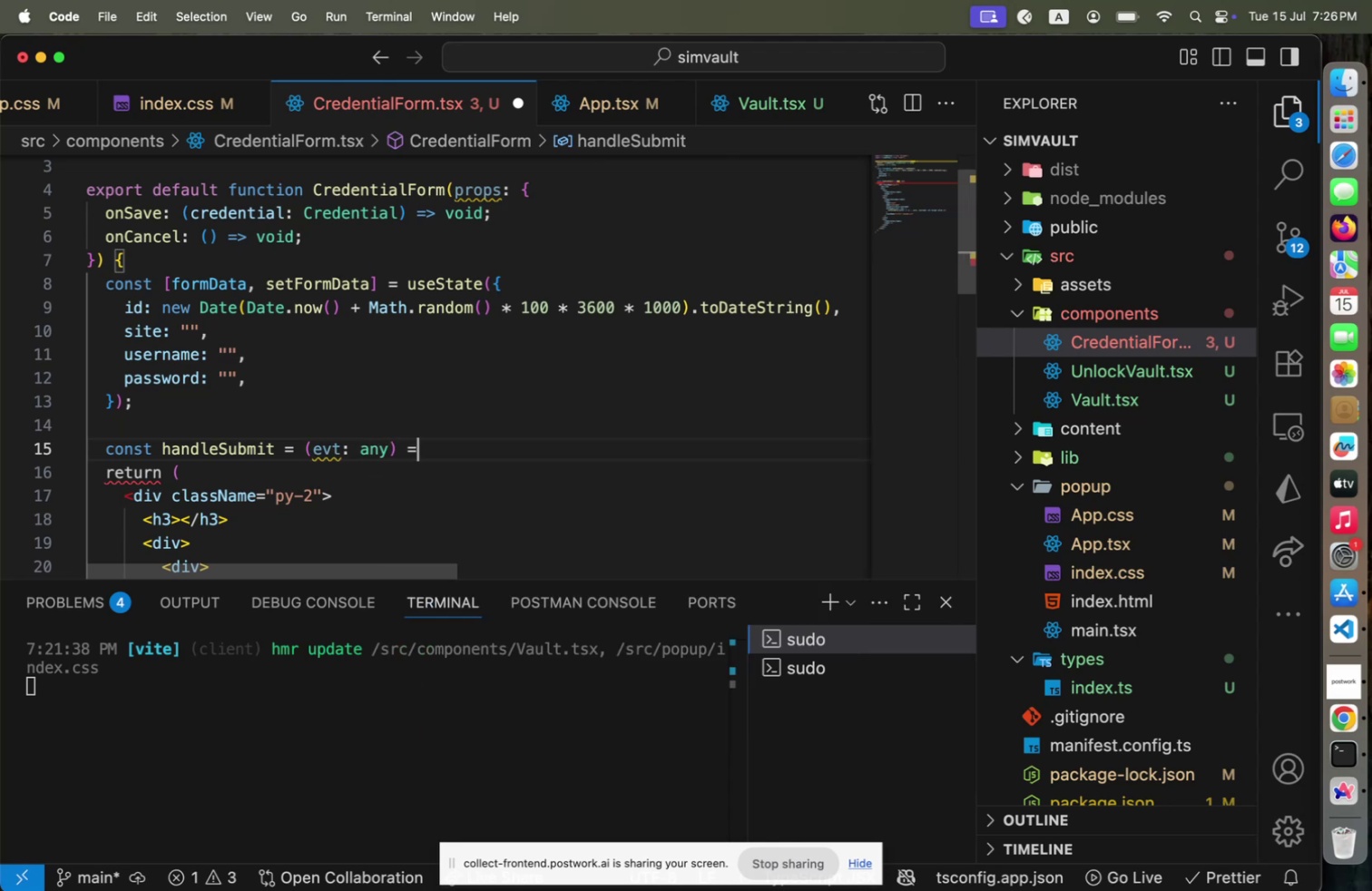 
key(Equal)
 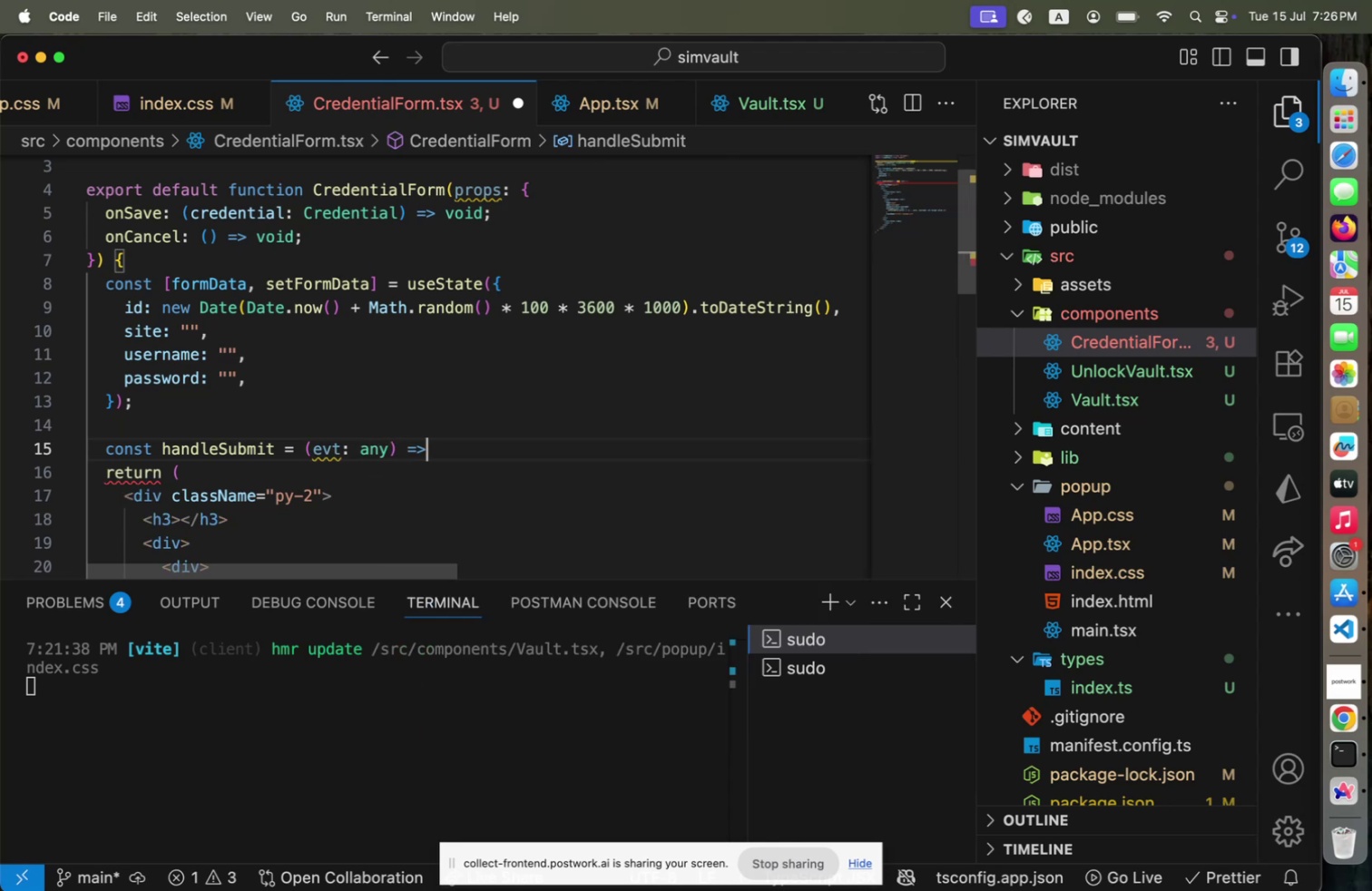 
key(Shift+ShiftLeft)
 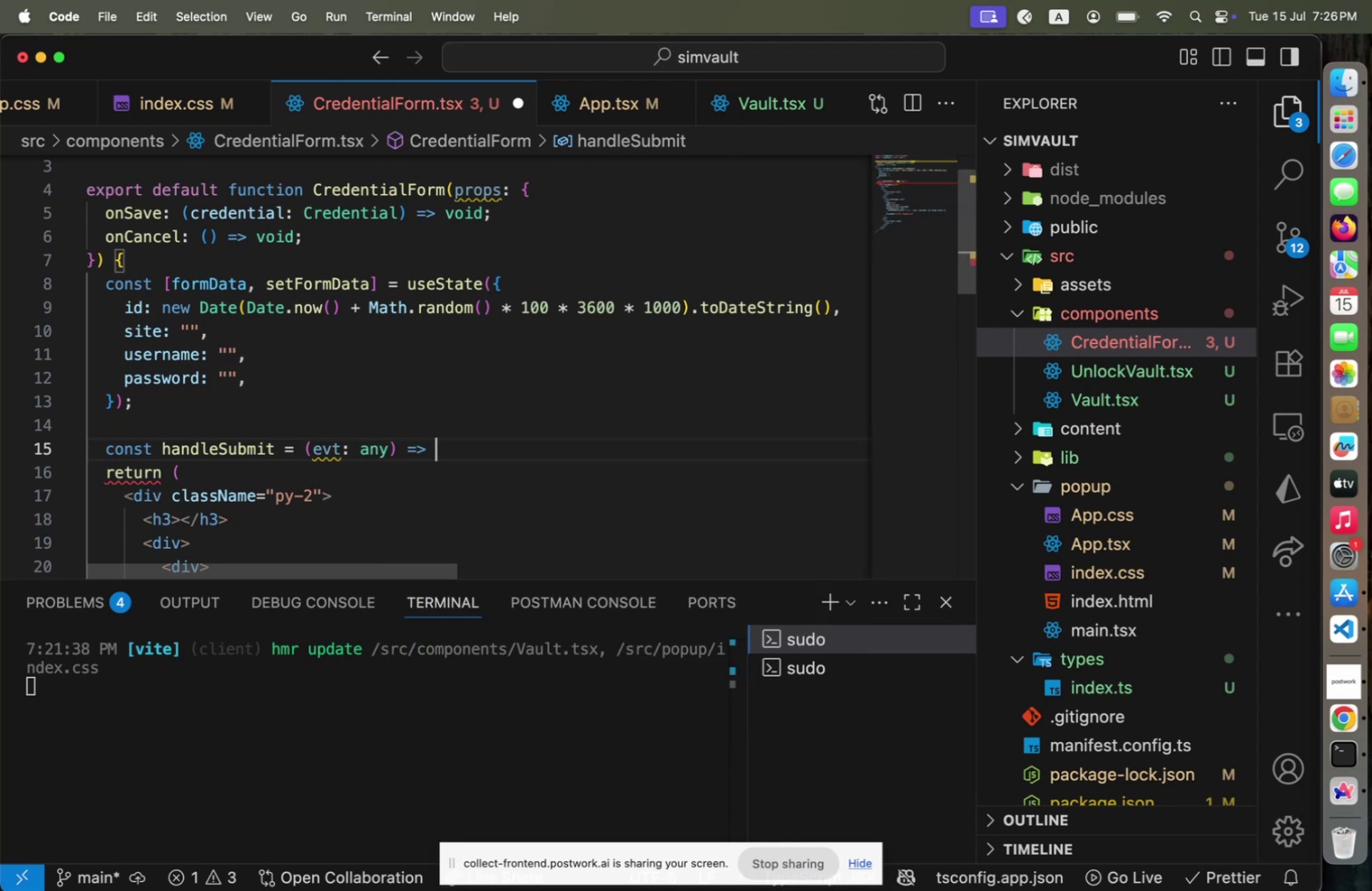 
key(Shift+Period)
 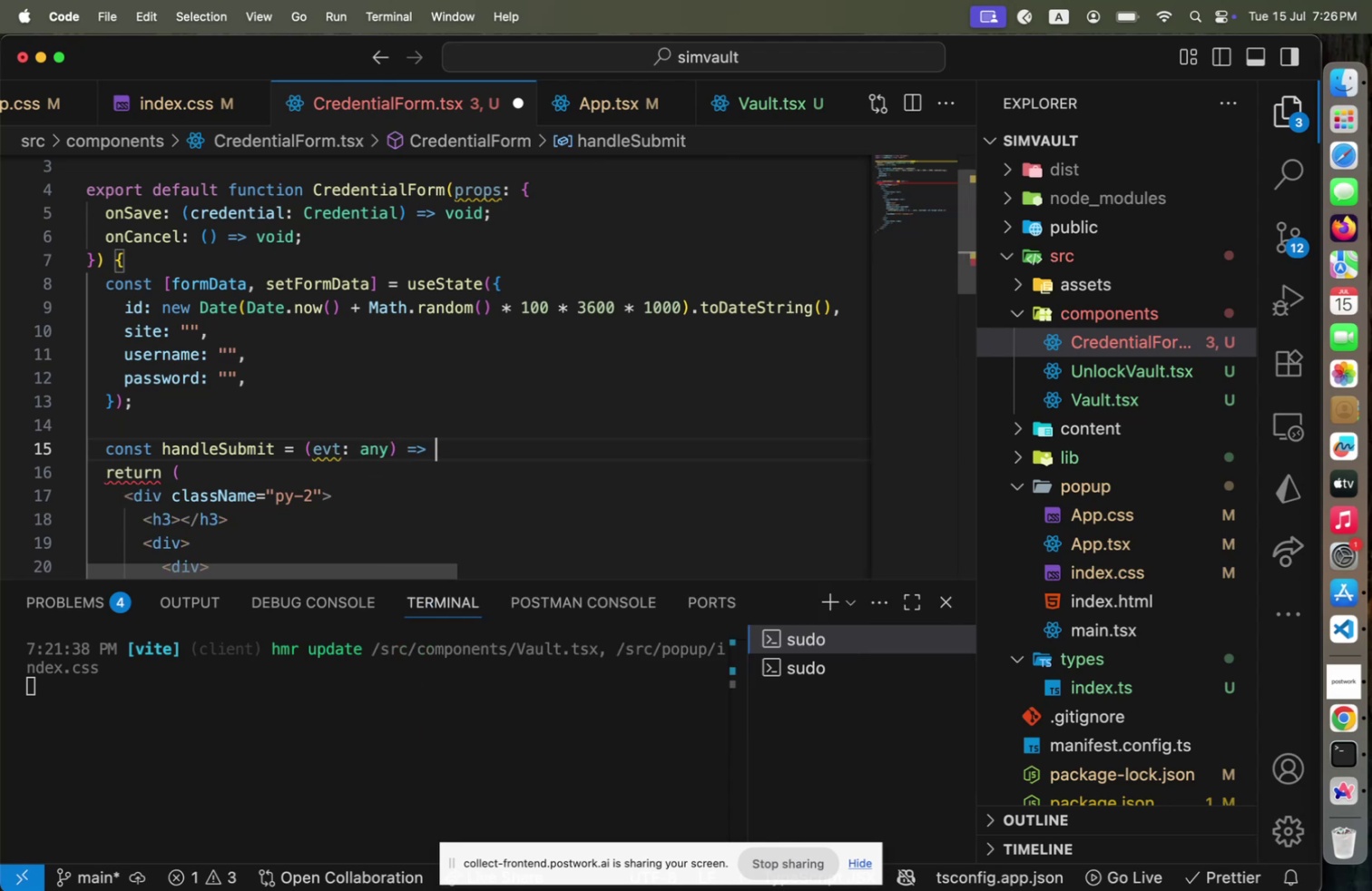 
key(Space)
 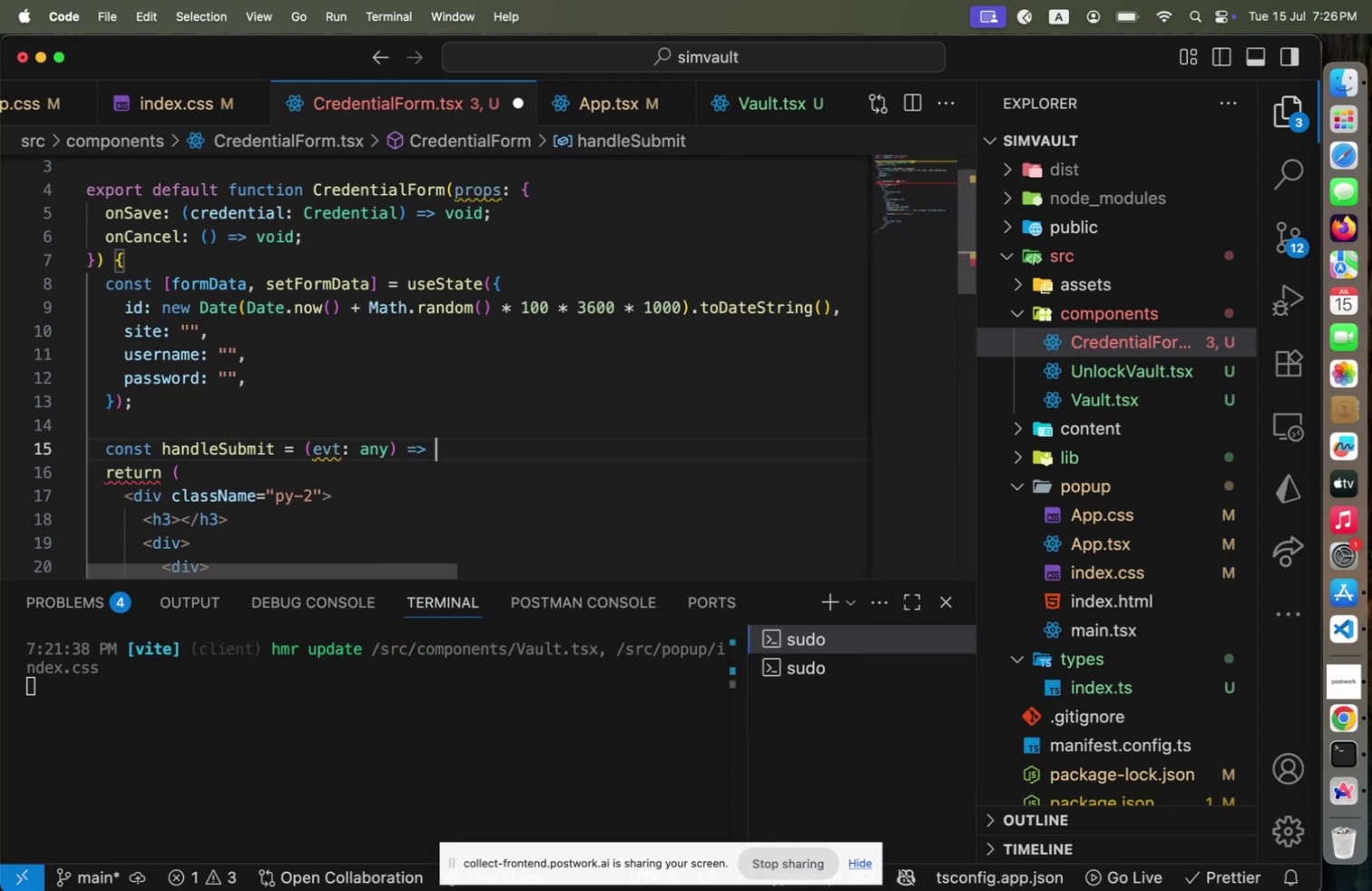 
key(Shift+BracketLeft)
 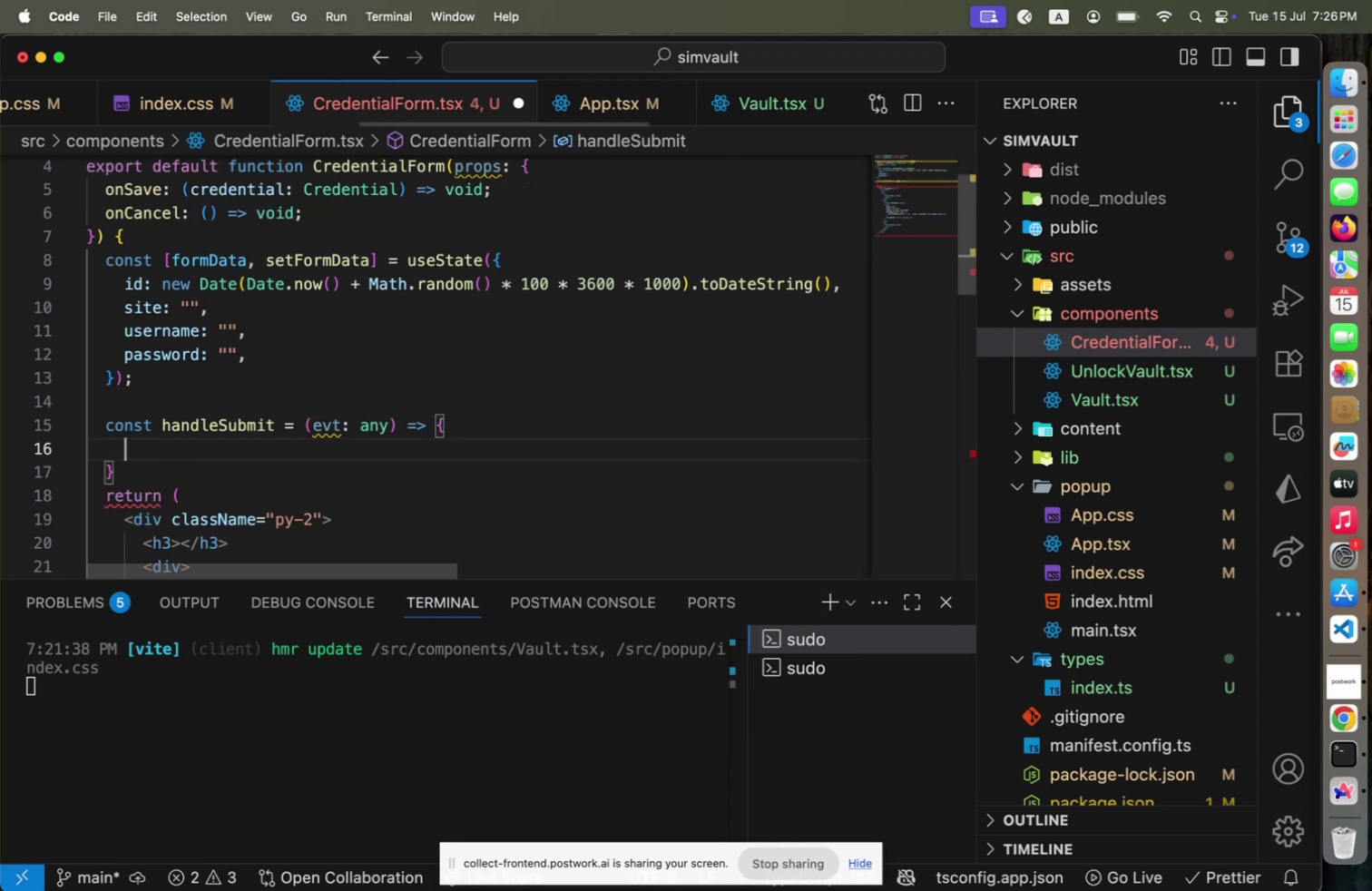 
key(Enter)
 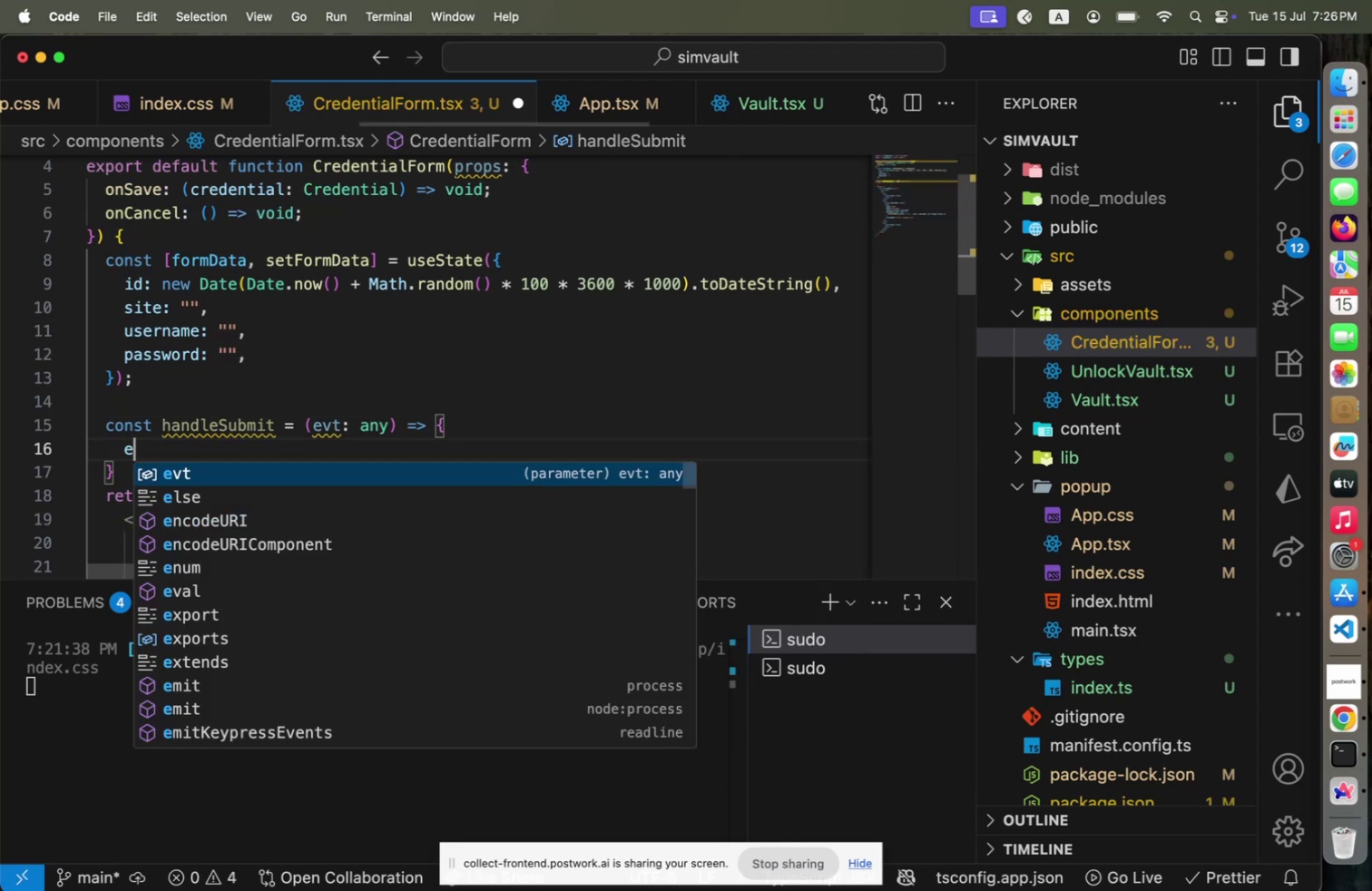 
type(evt.preventDefault();)
 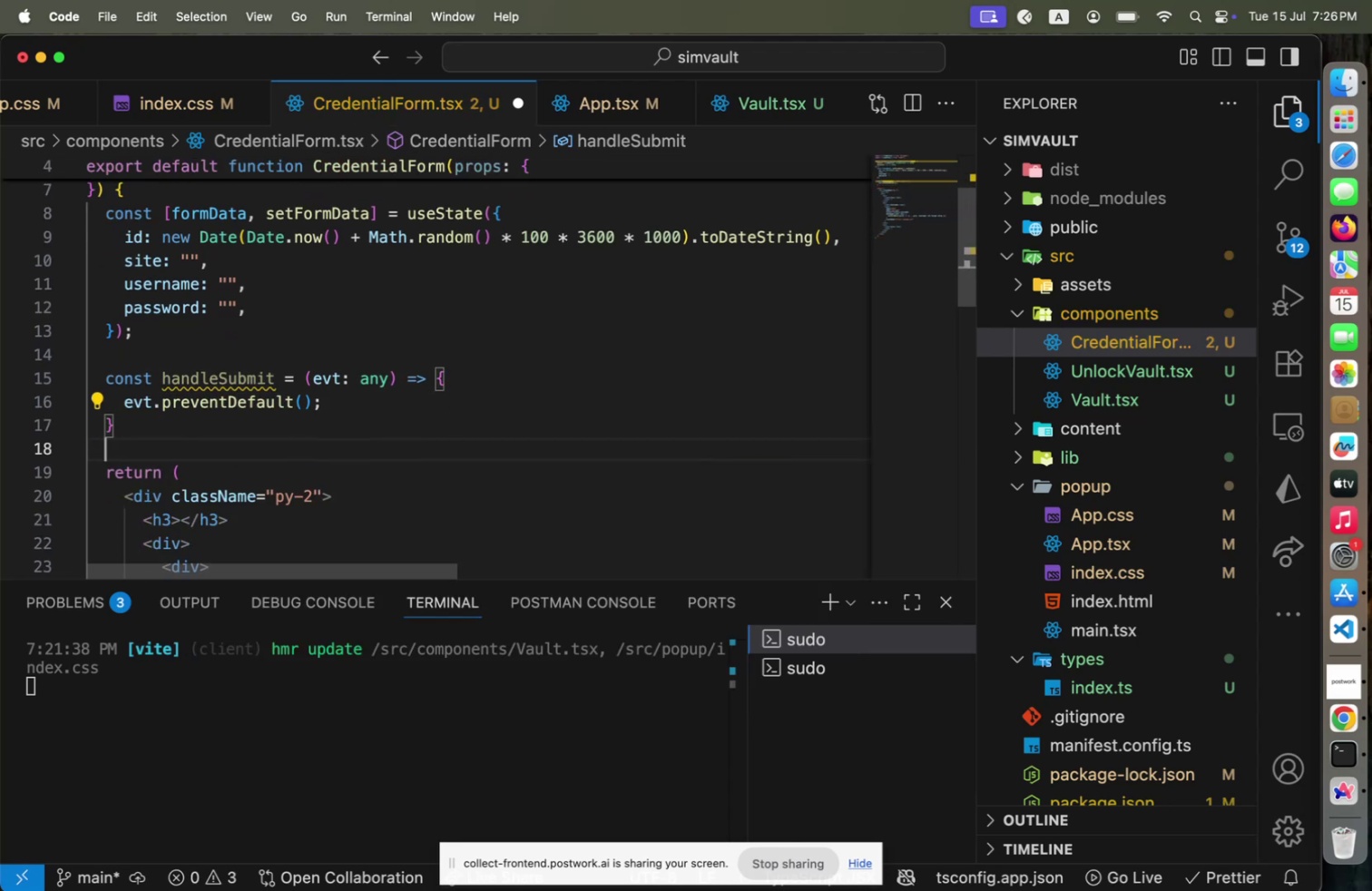 
 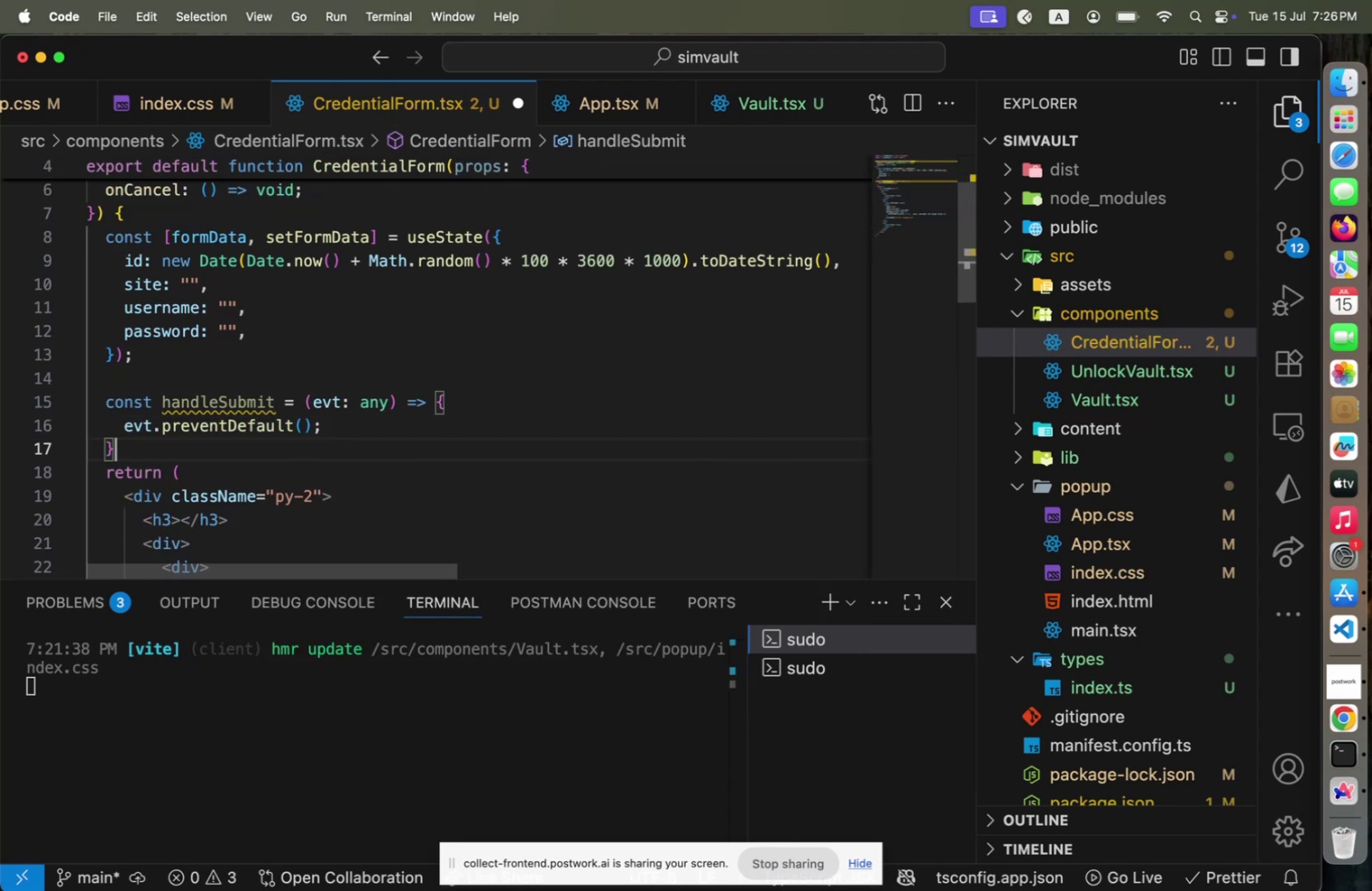 
key(ArrowDown)
 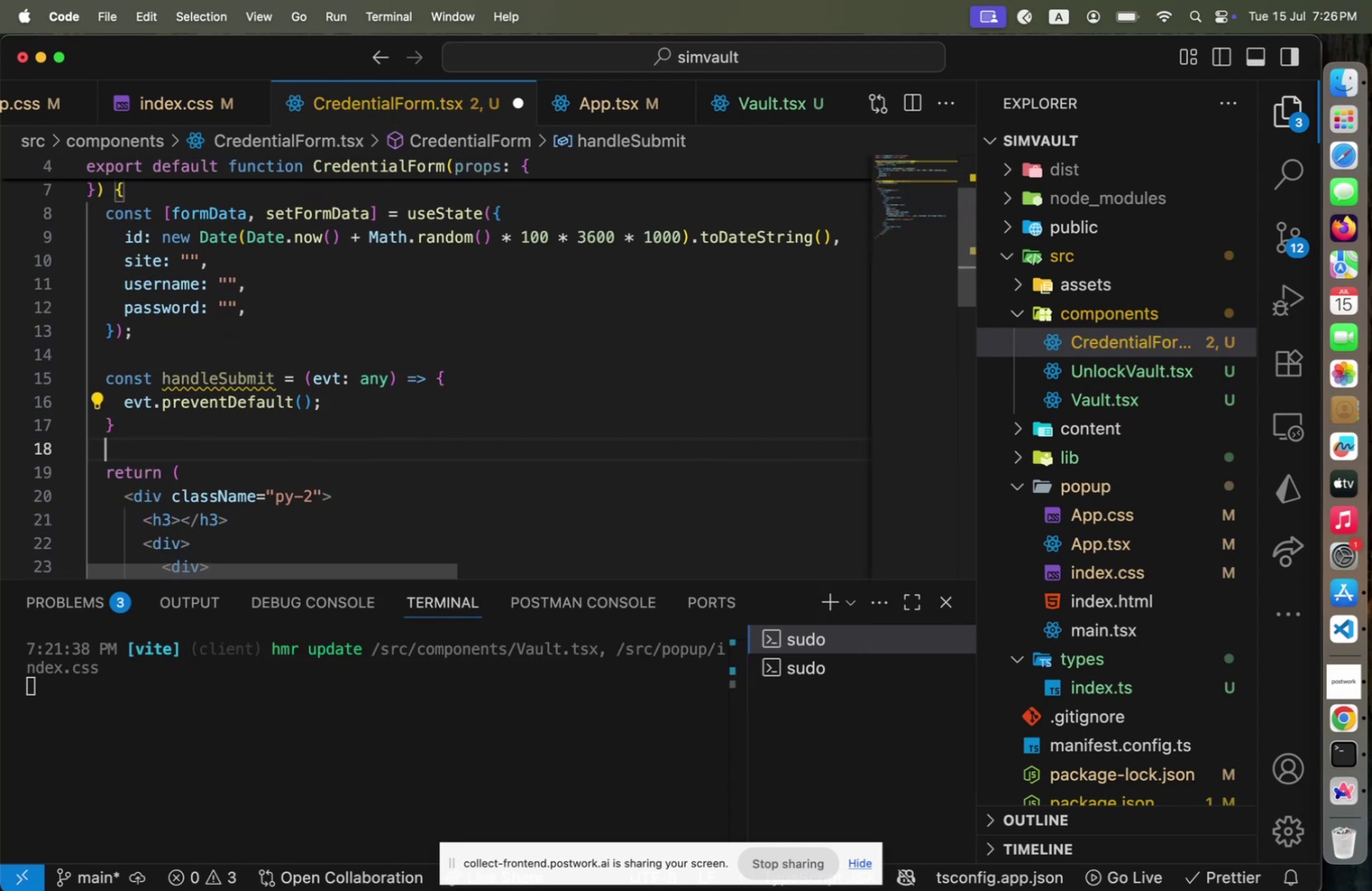 
key(Enter)
 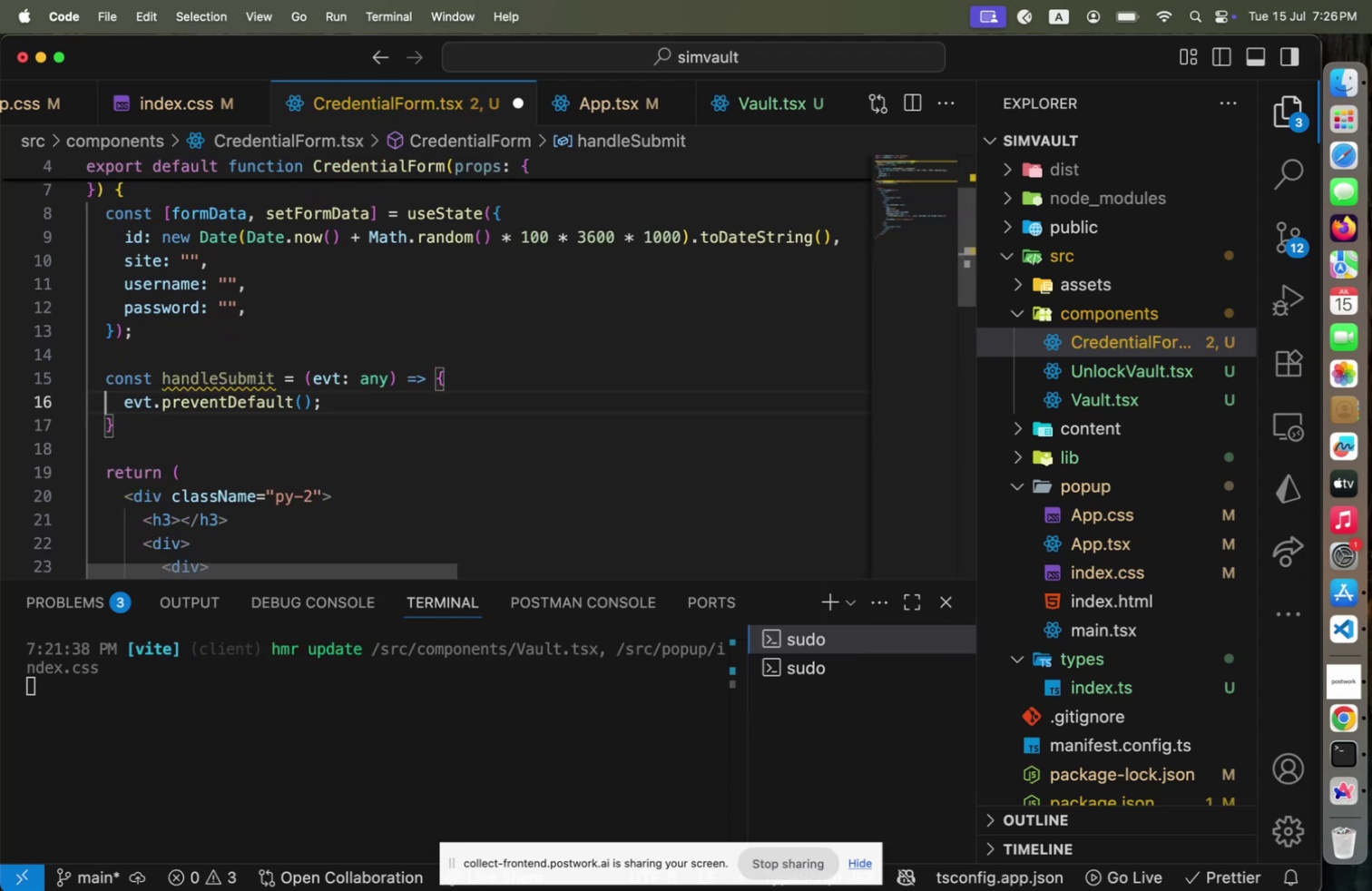 
key(ArrowUp)
 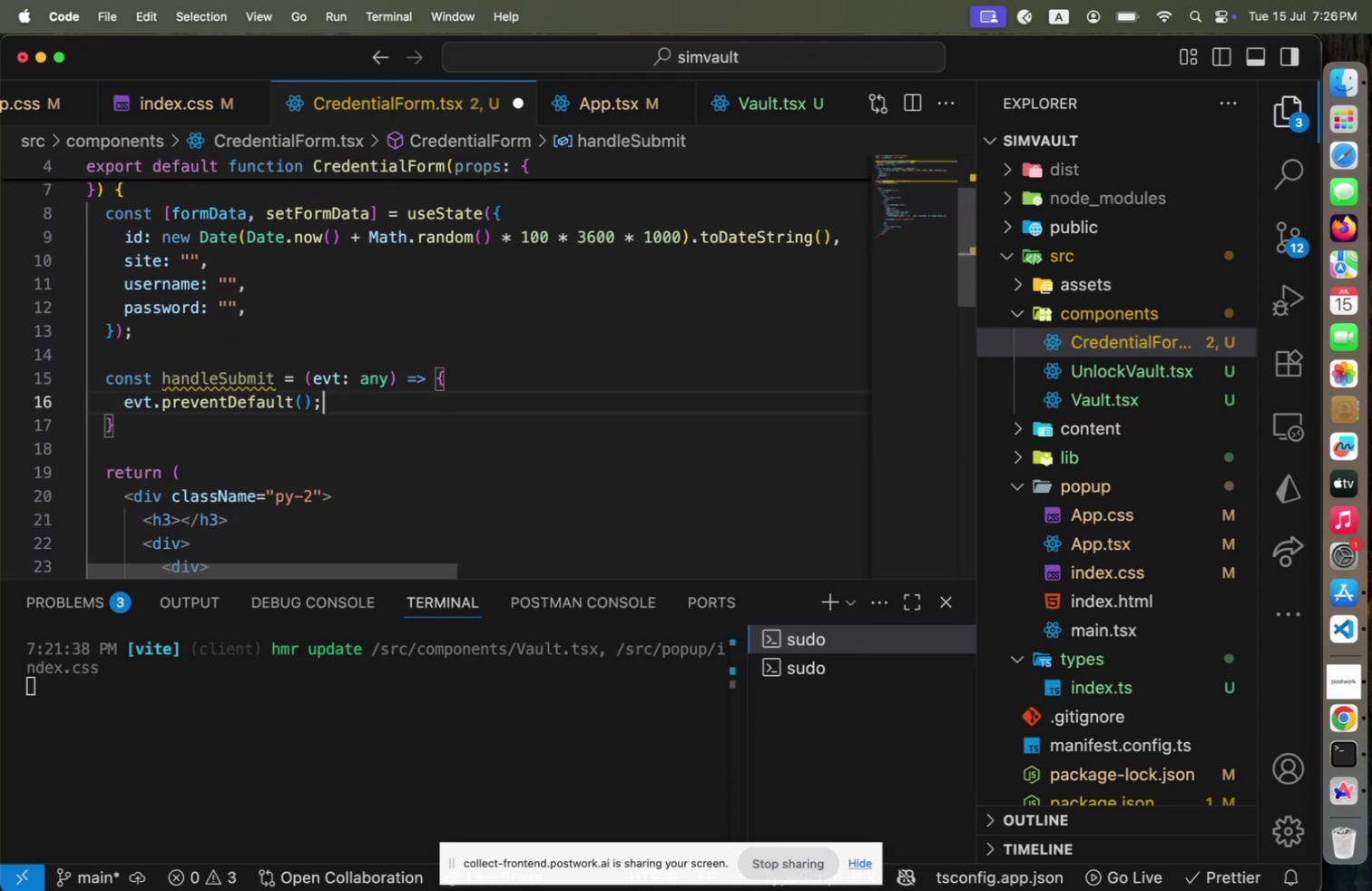 
key(ArrowUp)
 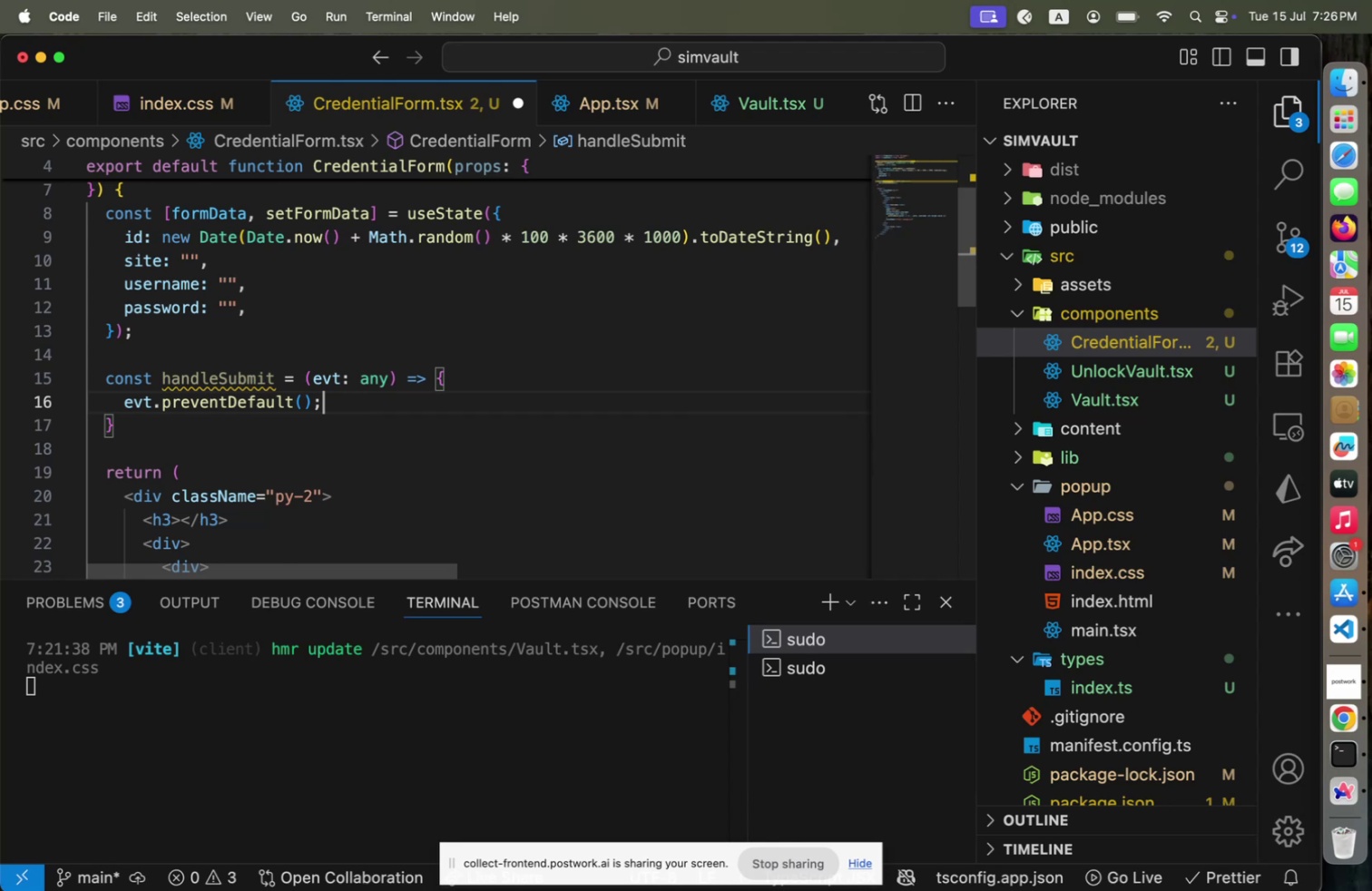 
key(End)
 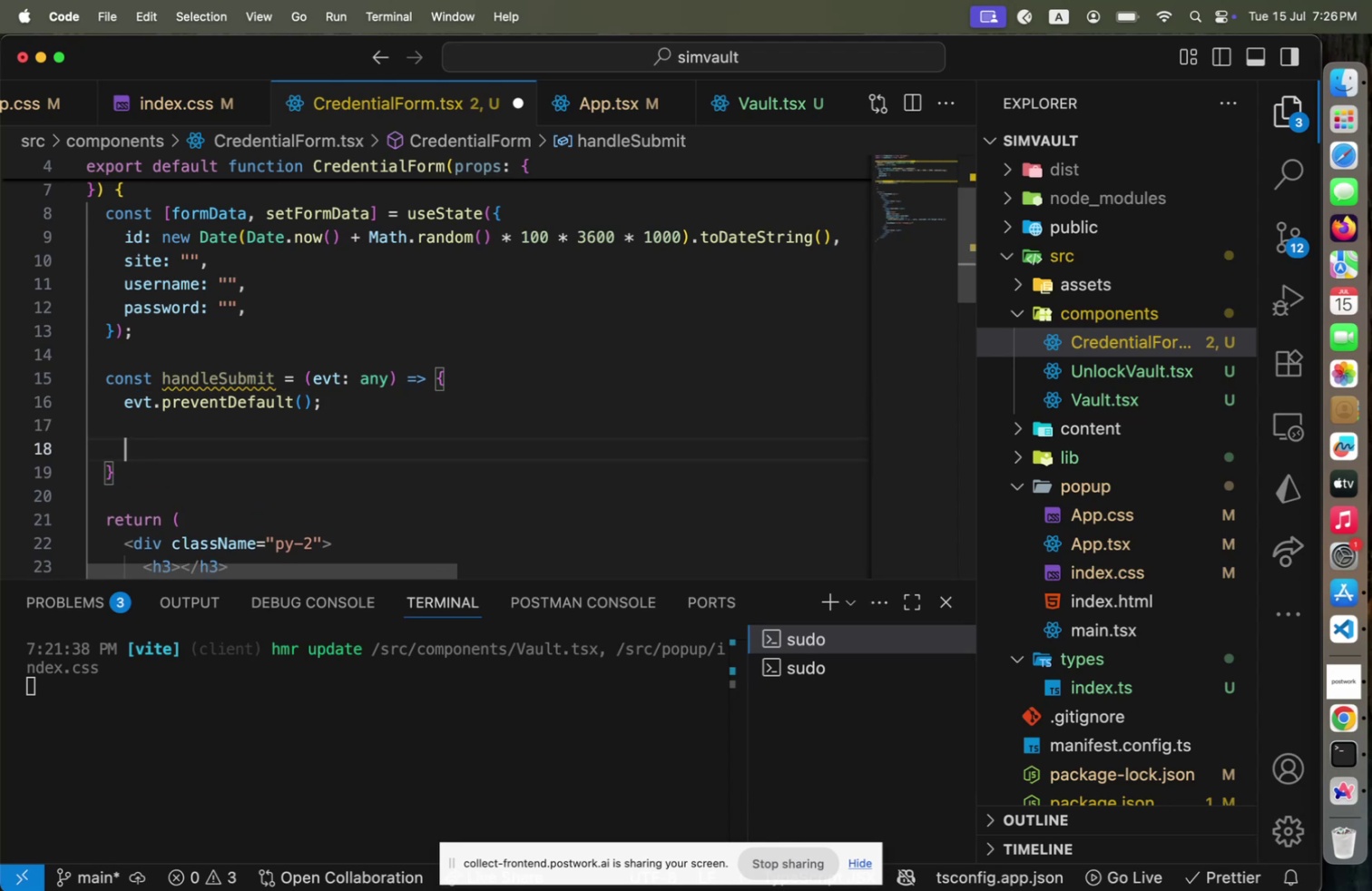 
key(Enter)
 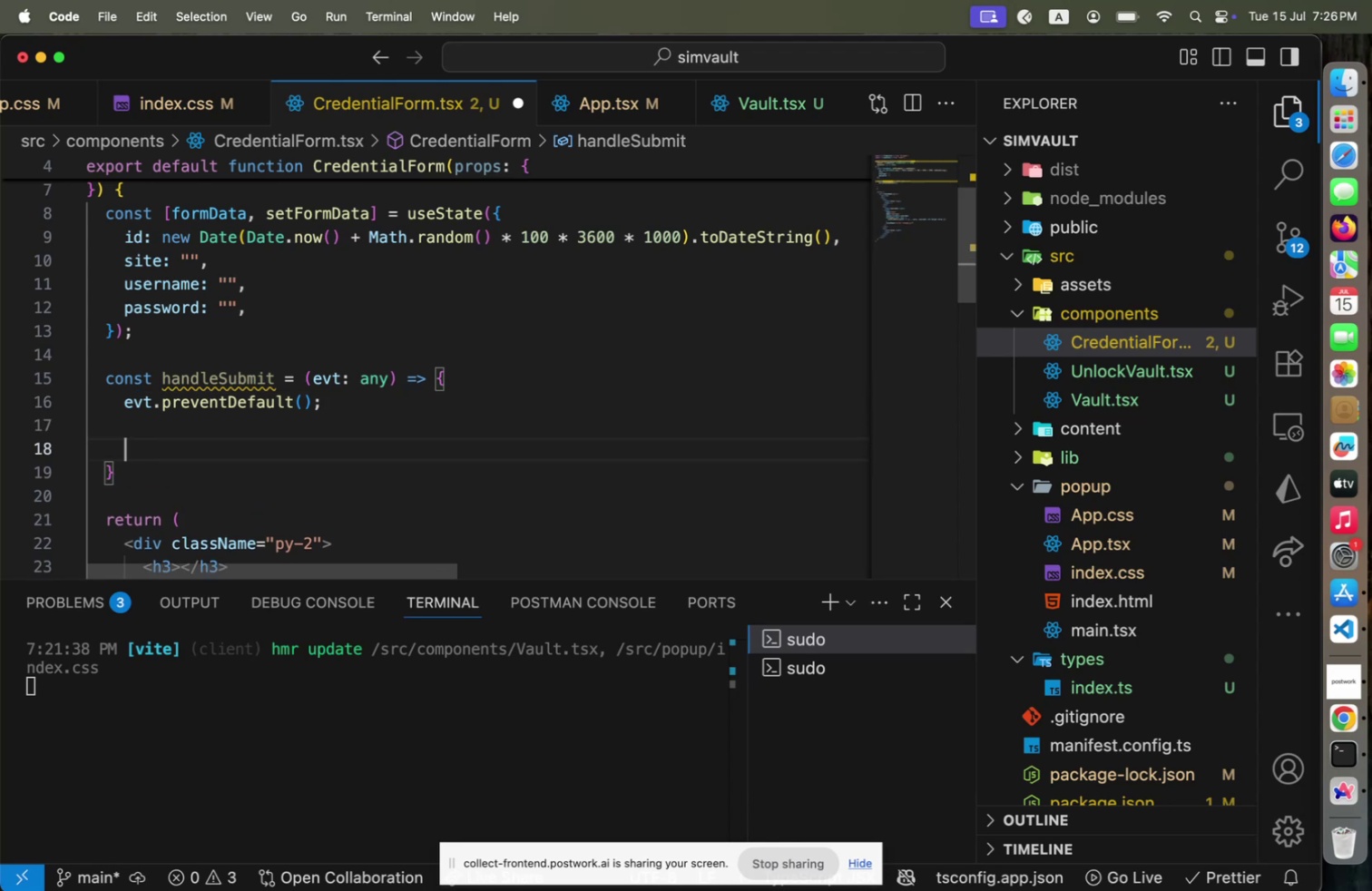 
key(Enter)
 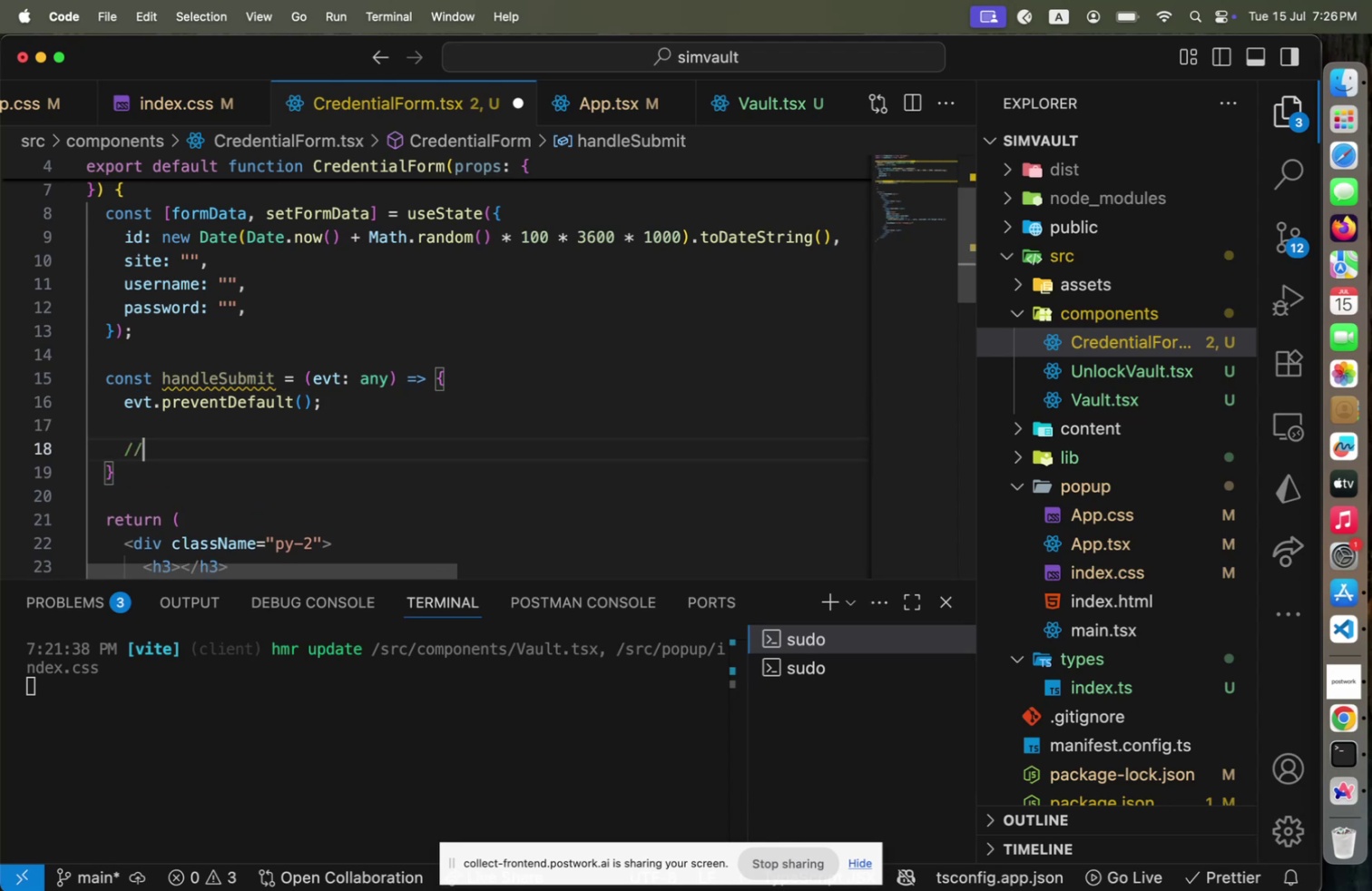 
type(// Save credential)
 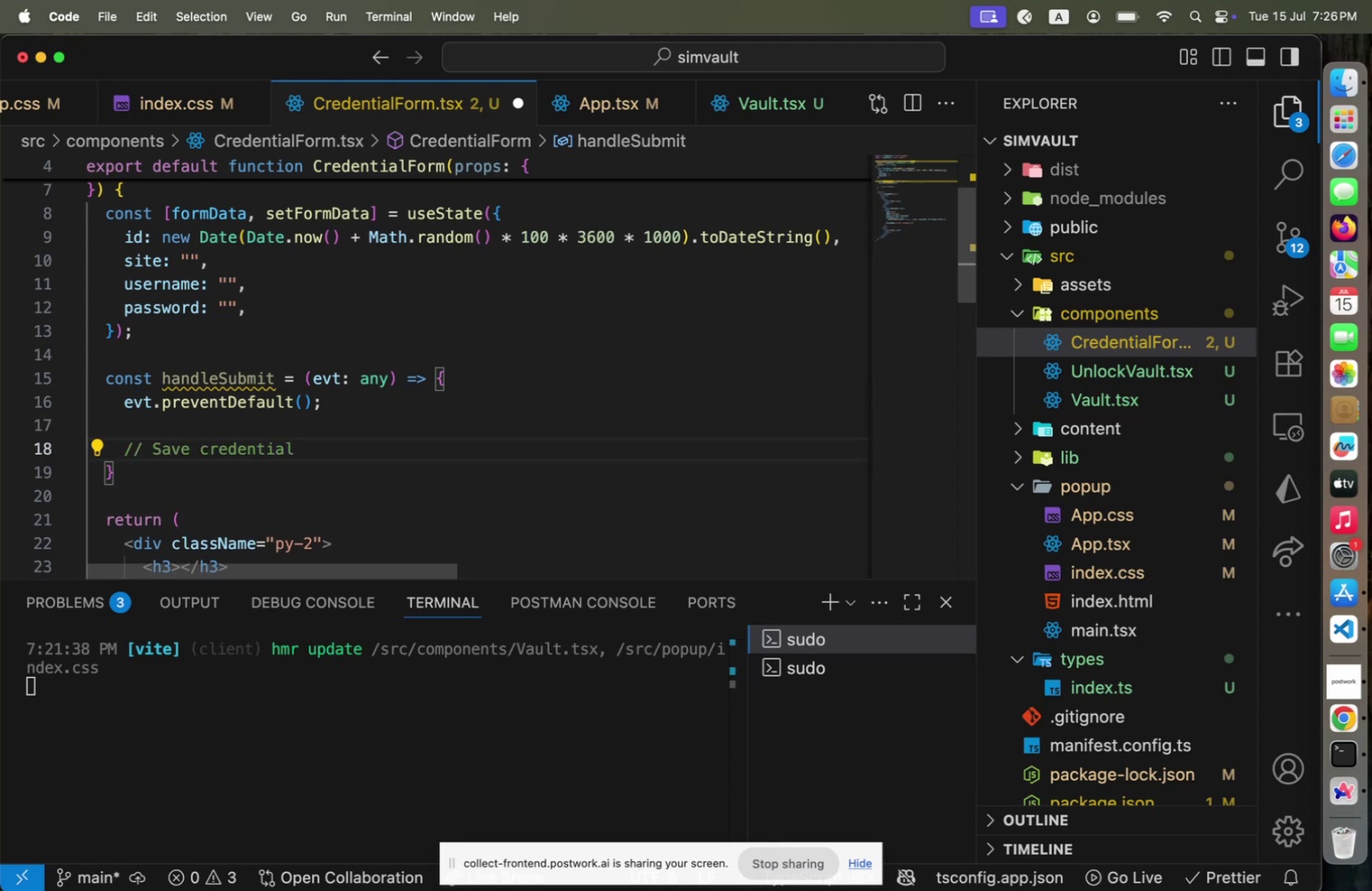 
key(Enter)
 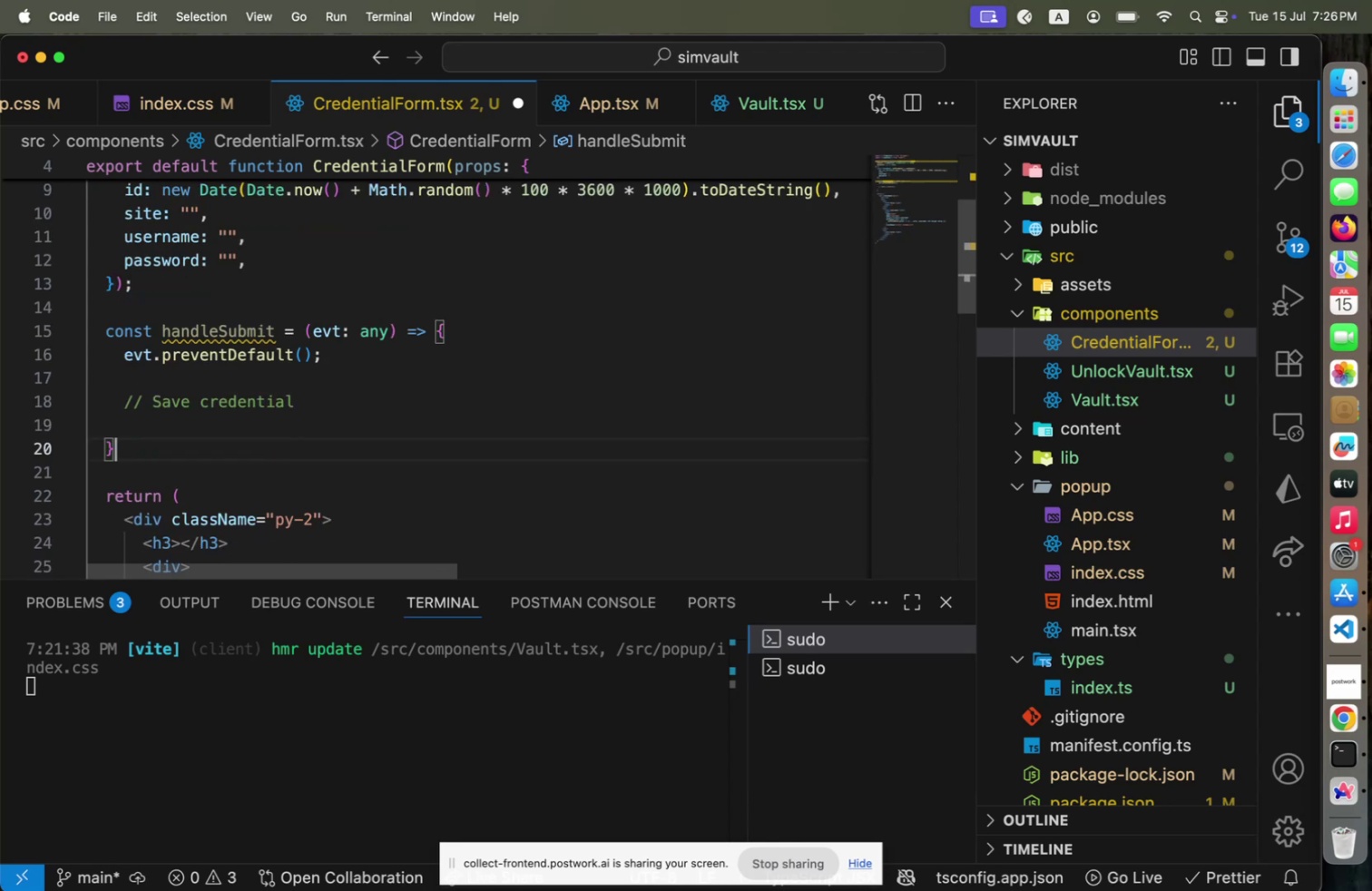 
key(ArrowDown)
 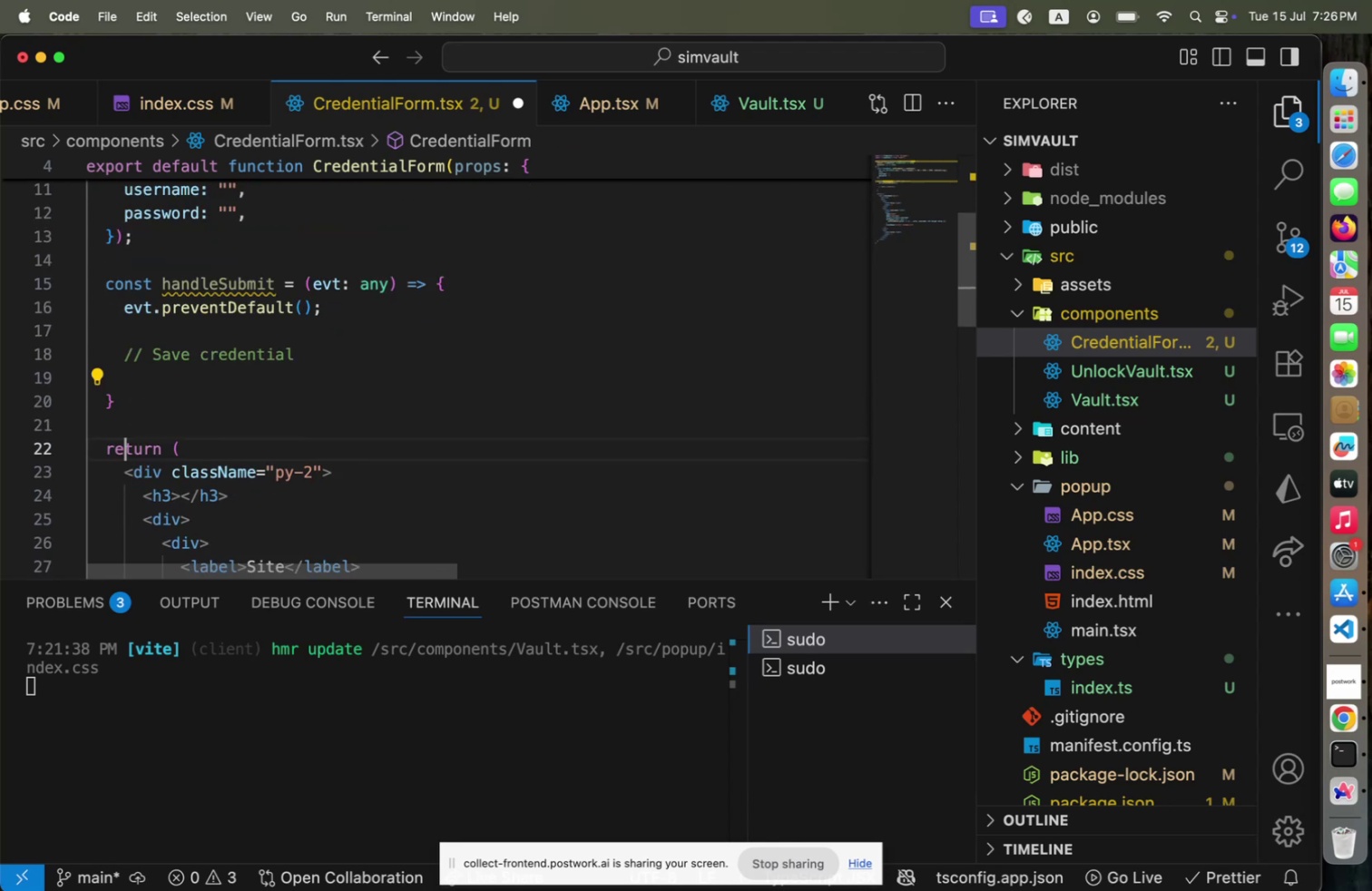 
key(ArrowDown)
 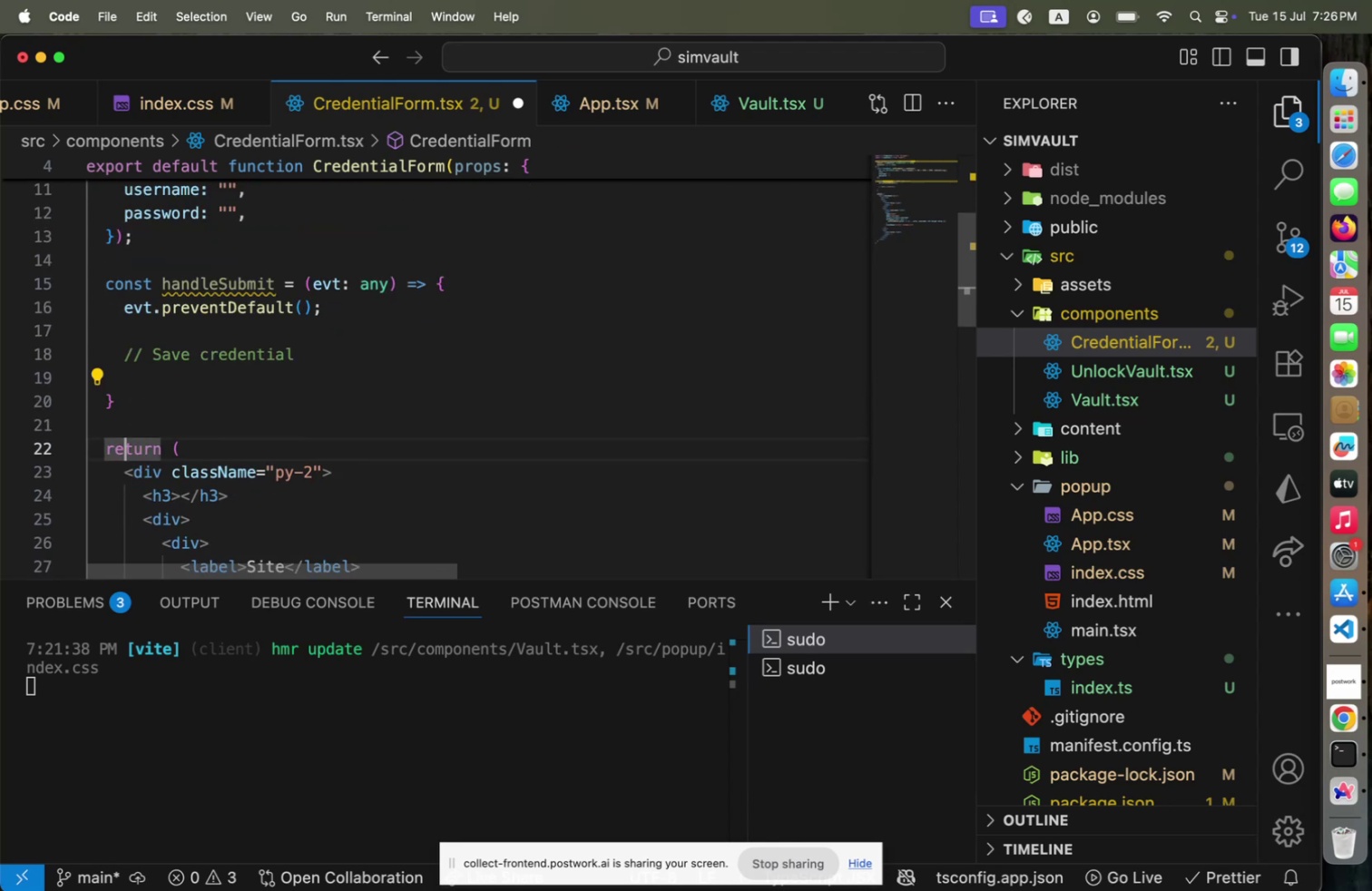 
hold_key(key=ArrowDown, duration=0.78)
 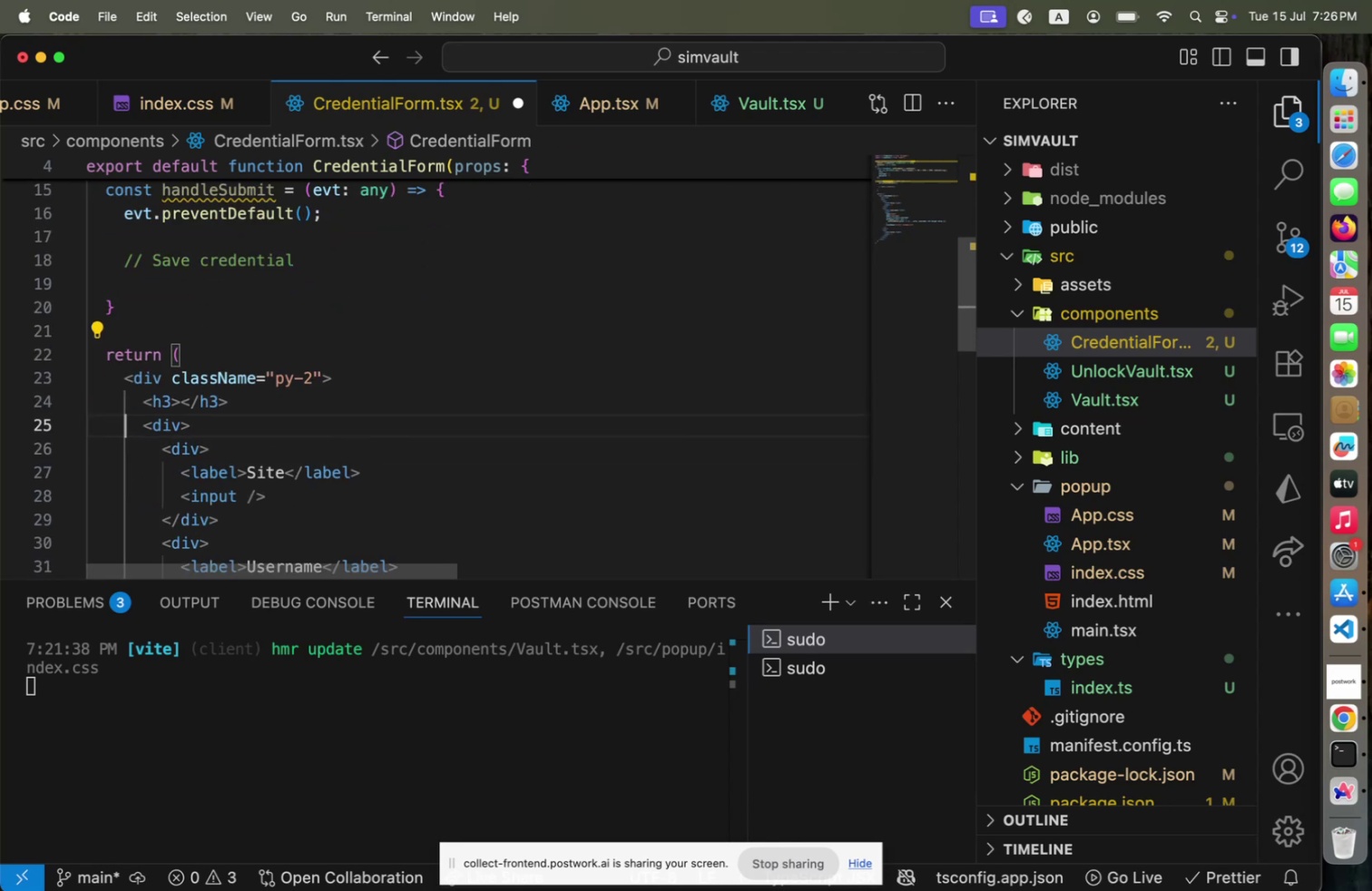 
key(ArrowUp)
 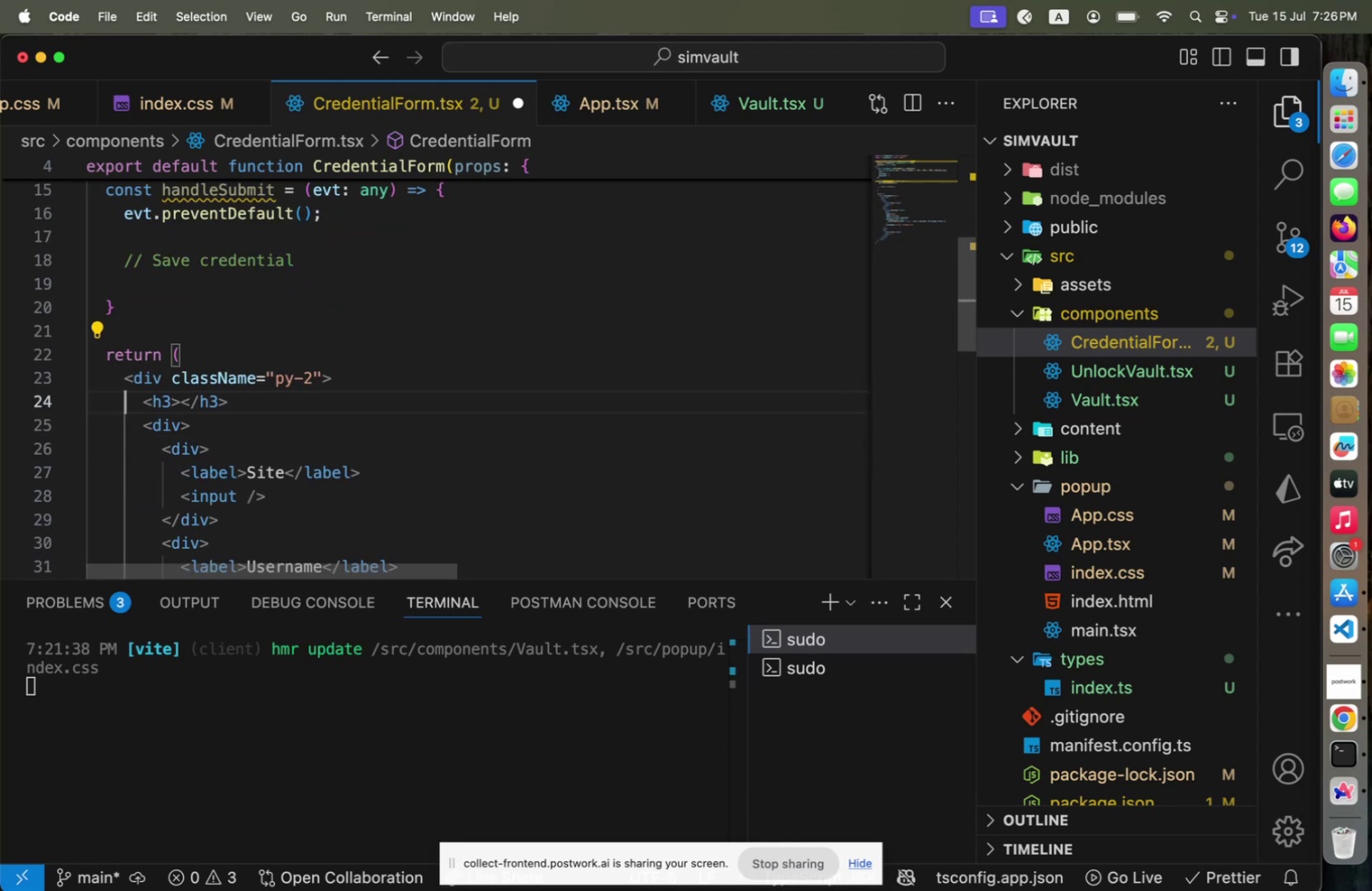 
key(ArrowUp)
 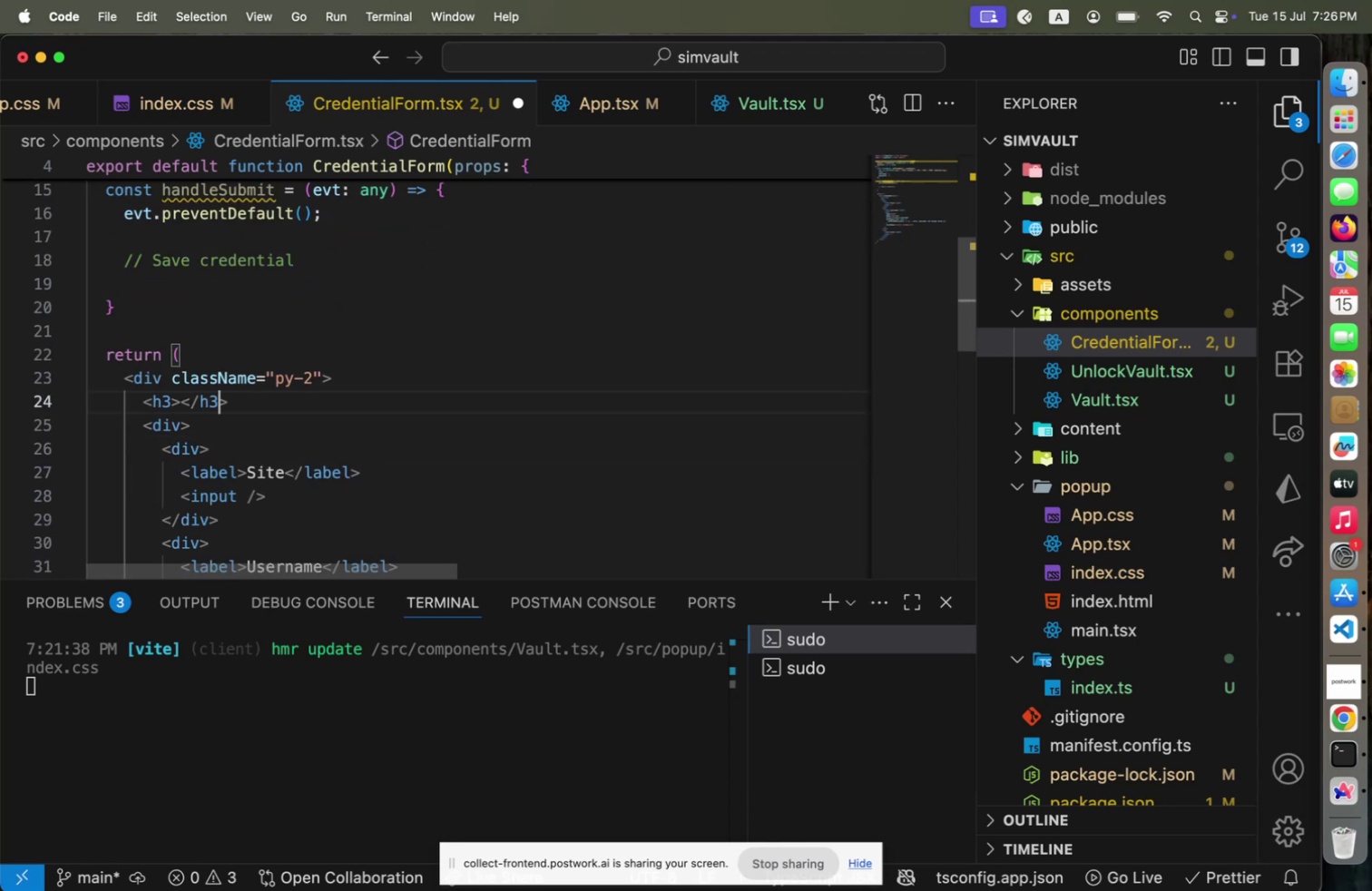 
key(End)
 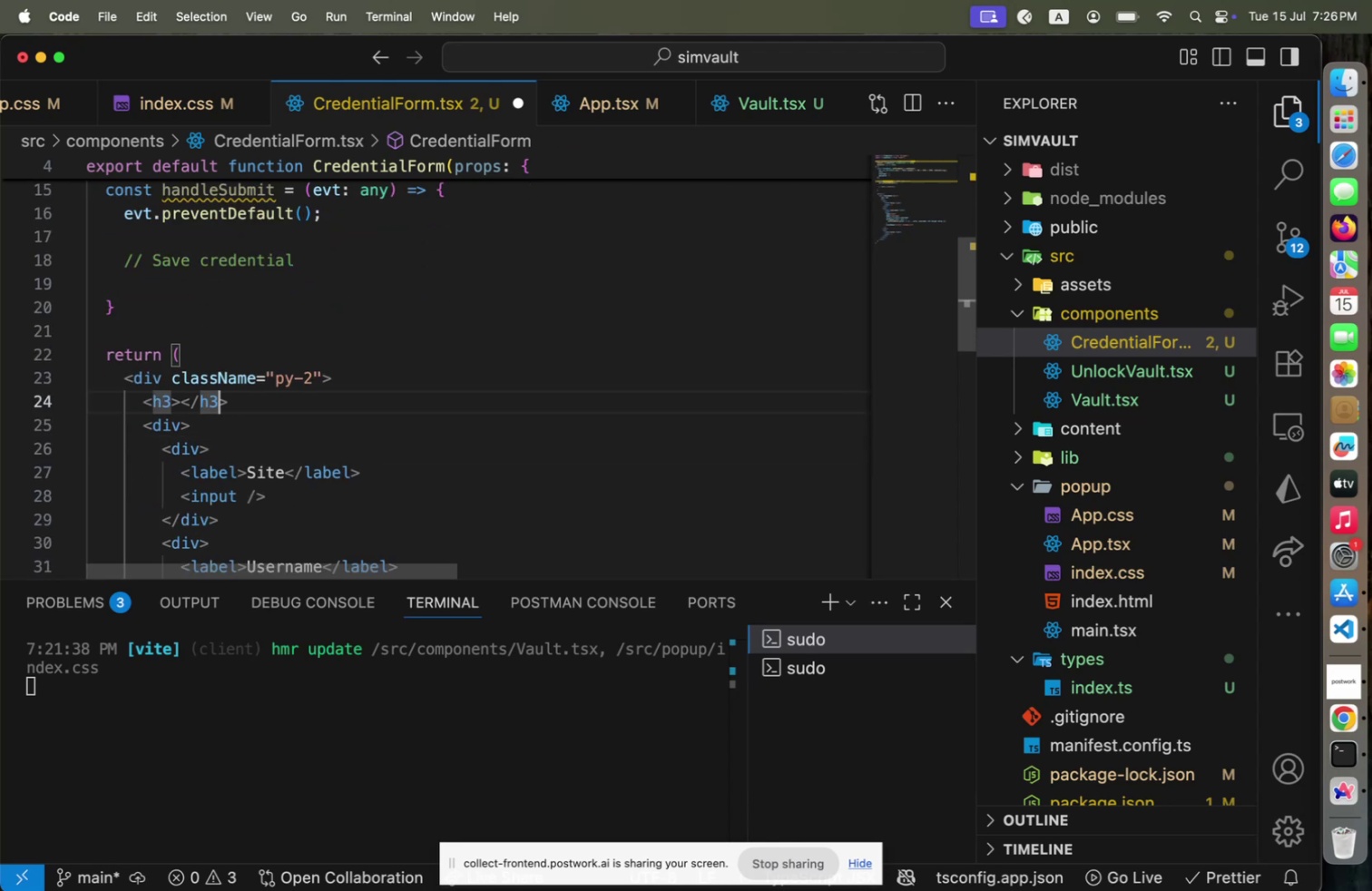 
key(ArrowLeft)
 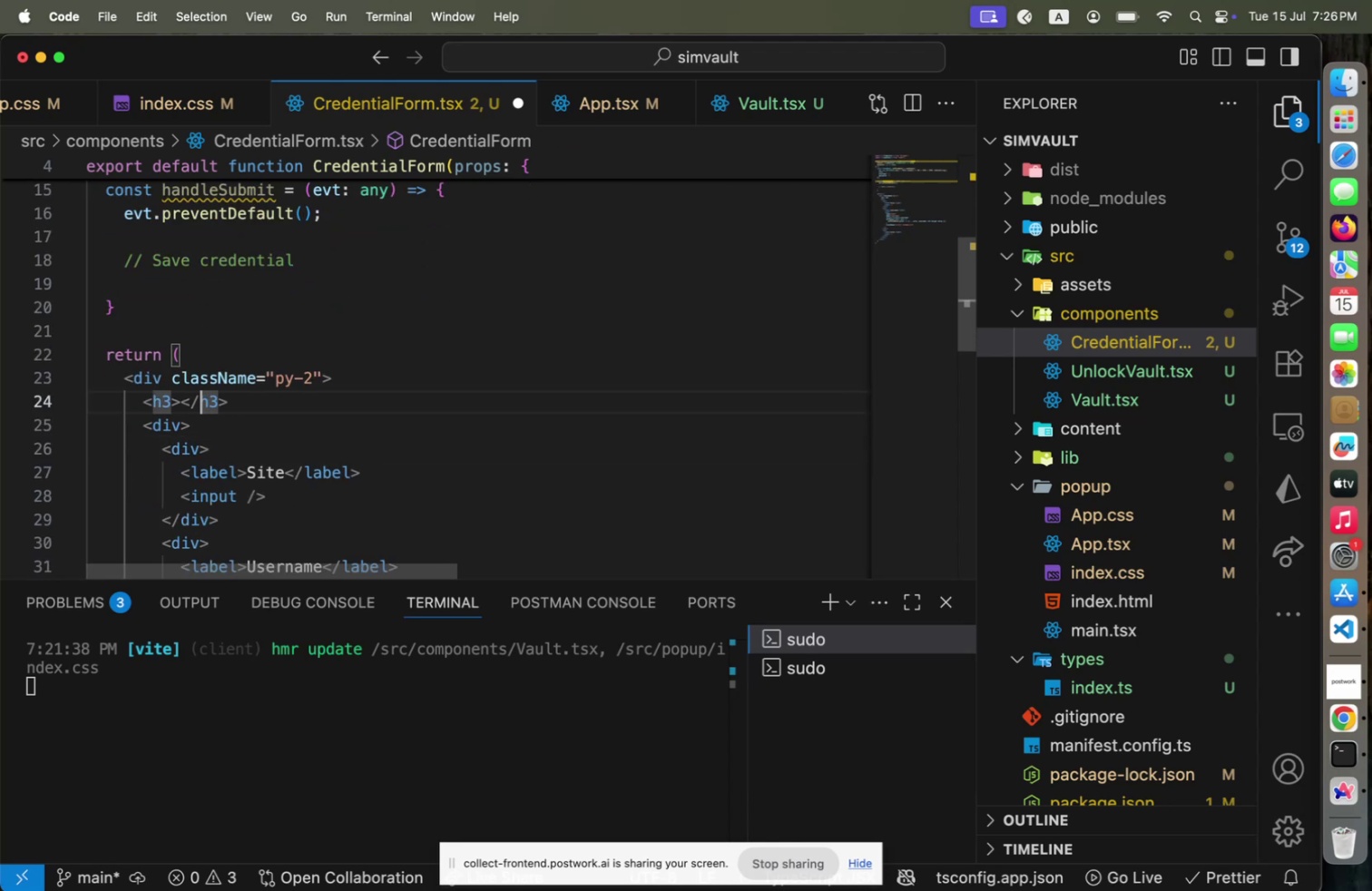 
key(ArrowLeft)
 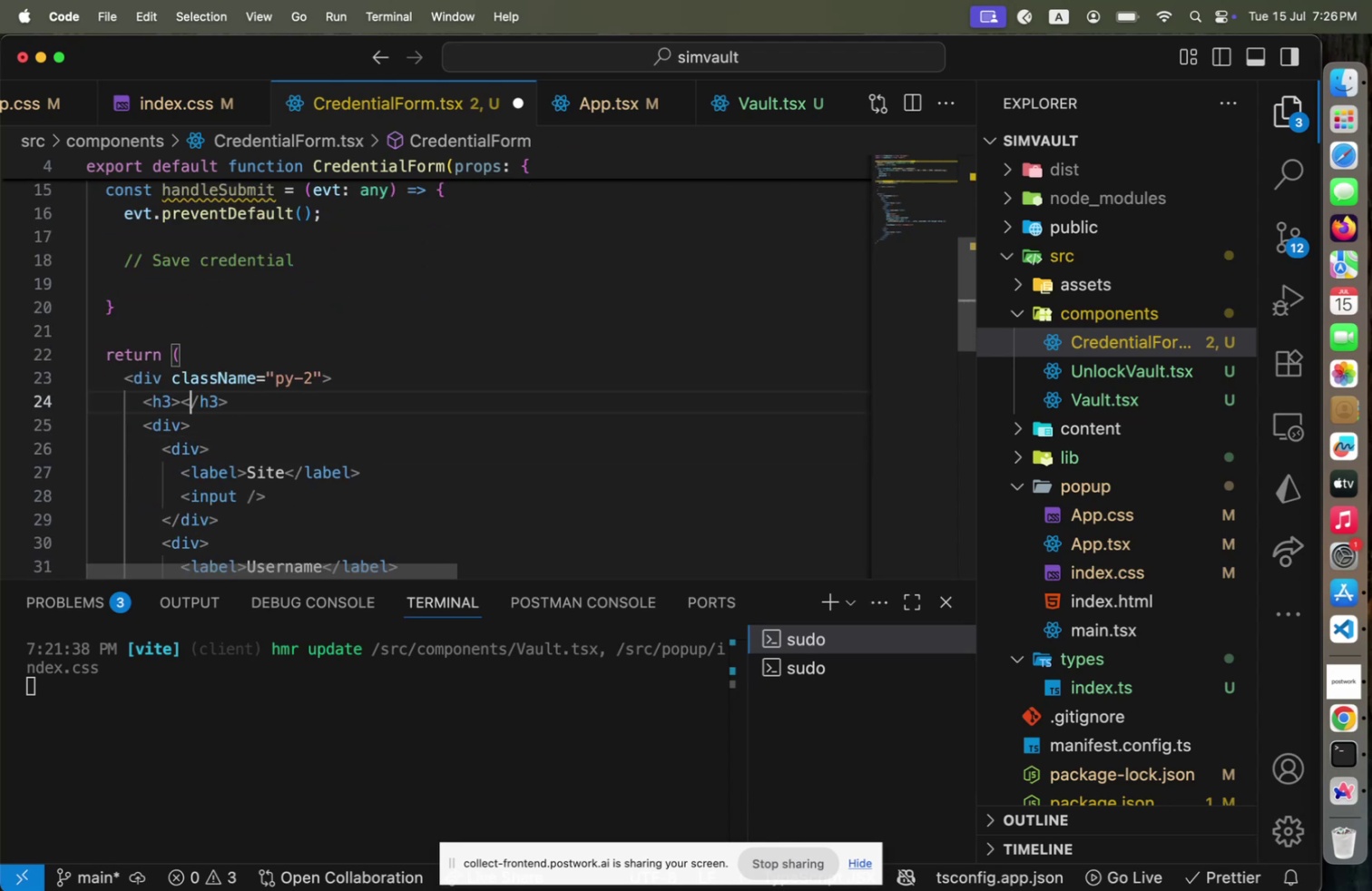 
key(ArrowLeft)
 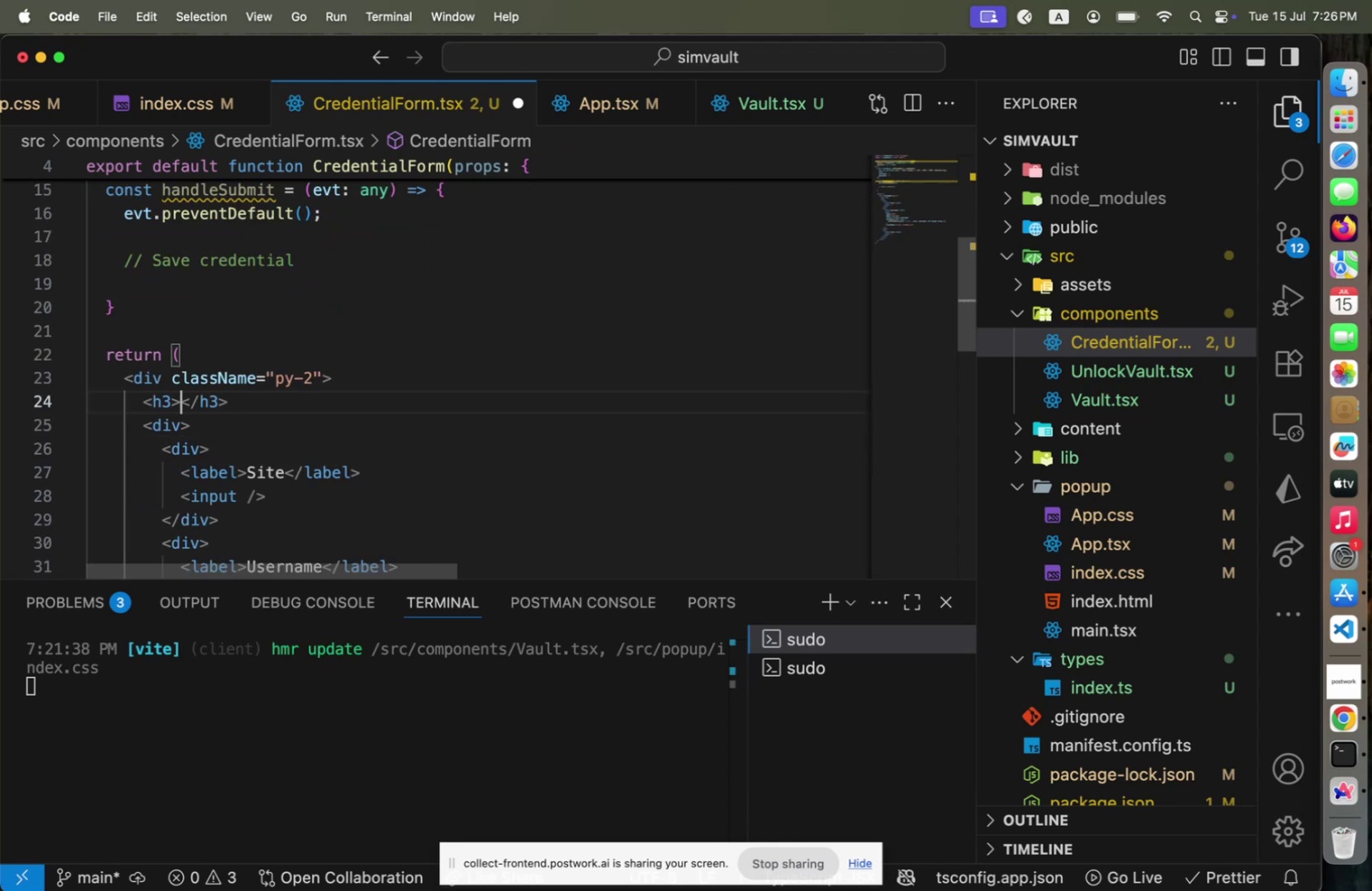 
key(ArrowLeft)
 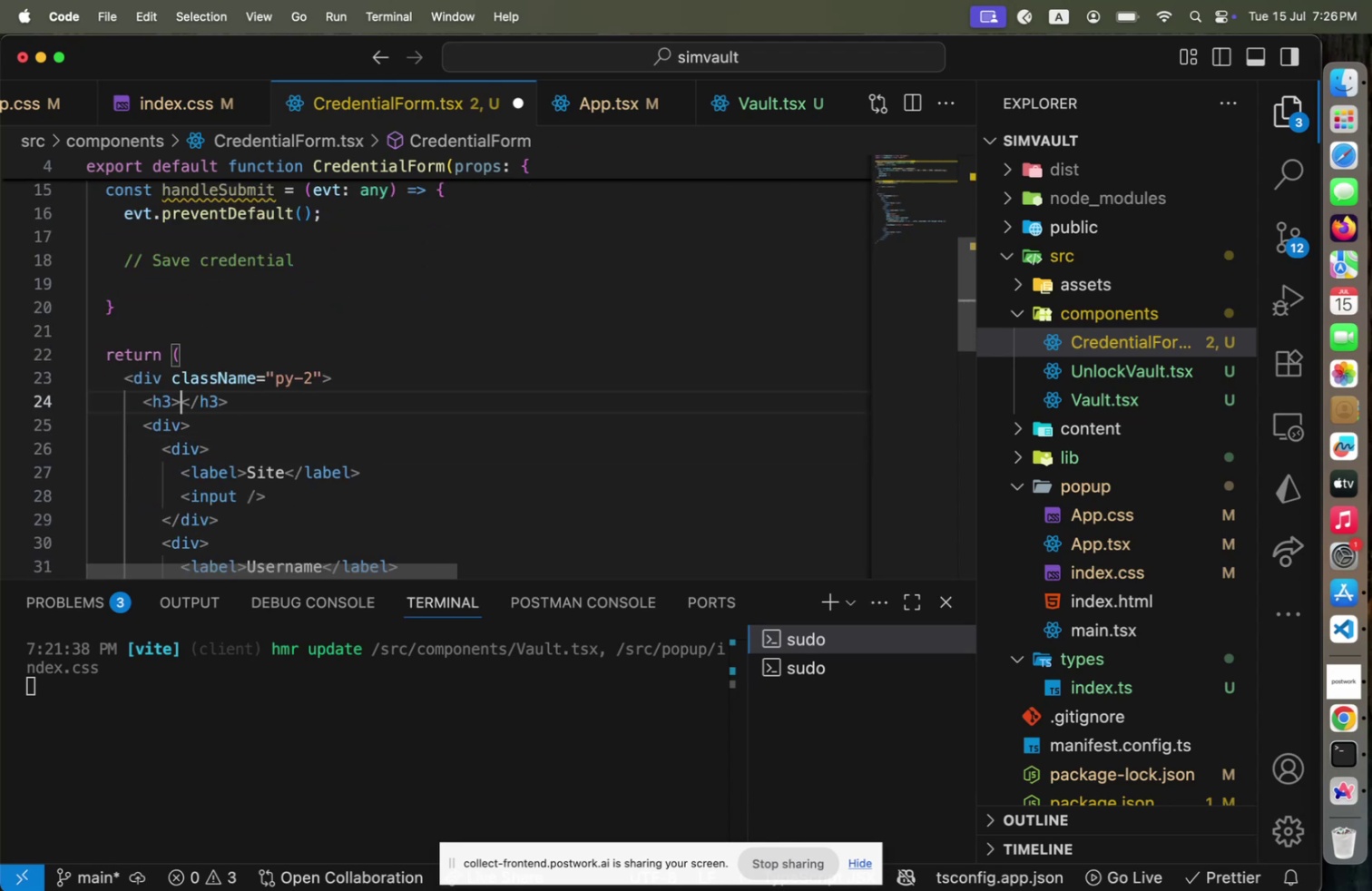 
key(ArrowLeft)
 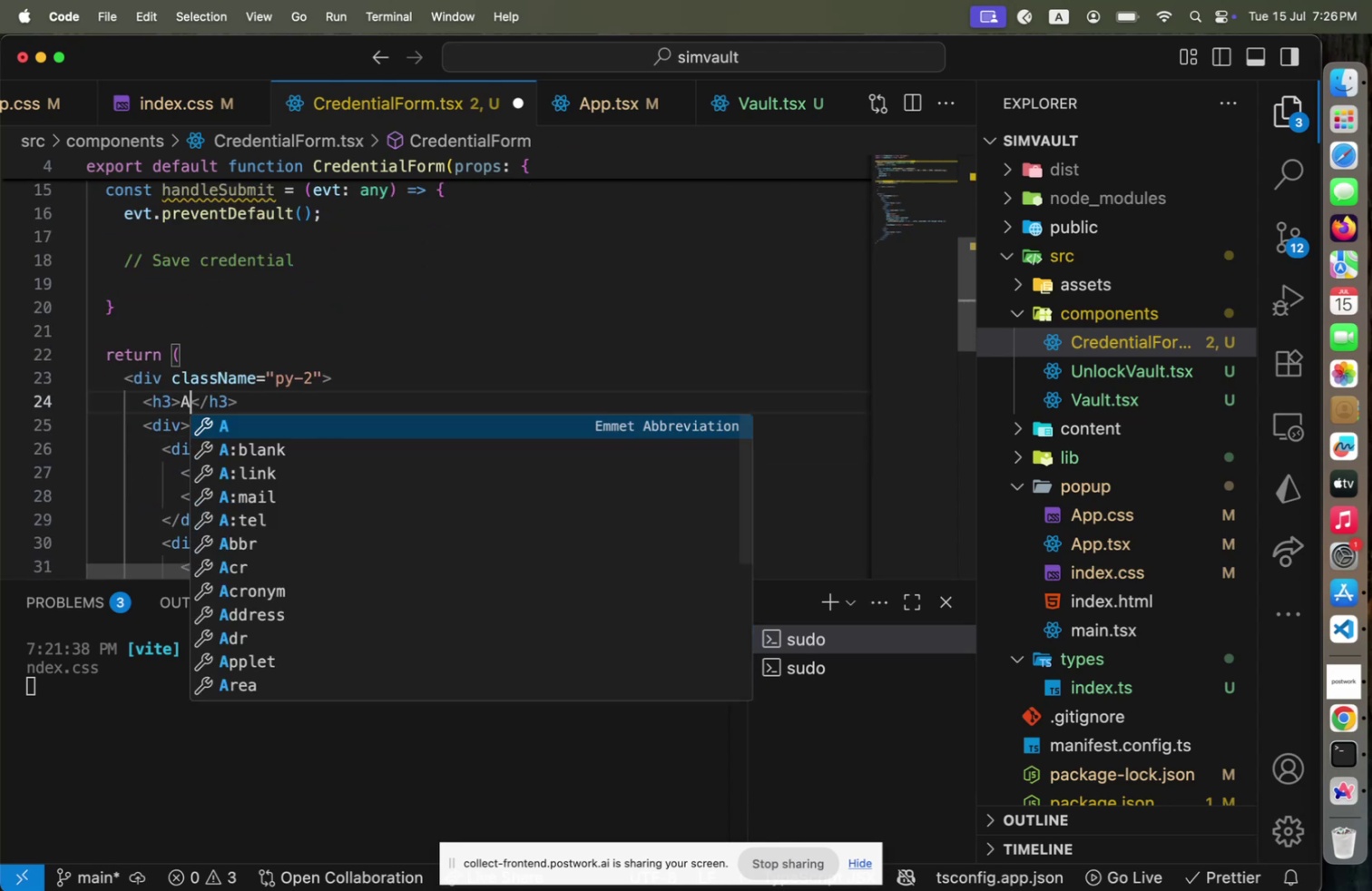 
type(Add New Credentia.)
key(Backspace)
type(l[Home])
 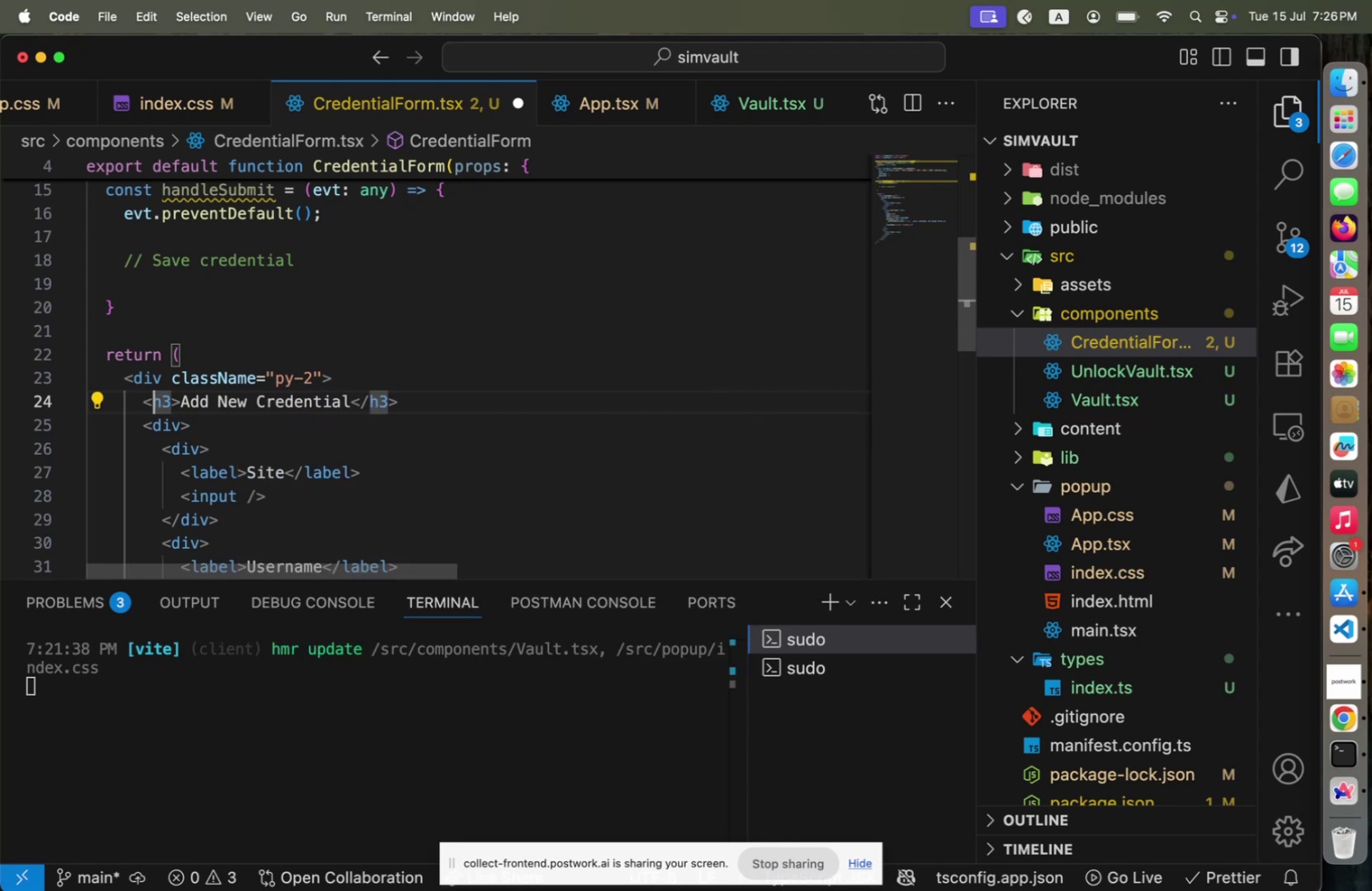 
key(ArrowRight)
 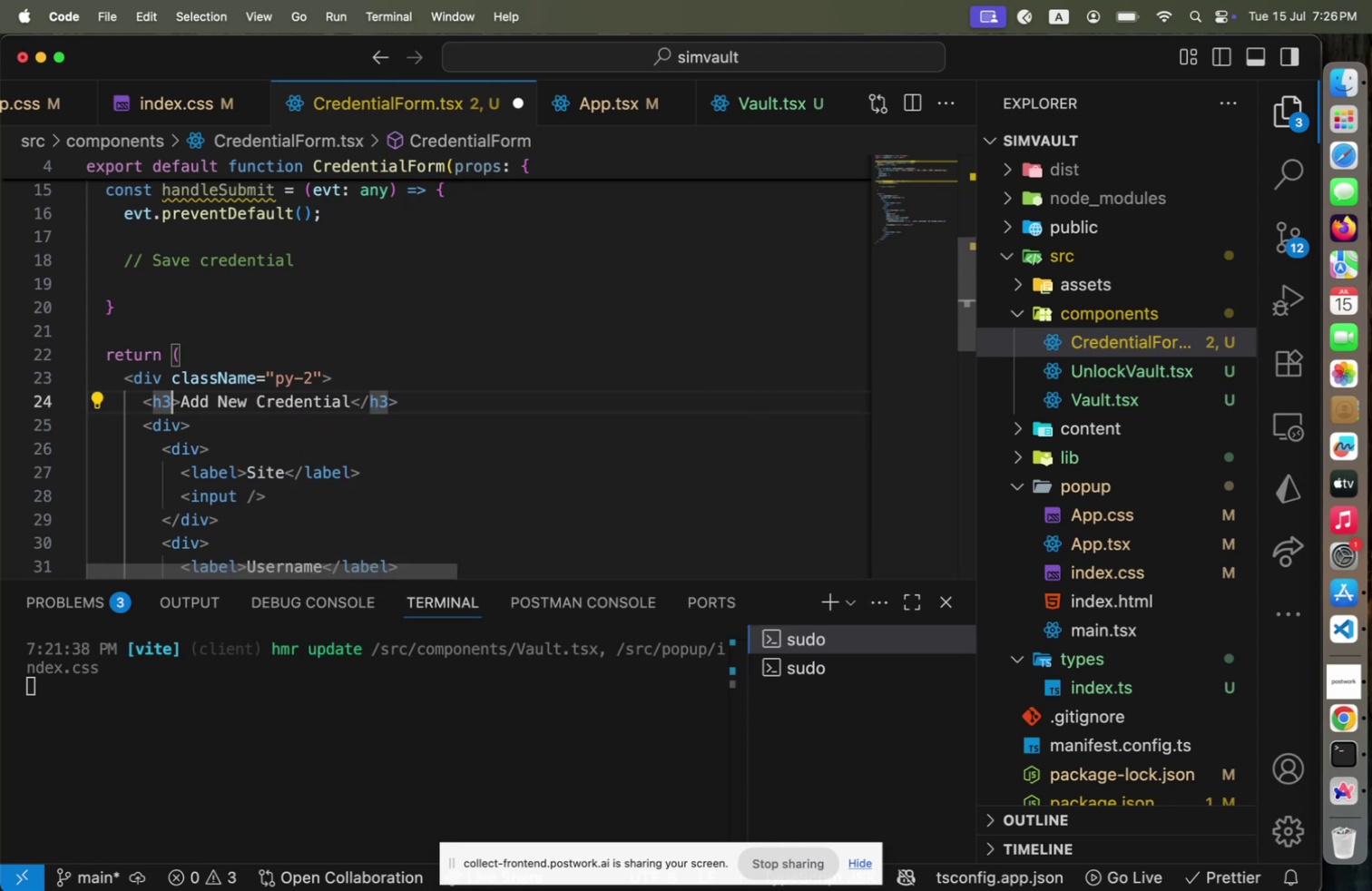 
key(ArrowRight)
 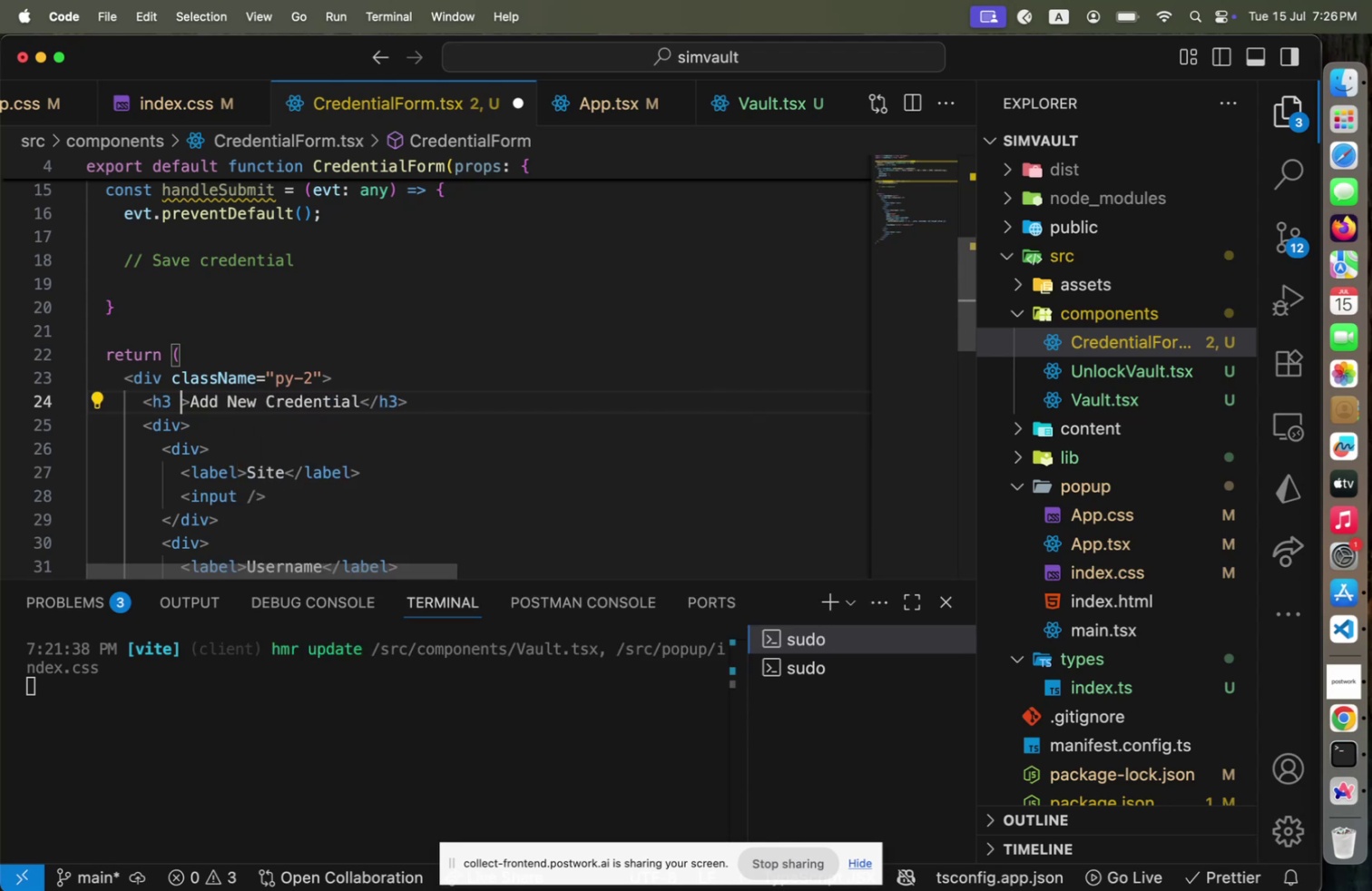 
key(ArrowRight)
 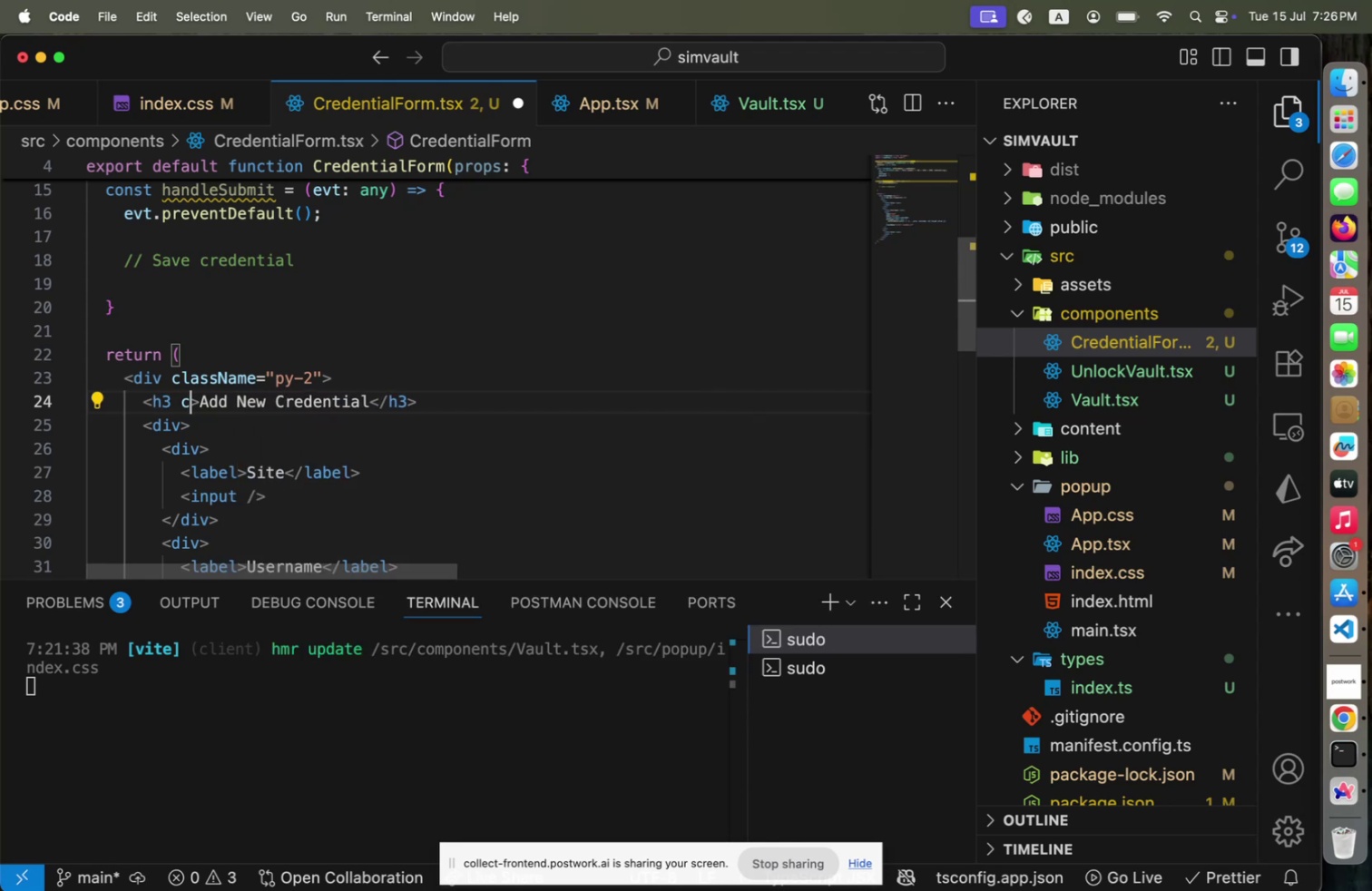 
type( cl)
 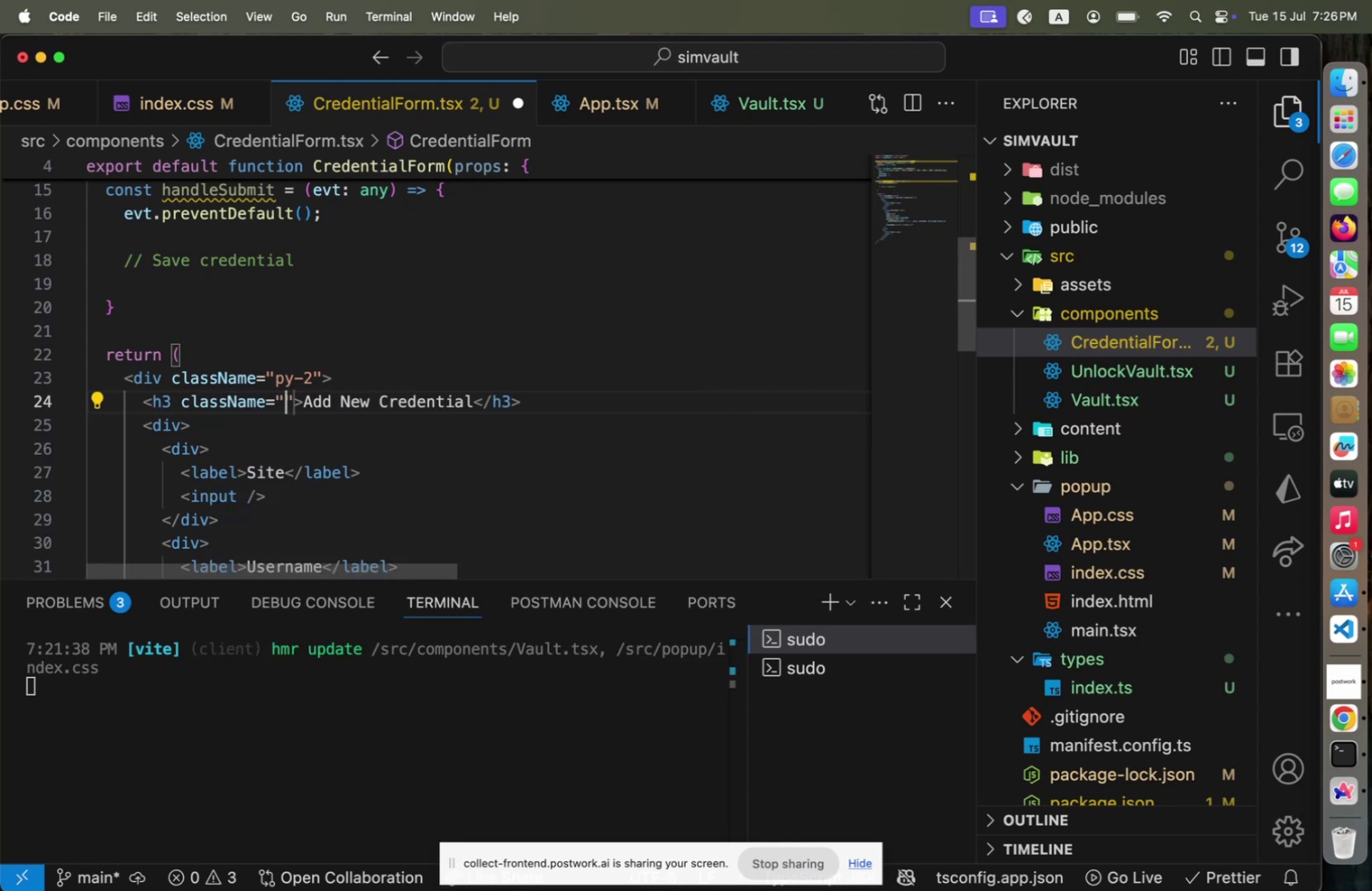 
key(Enter)
 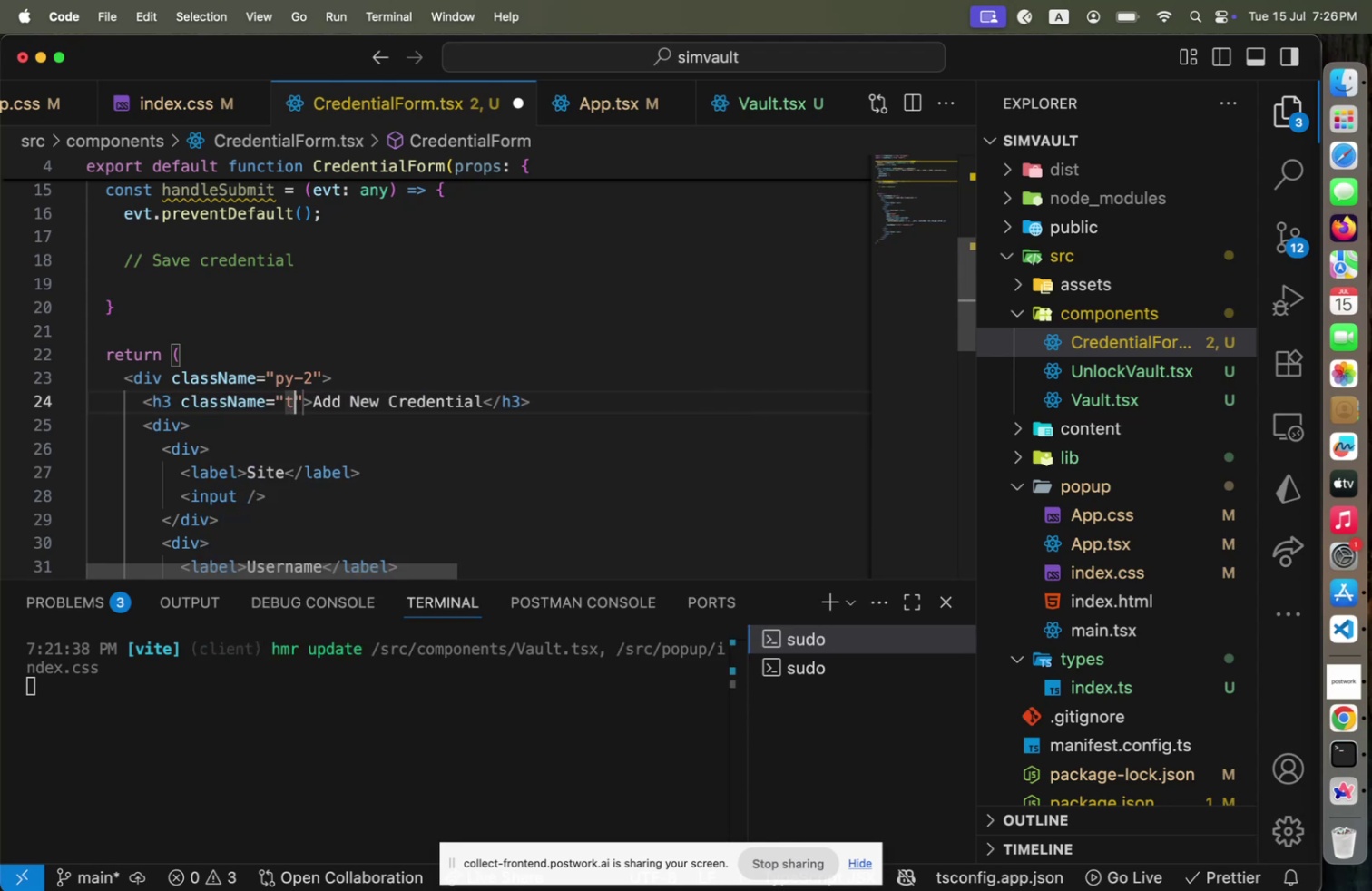 
type(text-2xl font=)
key(Backspace)
type(-me)
key(Backspace)
key(Backspace)
type(bold)
 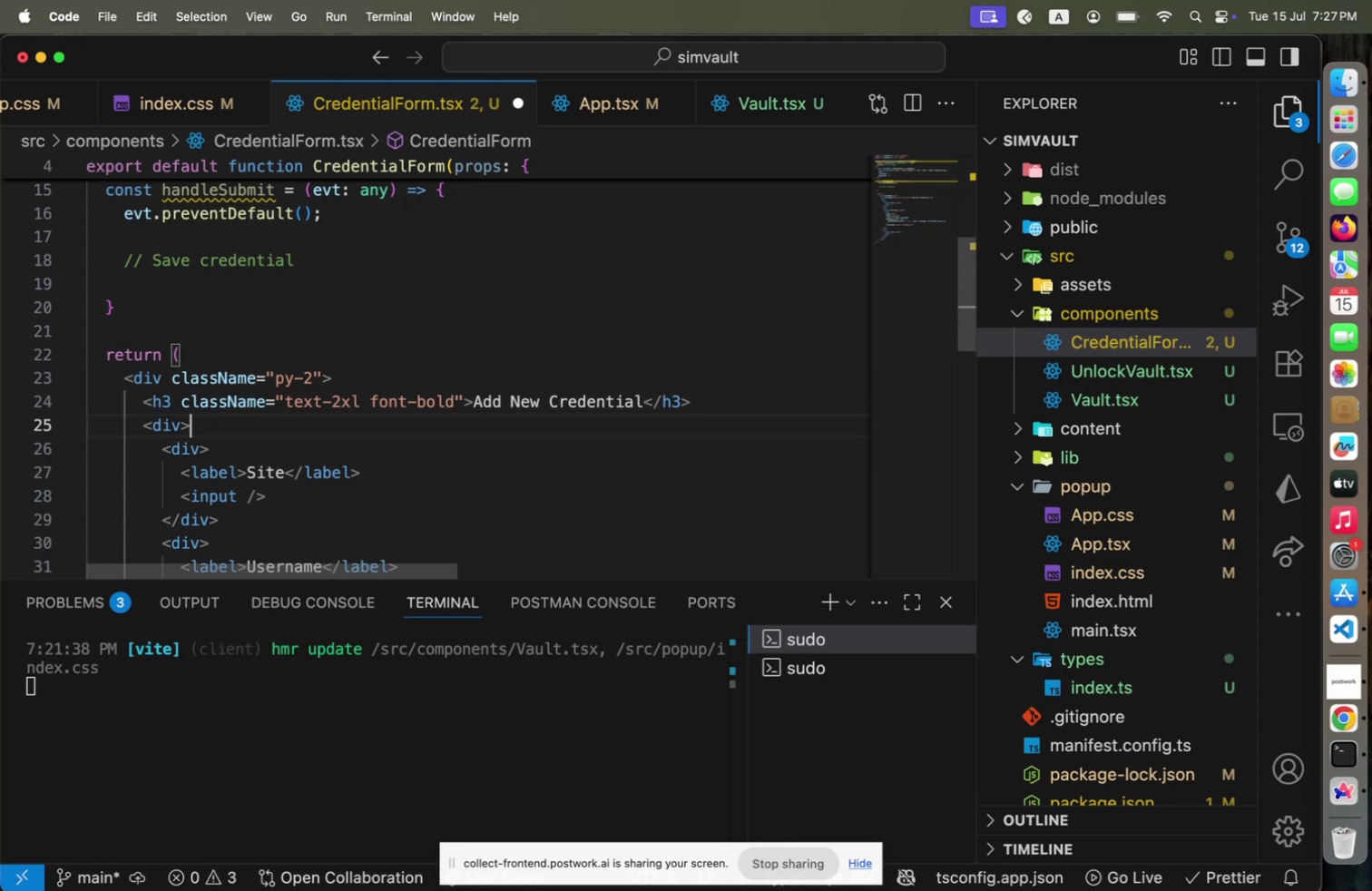 
key(ArrowRight)
 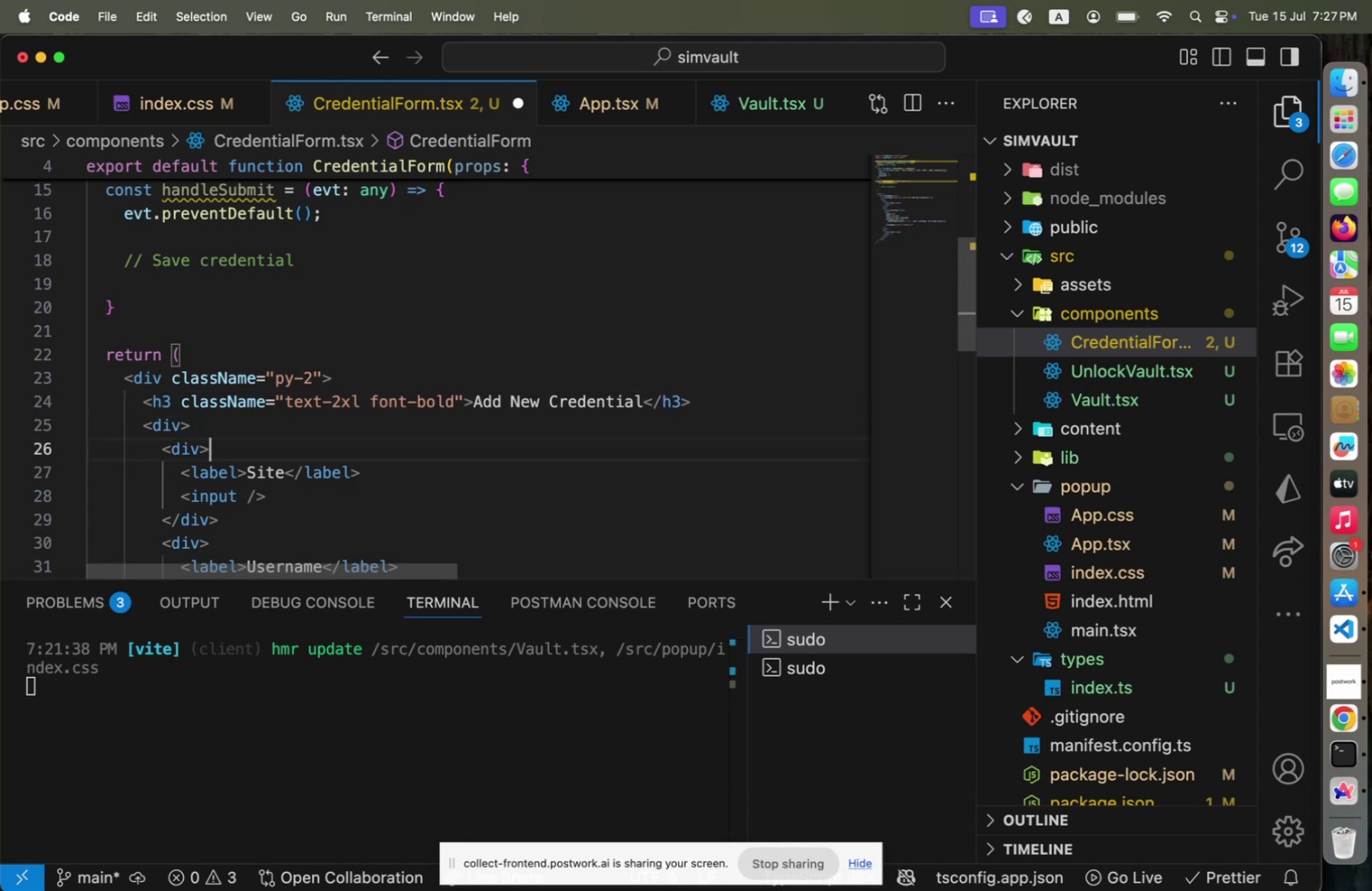 
key(ArrowDown)
 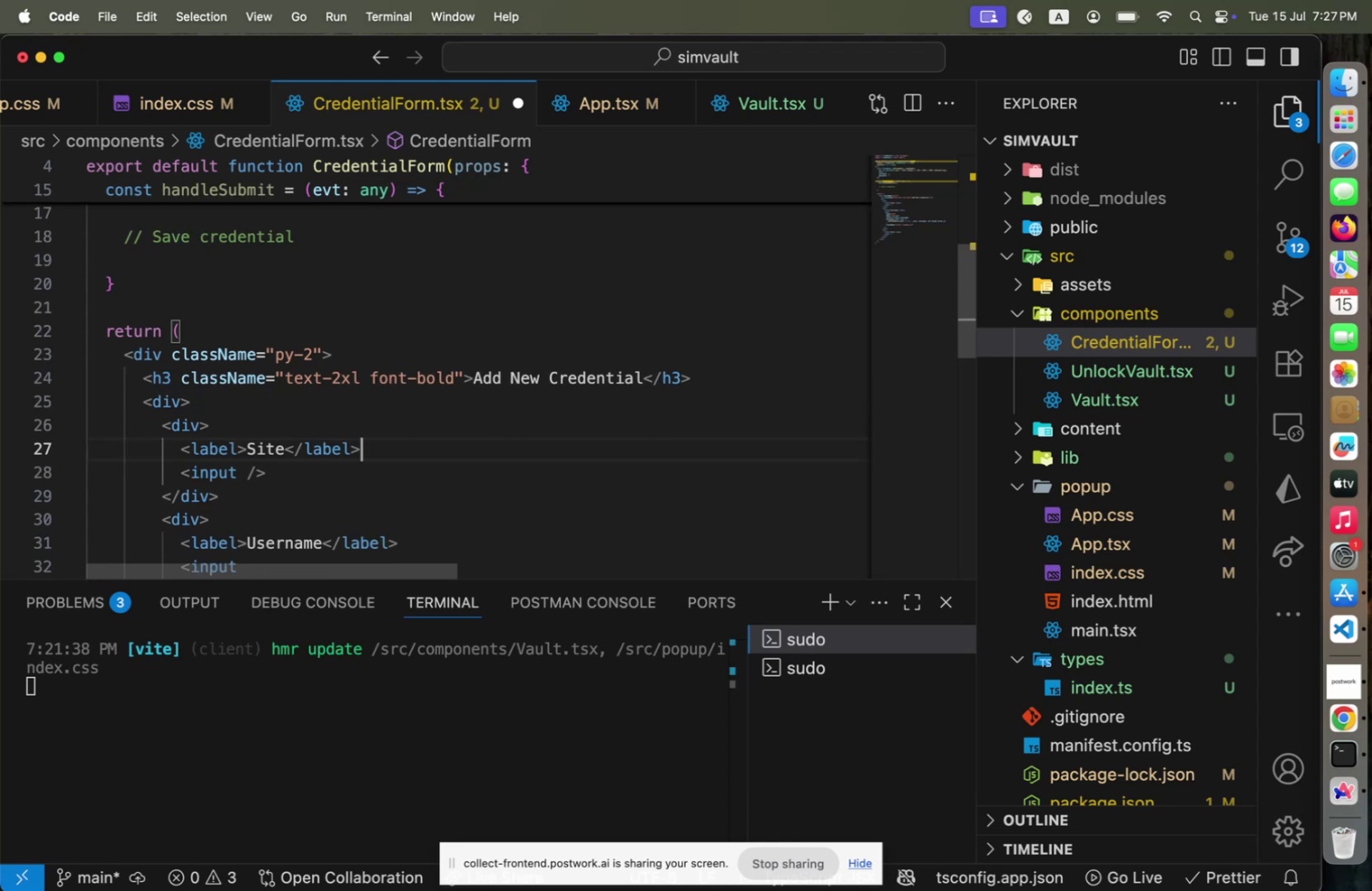 
key(ArrowDown)
 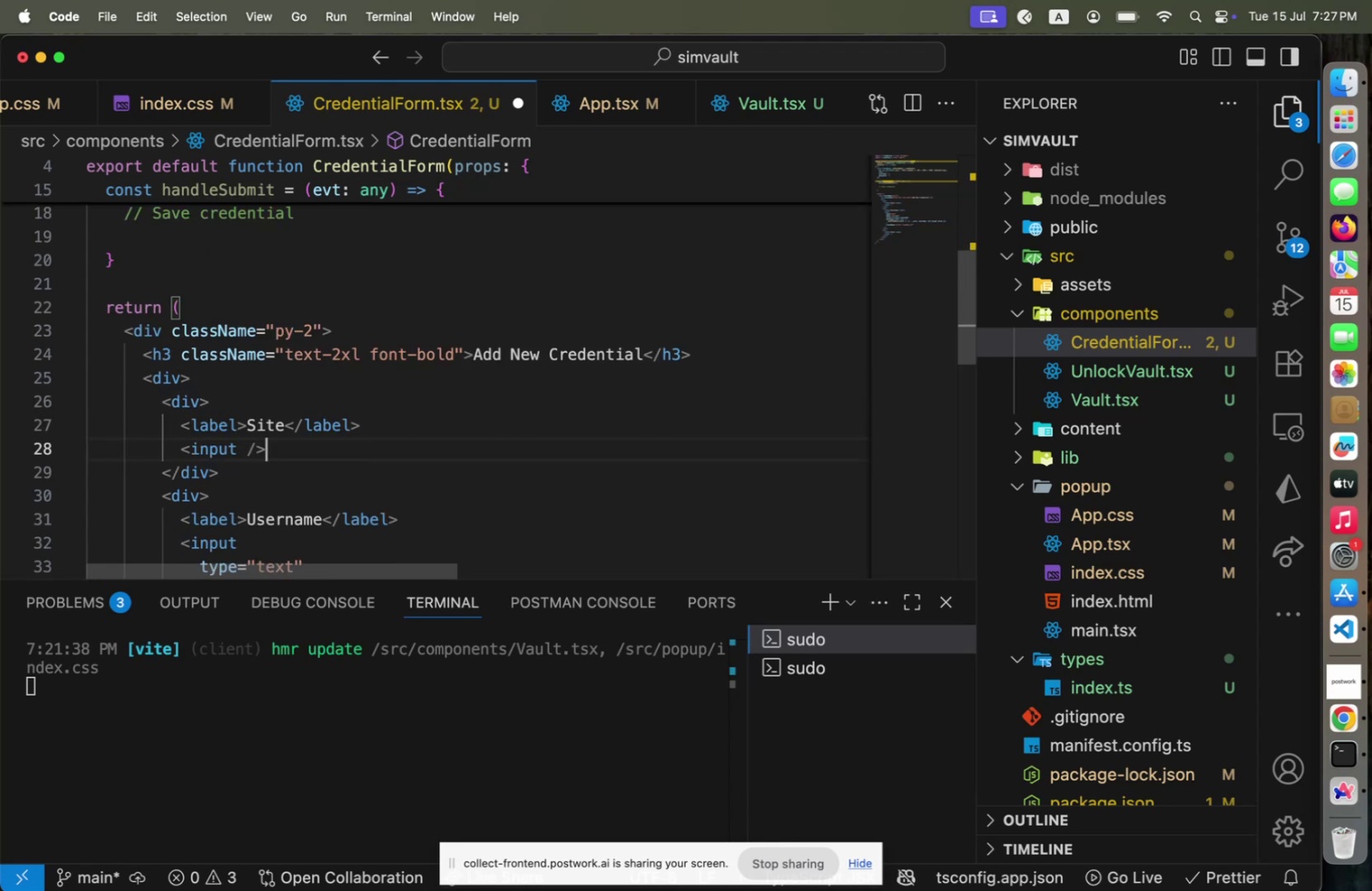 
key(ArrowDown)
 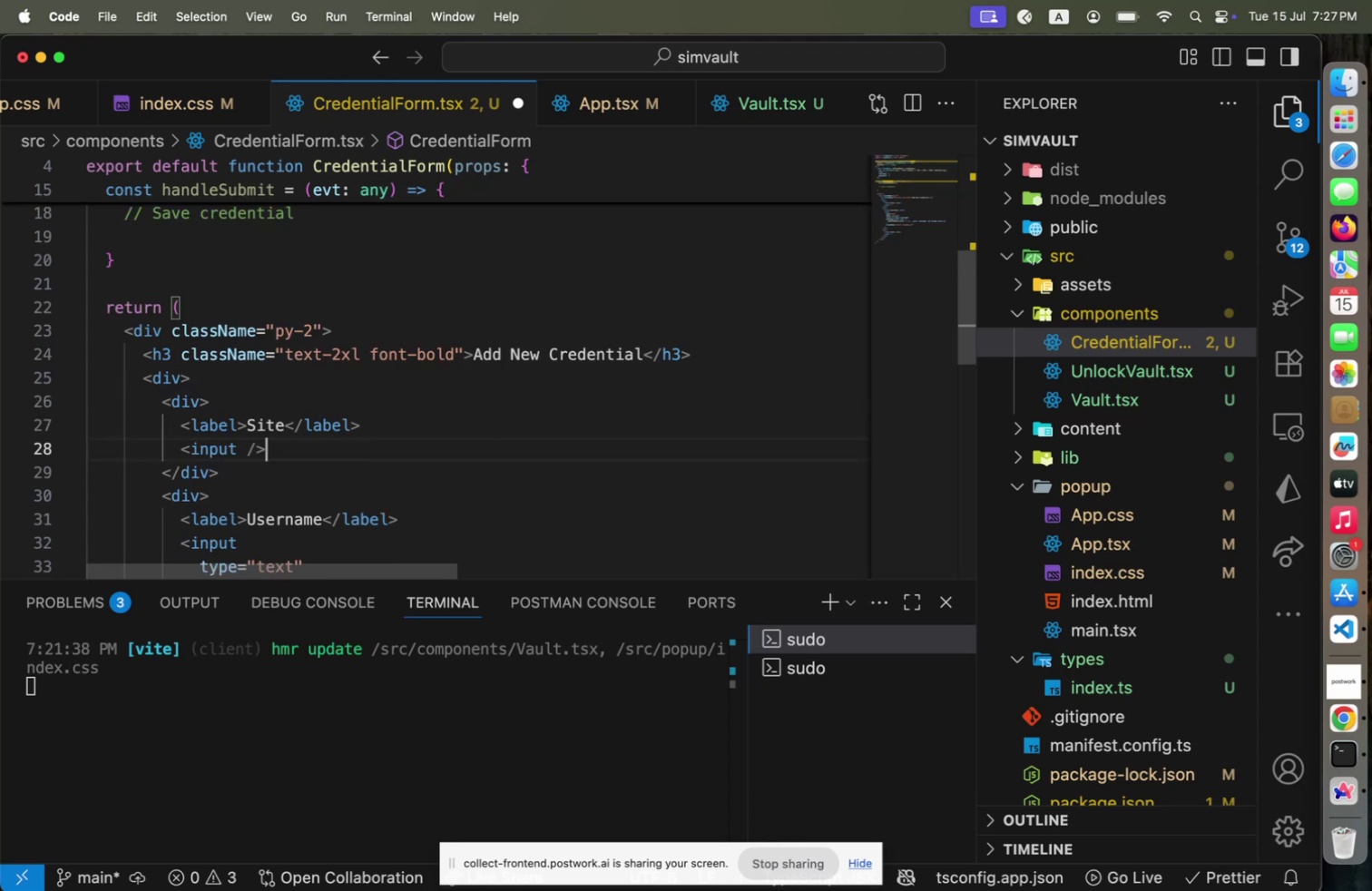 
key(ArrowDown)
 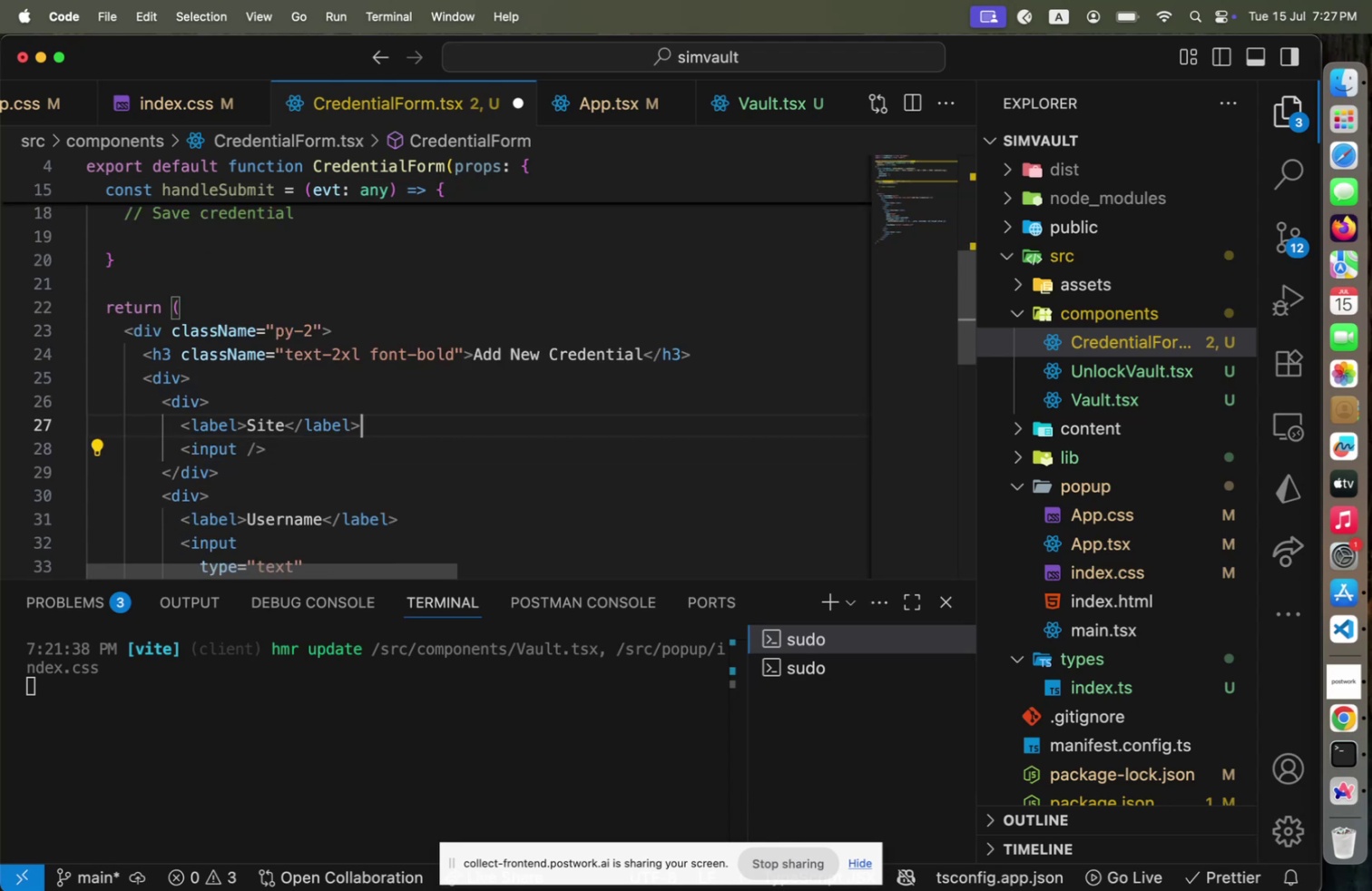 
key(ArrowUp)
 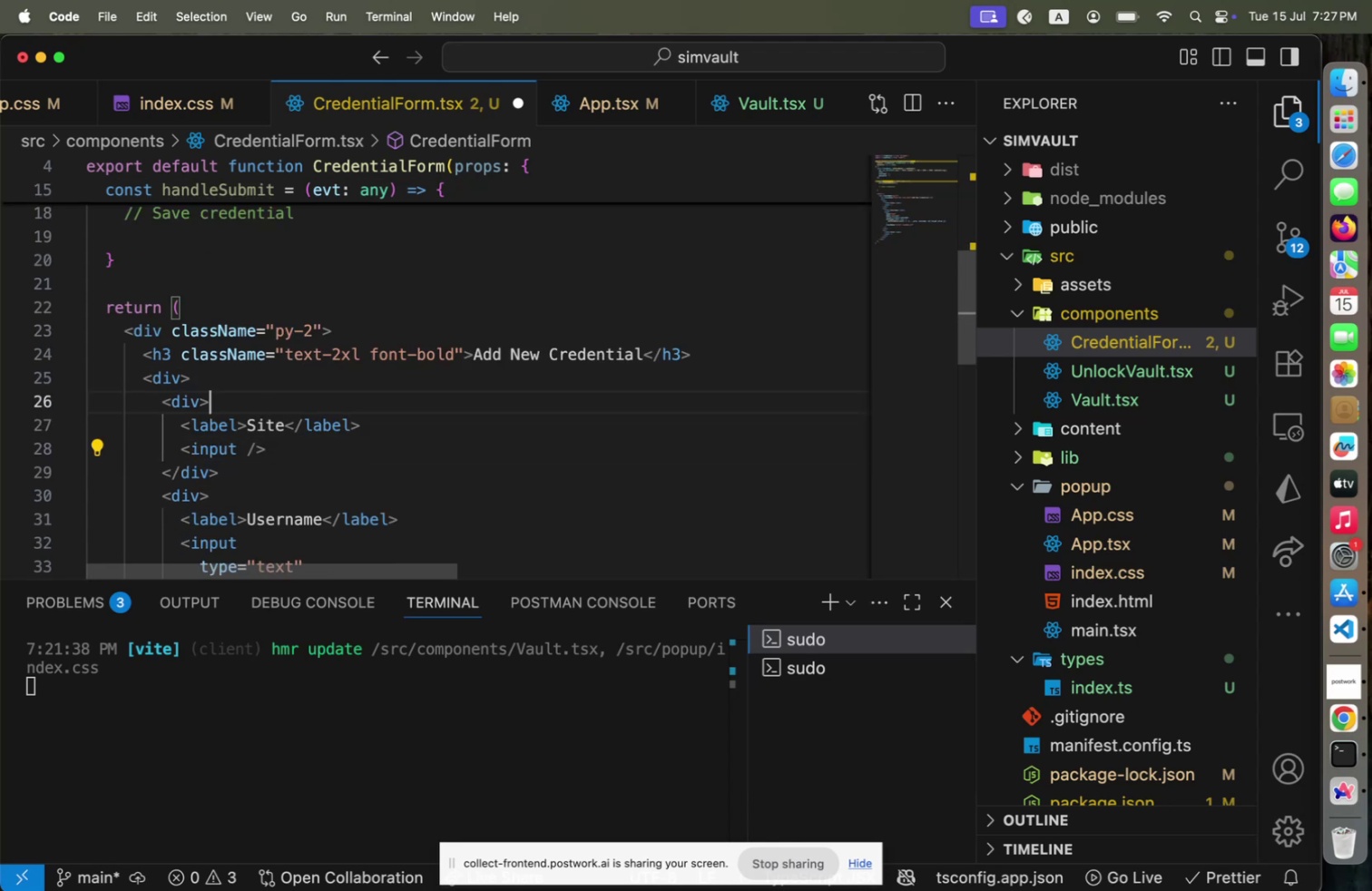 
key(ArrowUp)
 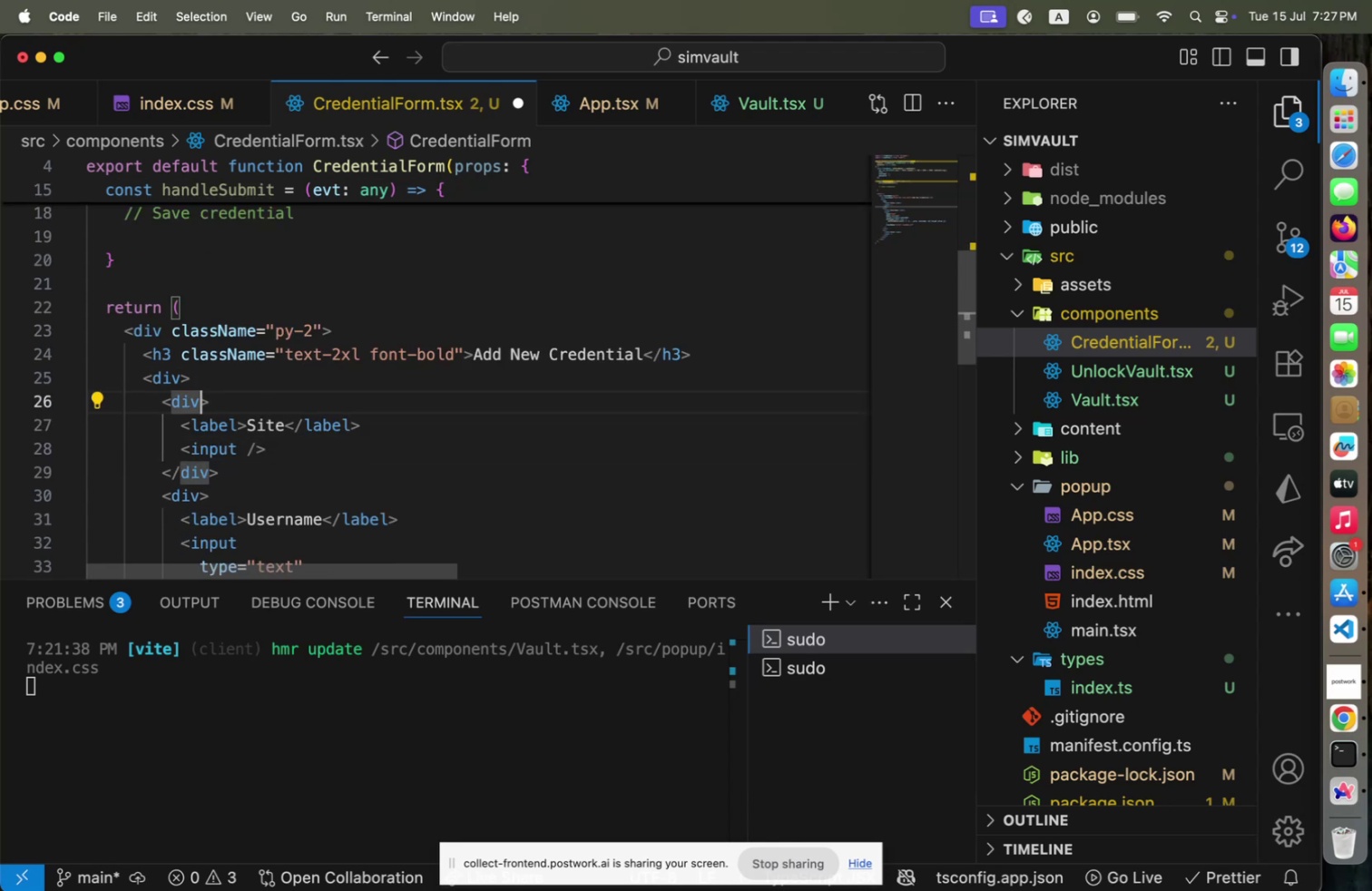 
key(ArrowLeft)
 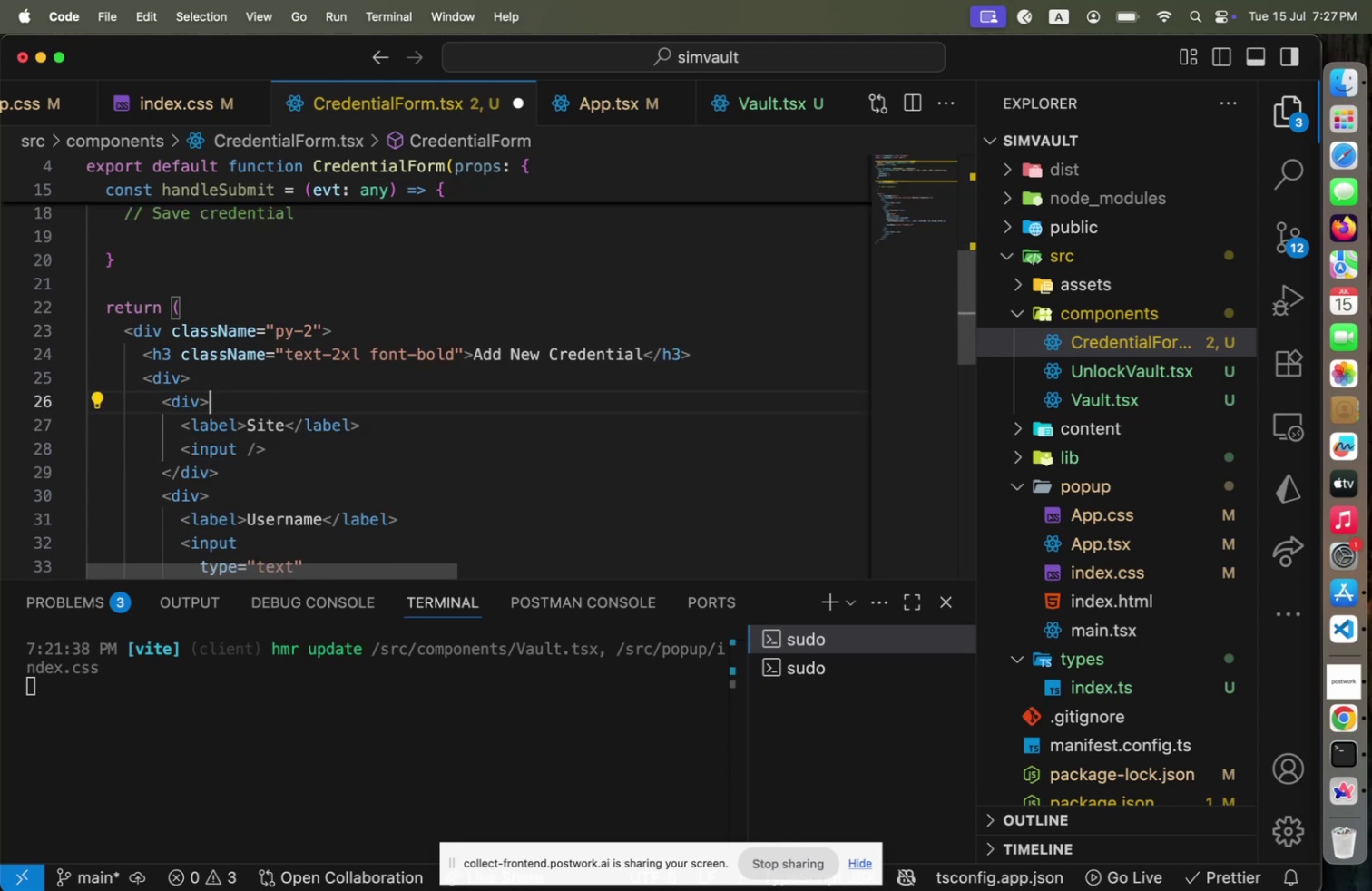 
key(ArrowRight)
 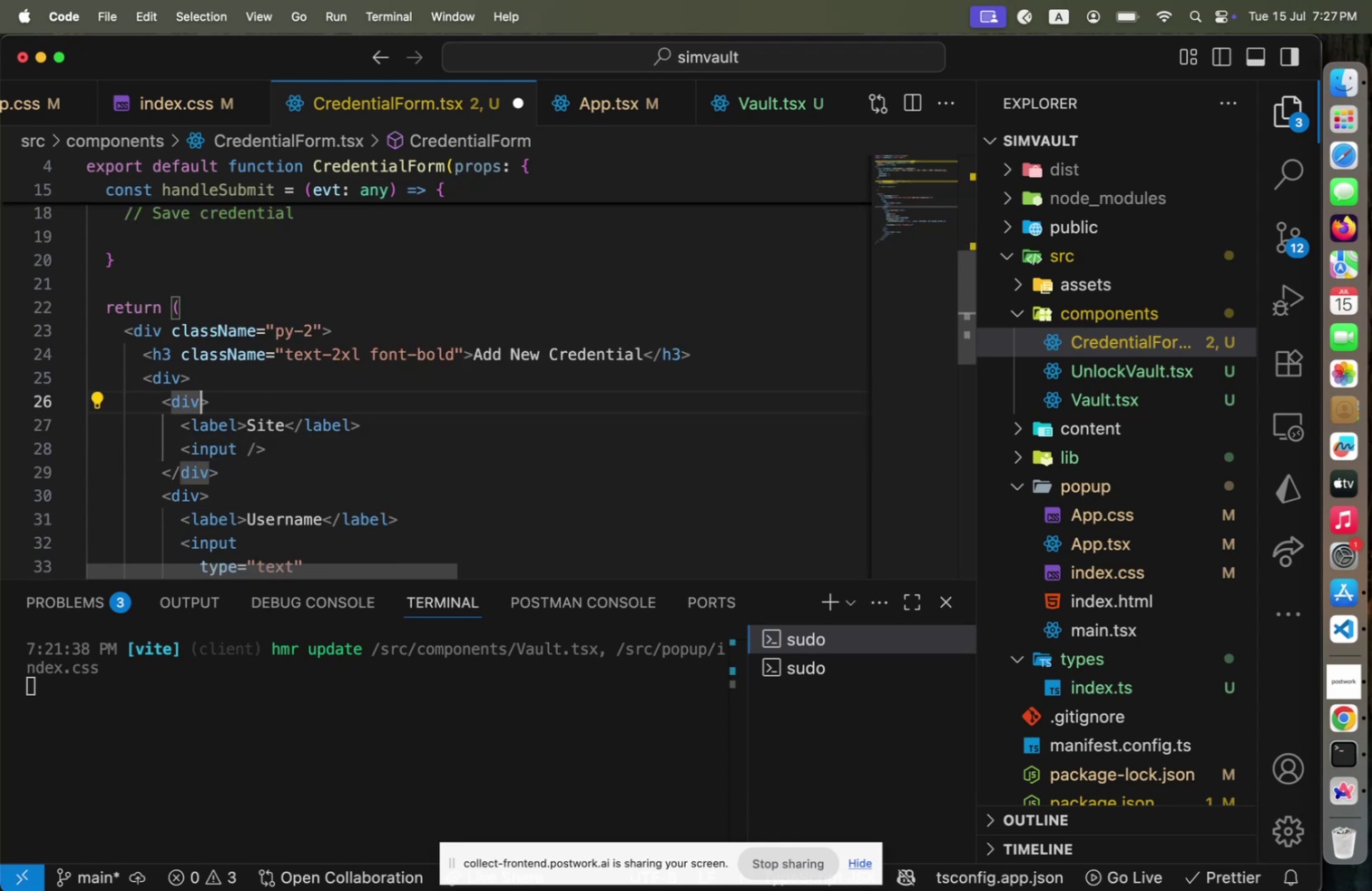 
key(ArrowLeft)
 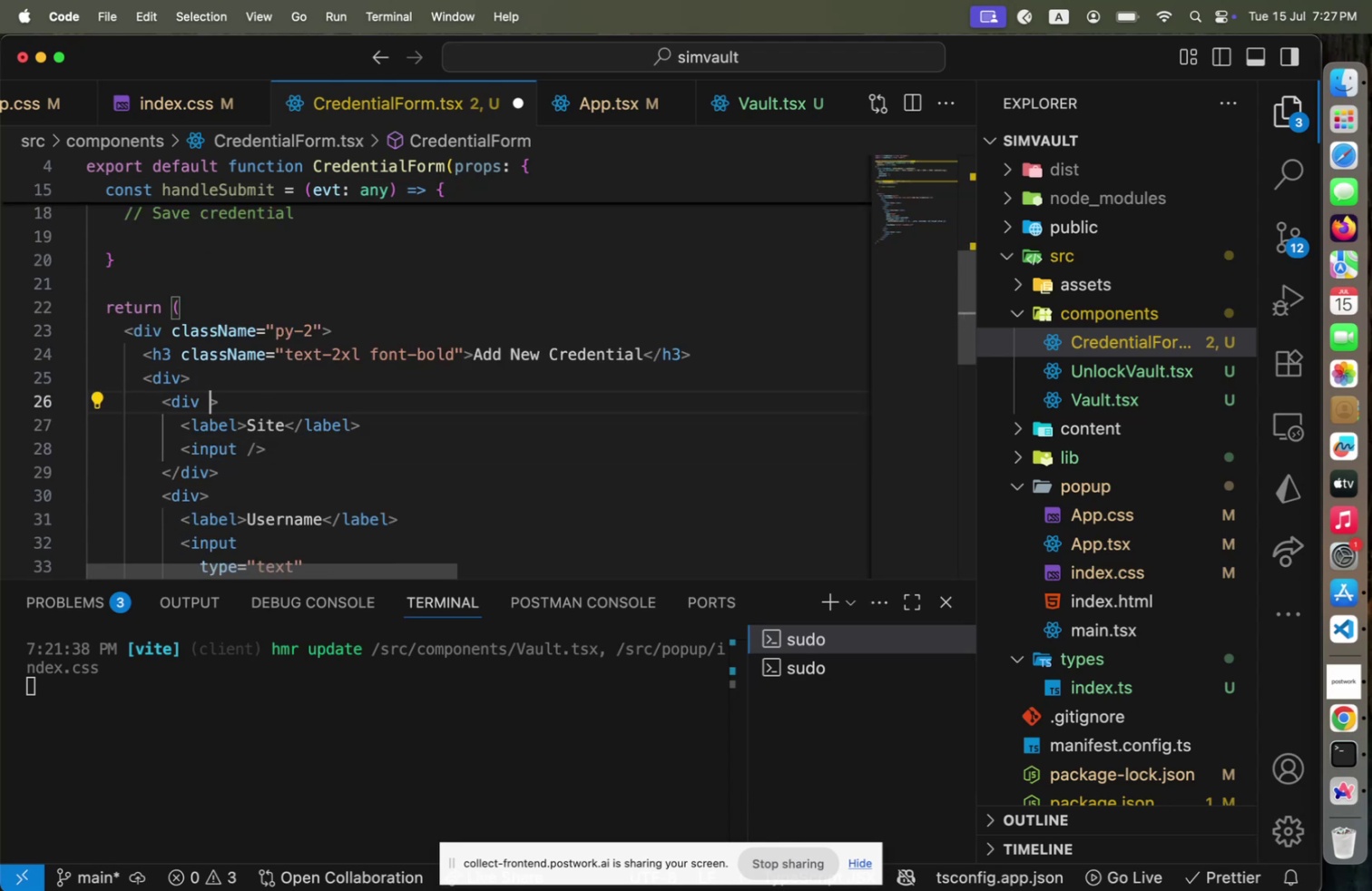 
type( cl)
 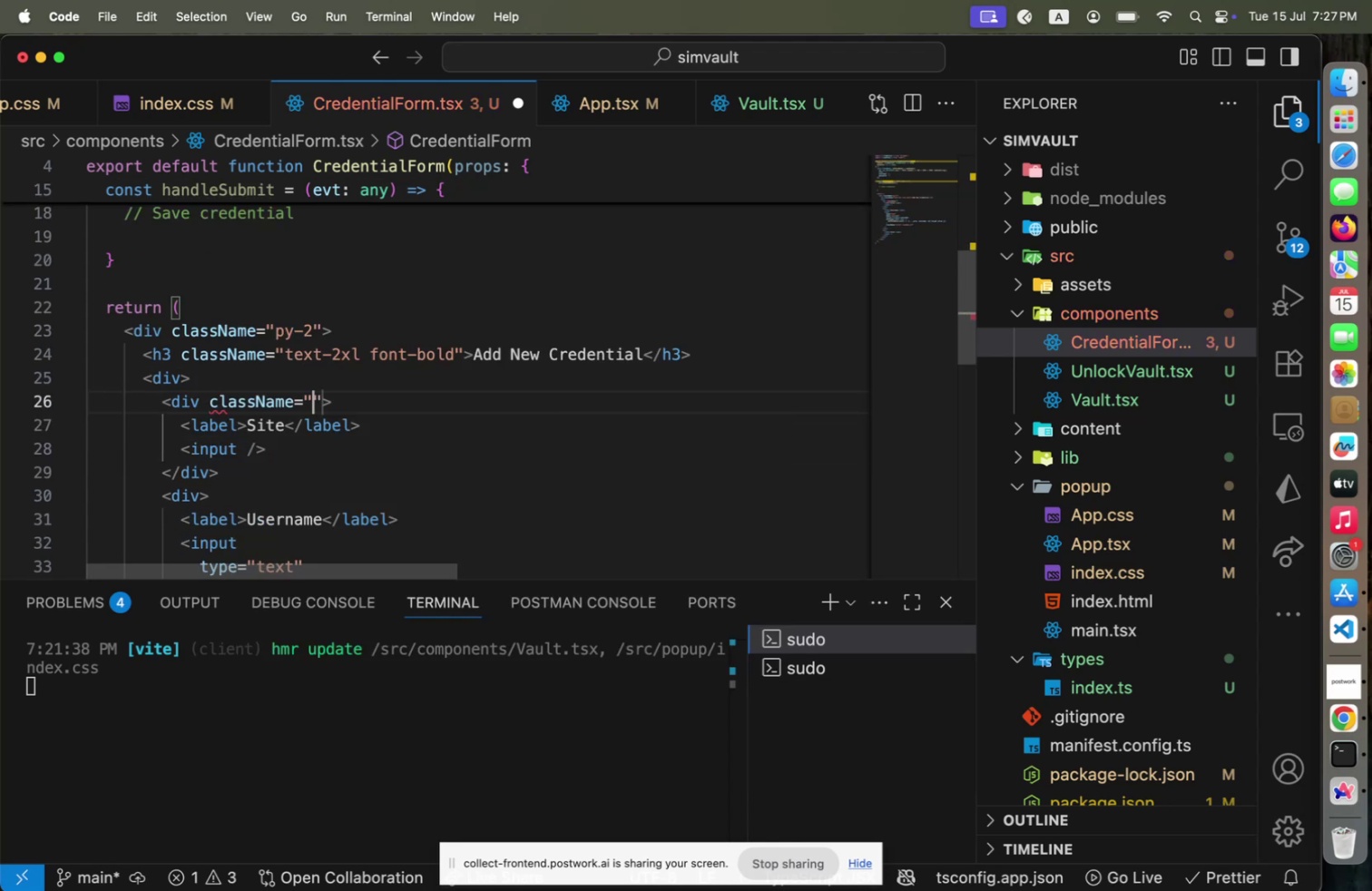 
key(Enter)
 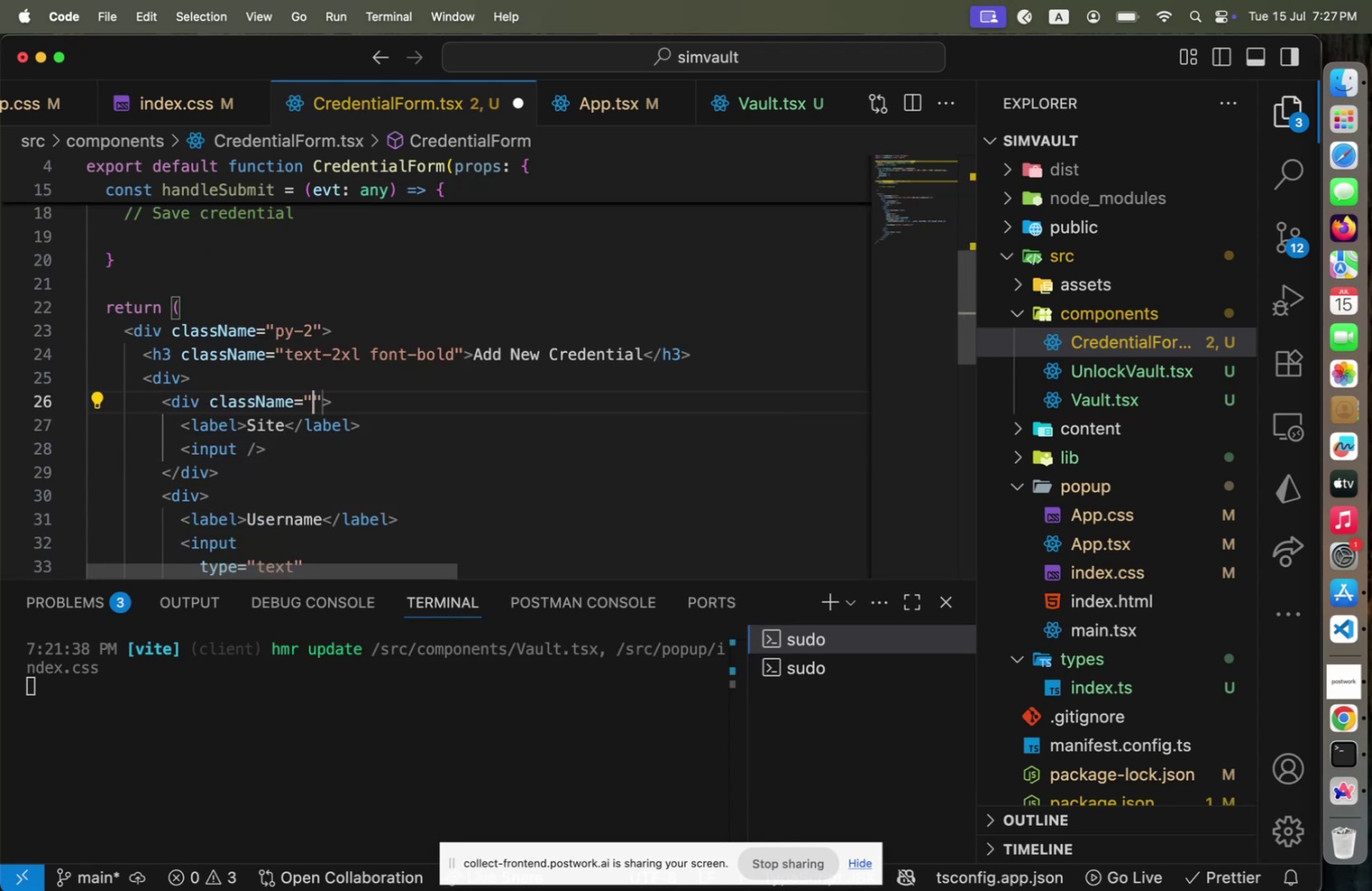 
type(py-2)
 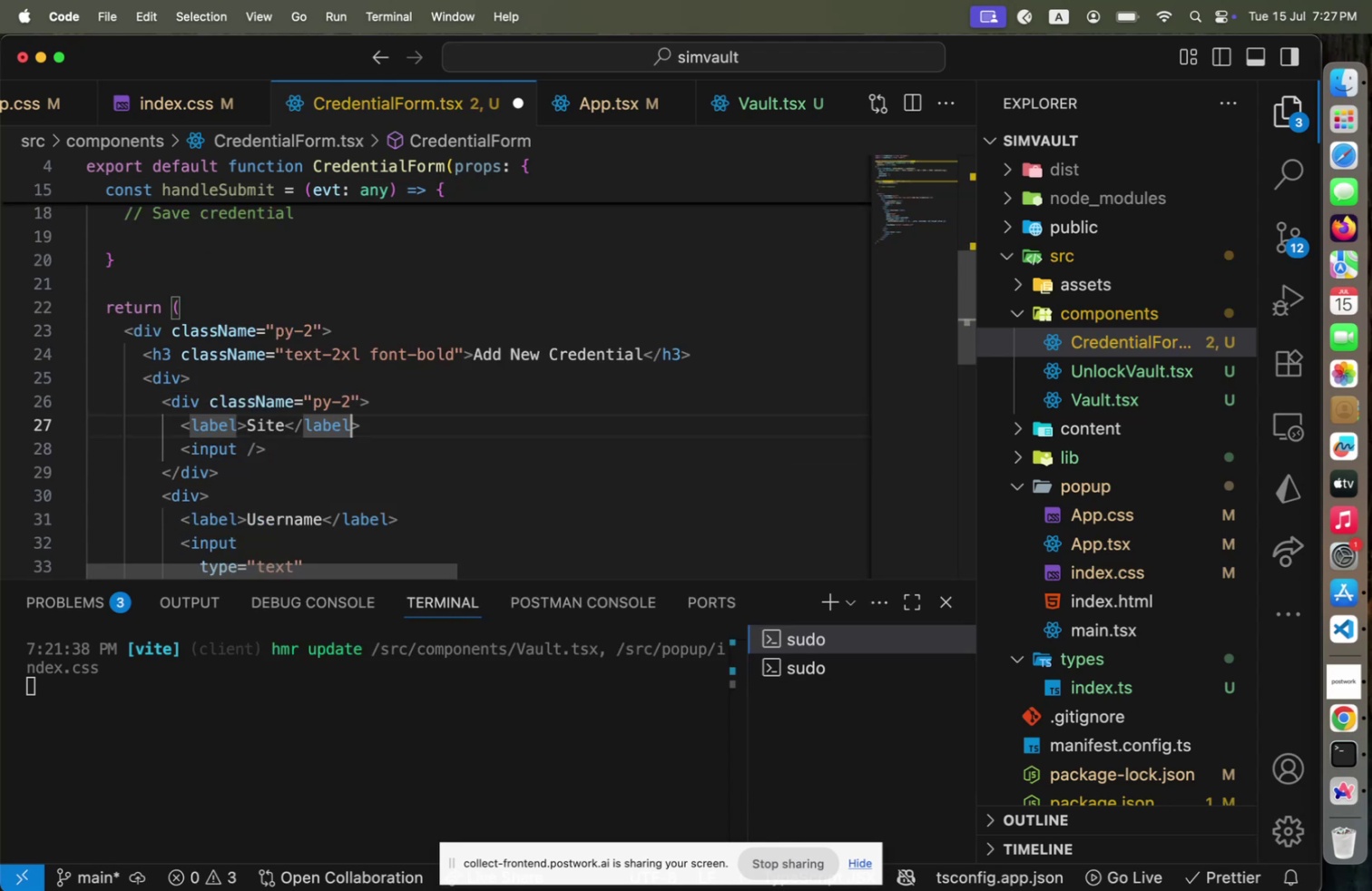 
key(ArrowDown)
 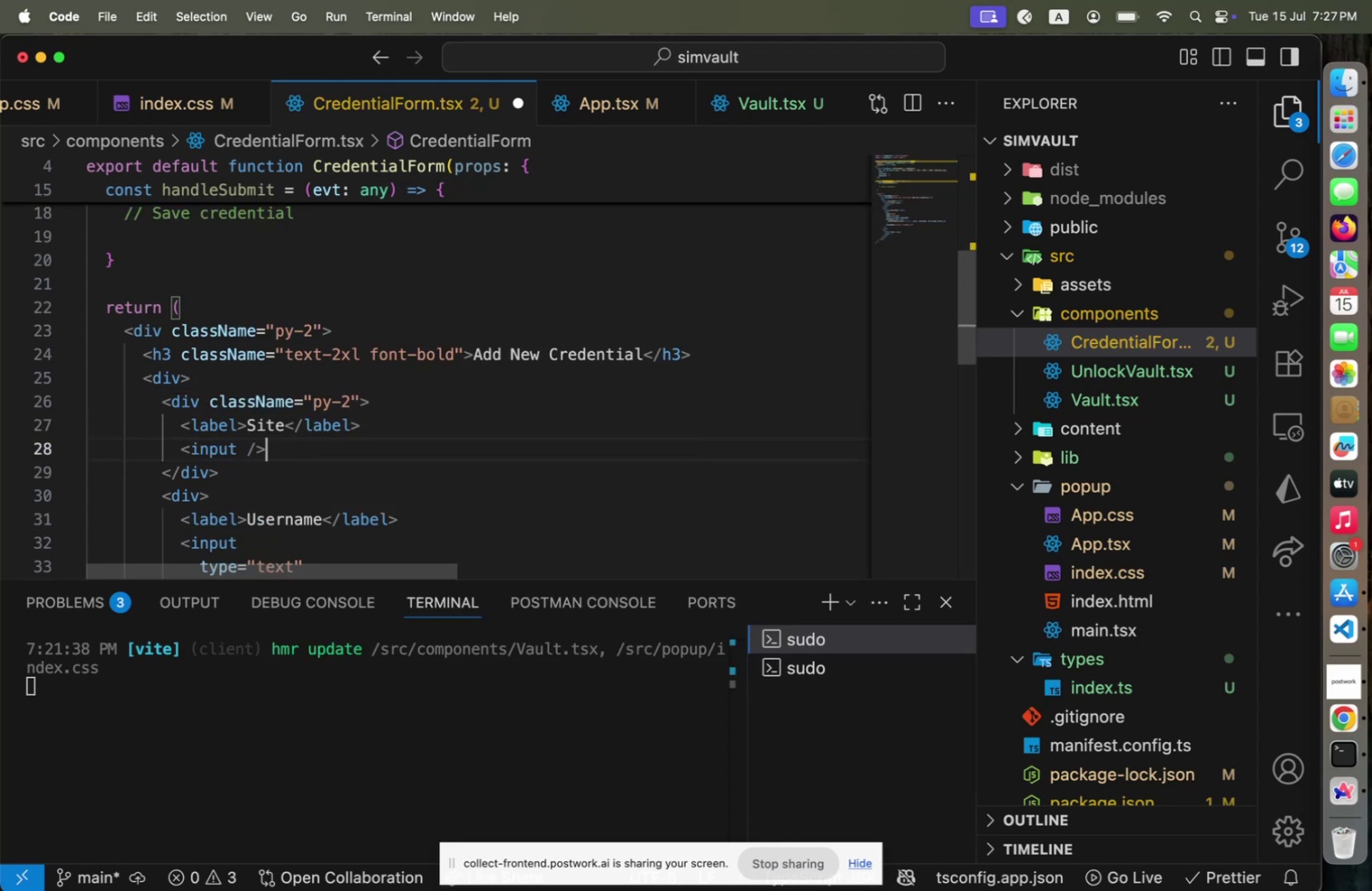 
key(ArrowDown)
 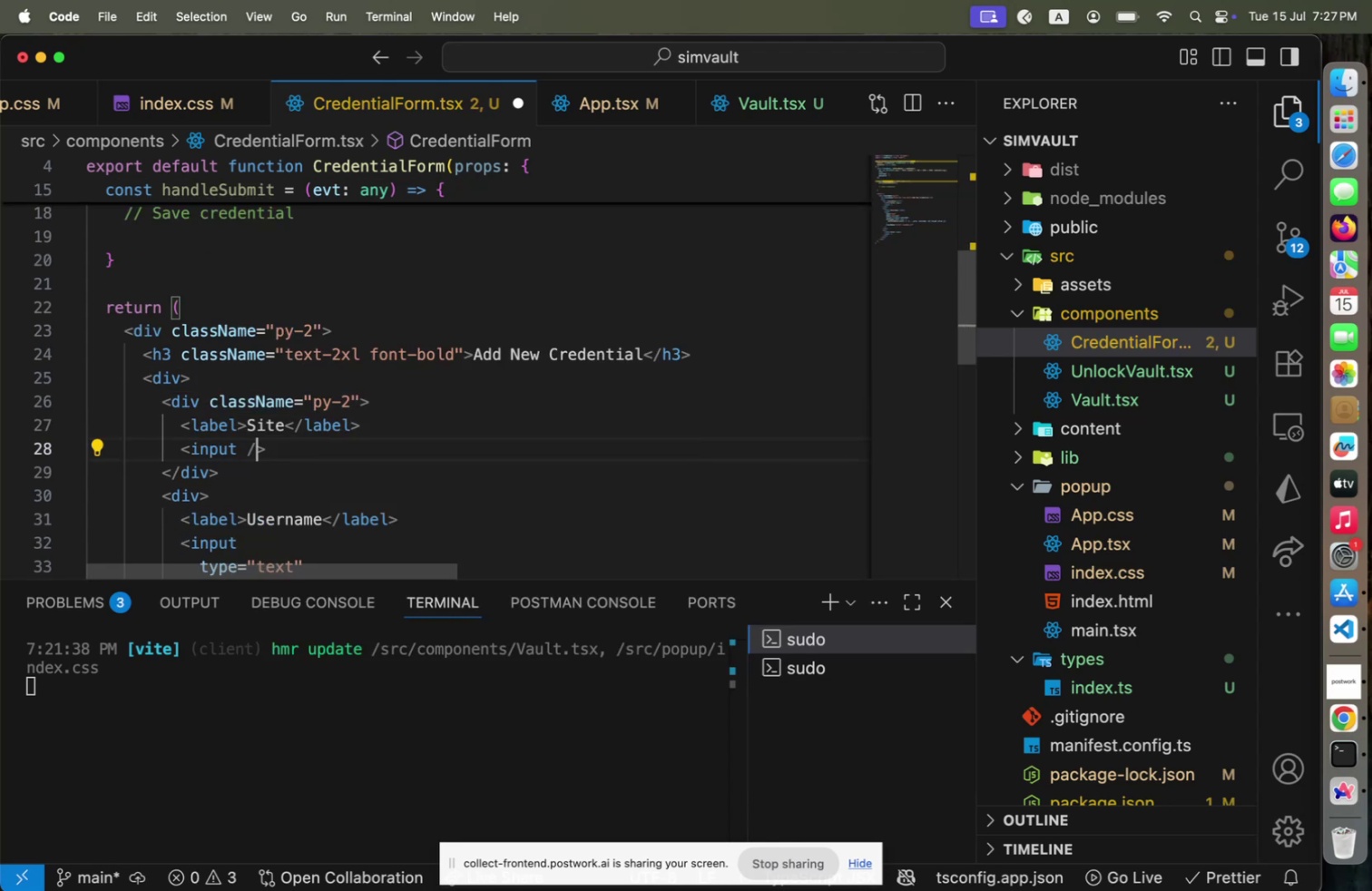 
key(ArrowLeft)
 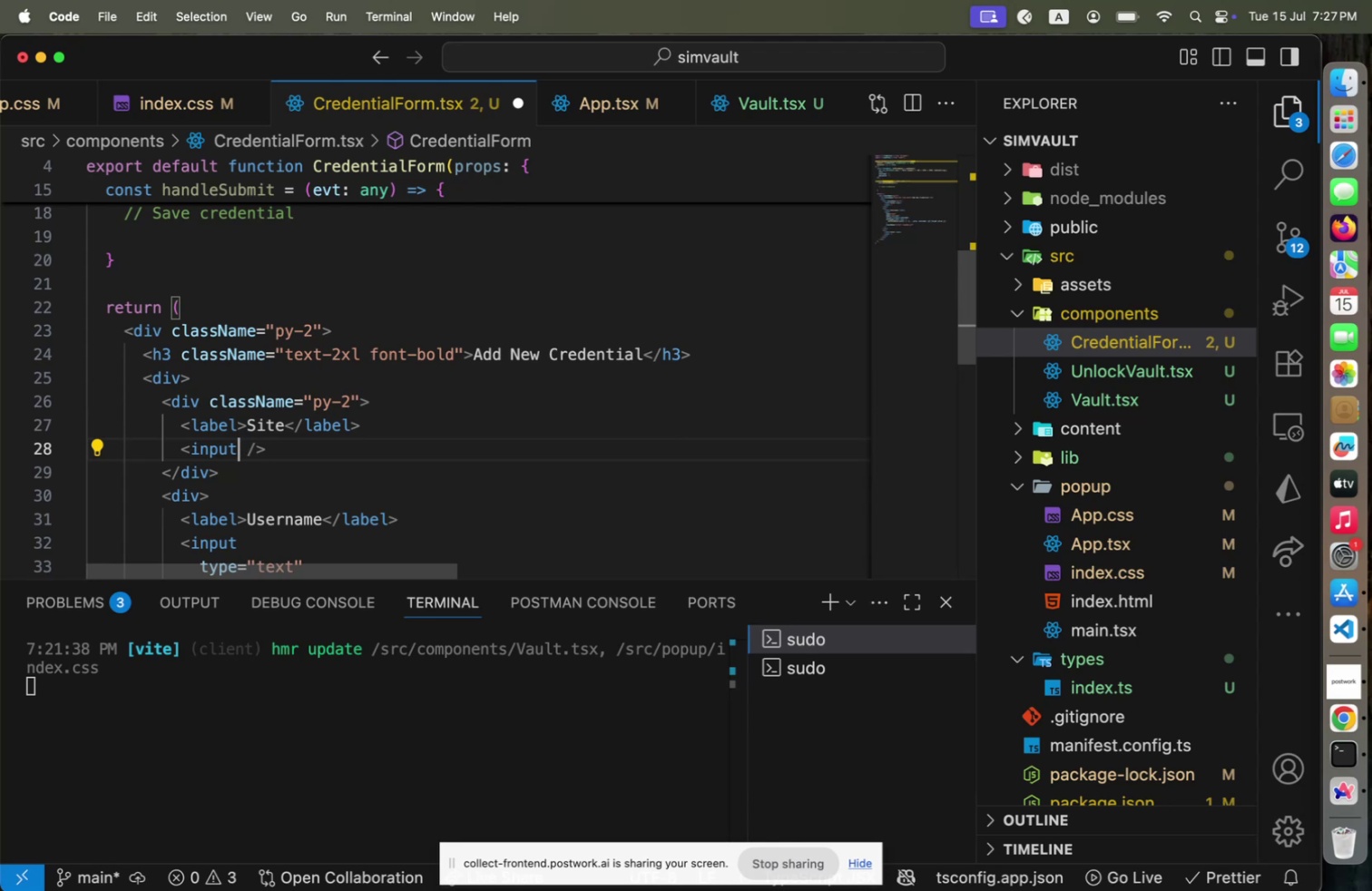 
key(ArrowLeft)
 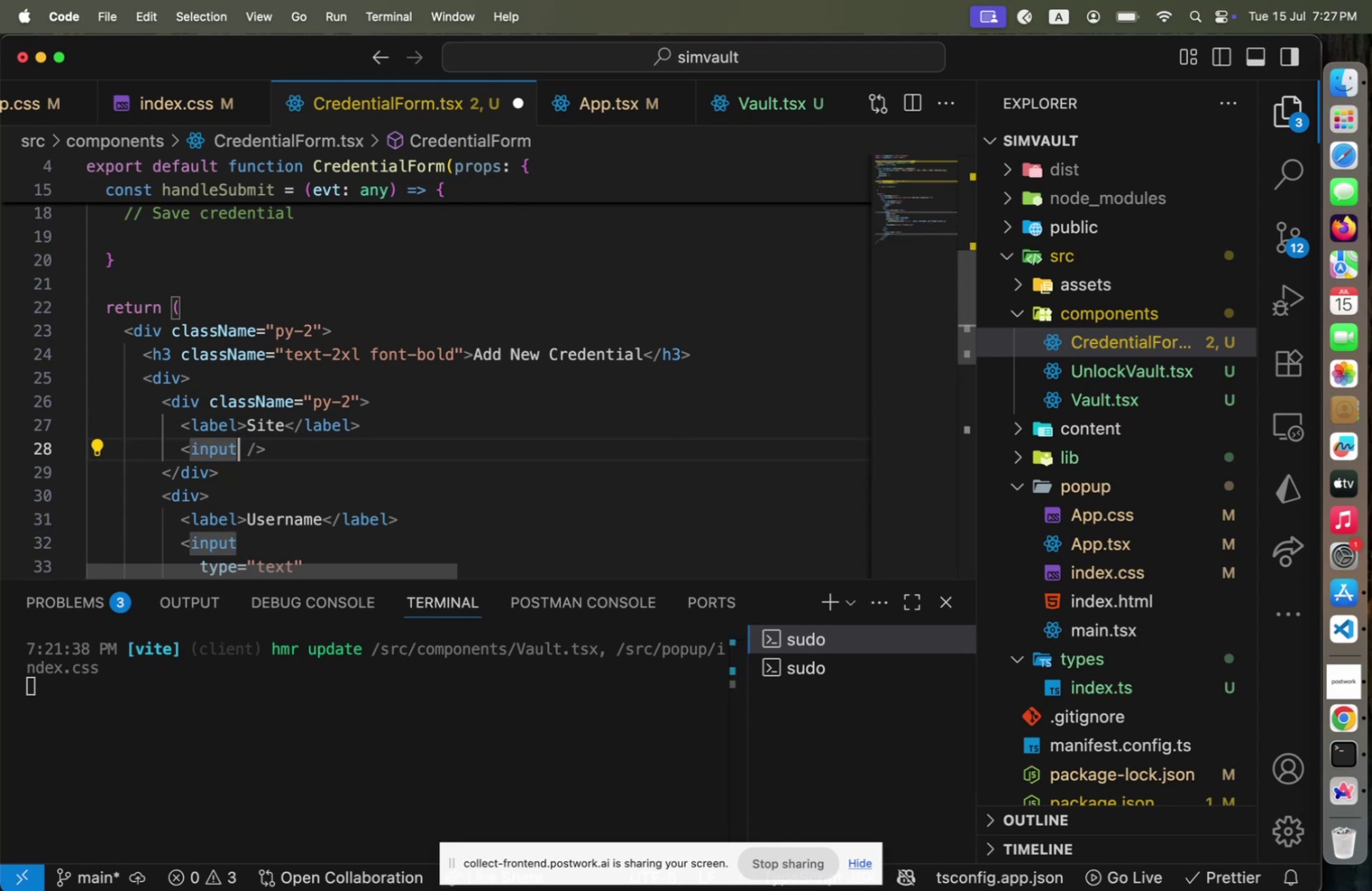 
key(ArrowLeft)
 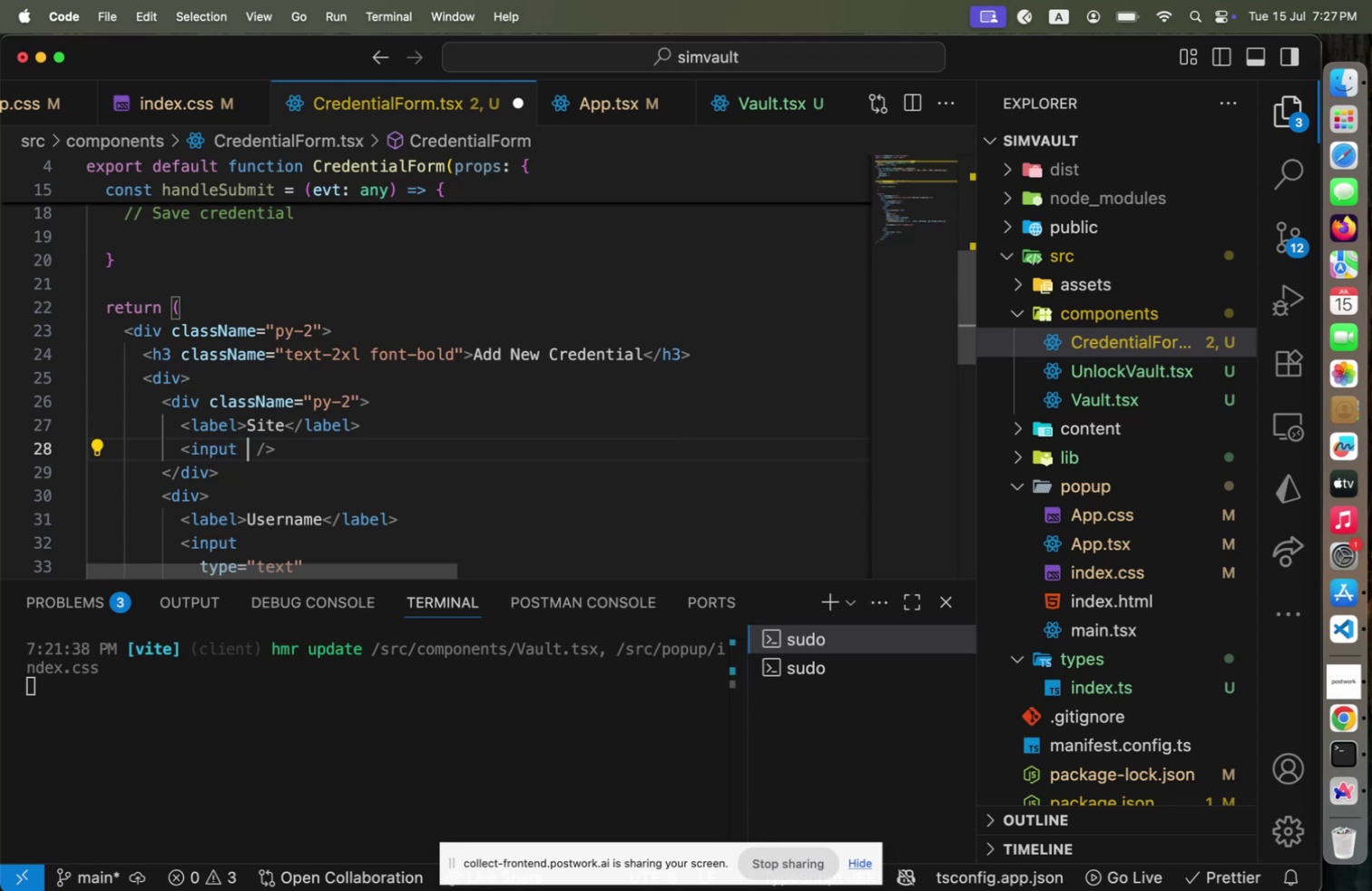 
type( cl)
key(Backspace)
key(Backspace)
type(name="site)
 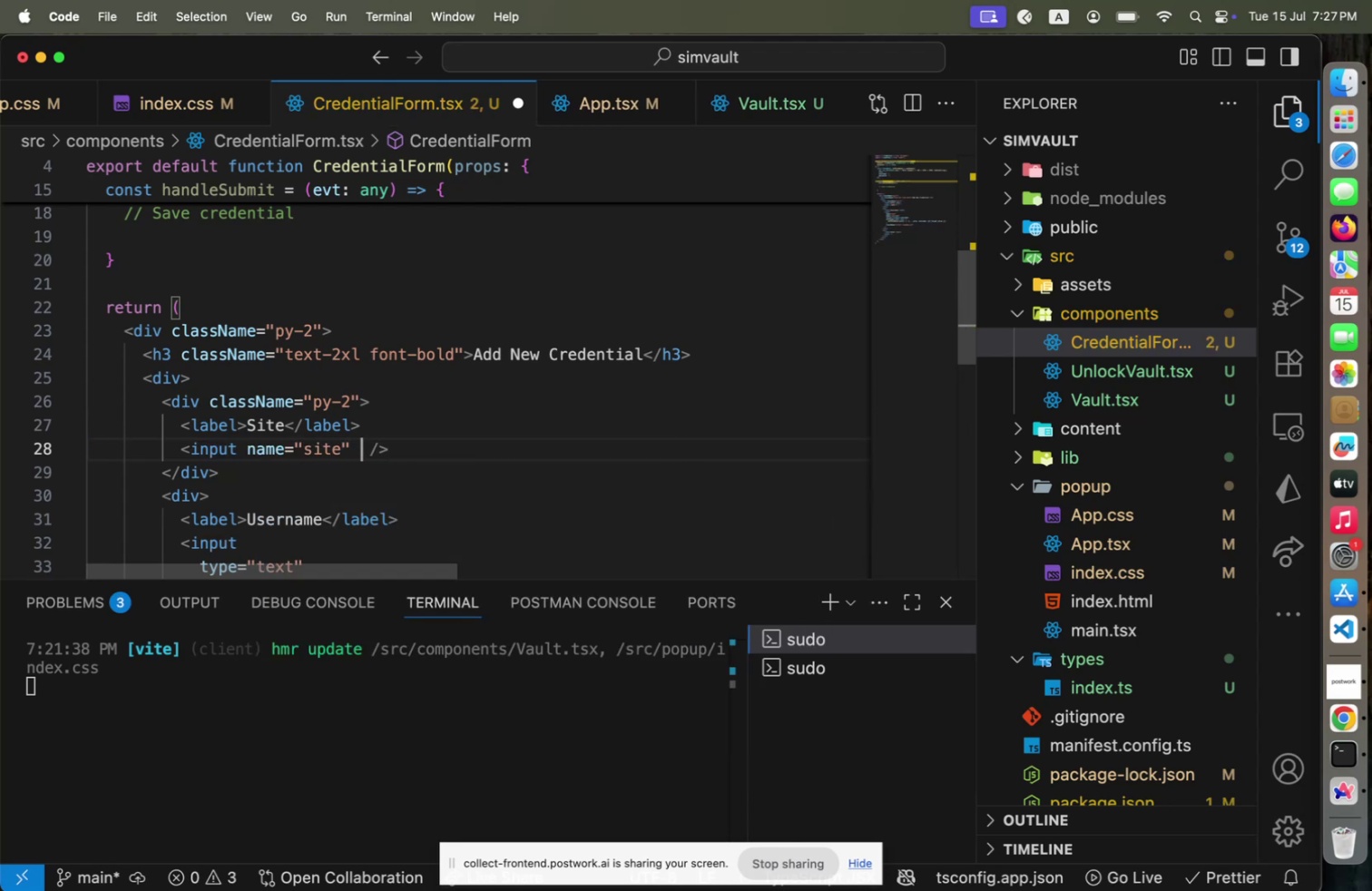 
 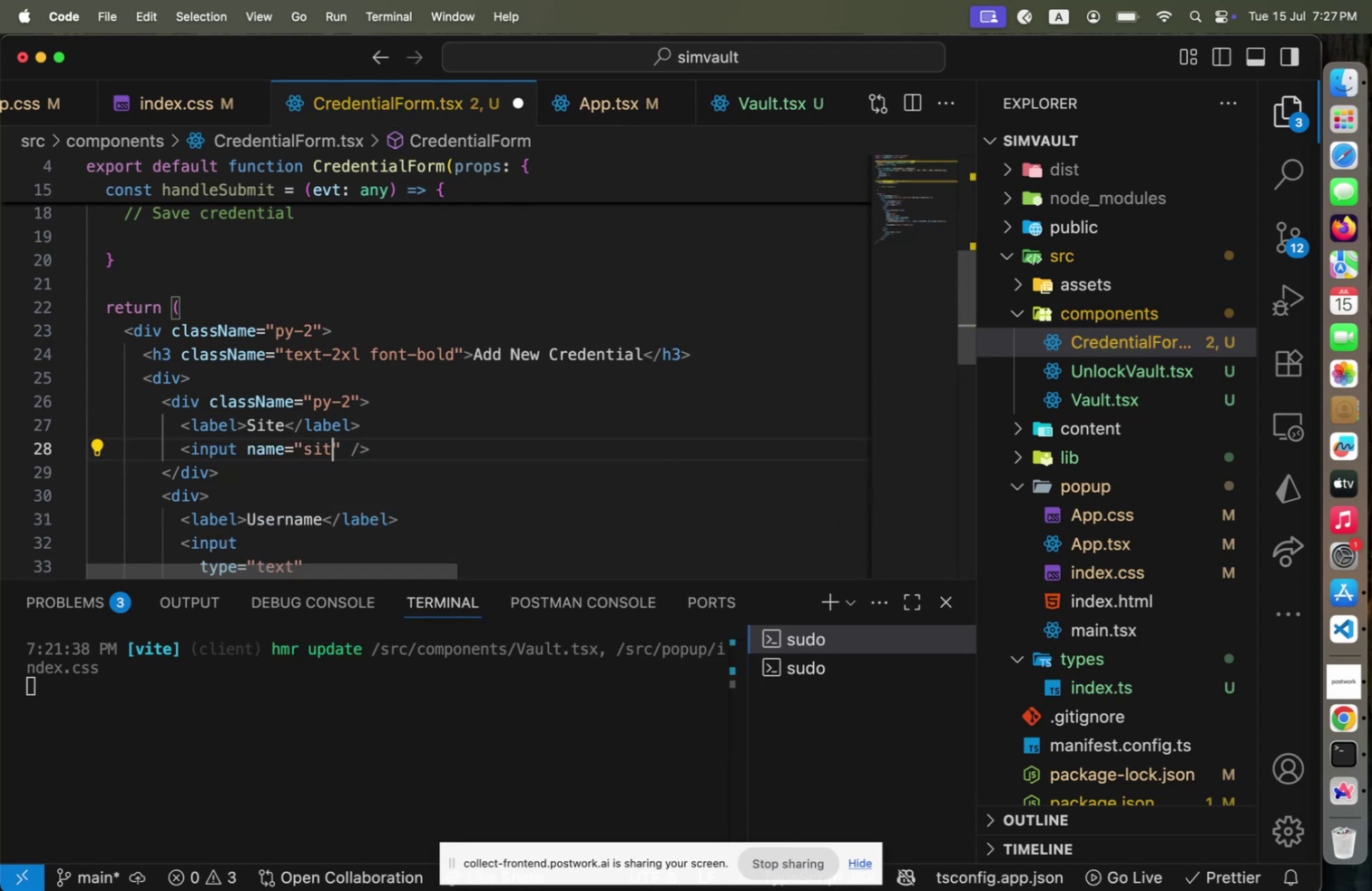 
key(ArrowRight)
 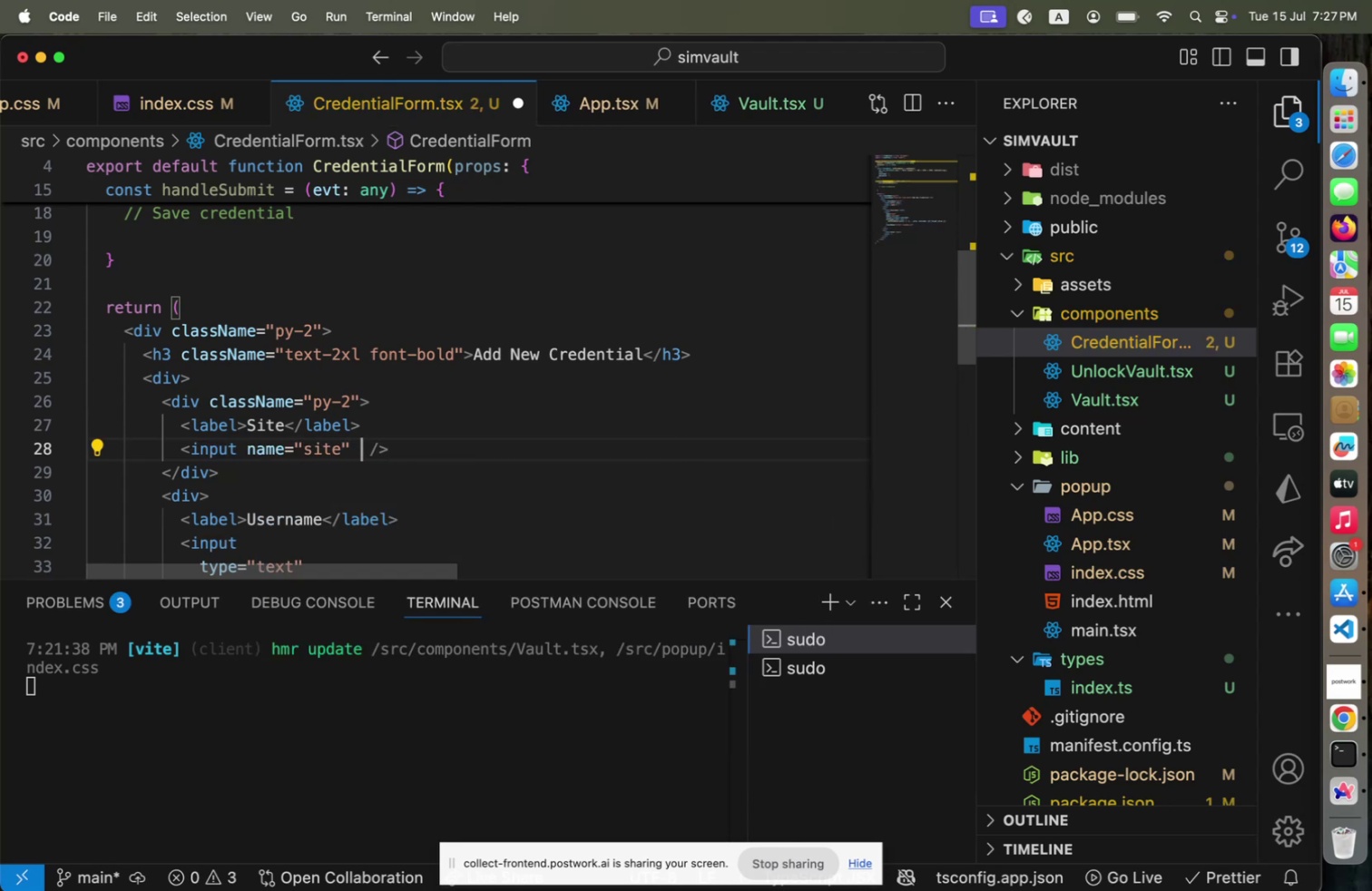 
key(Space)
 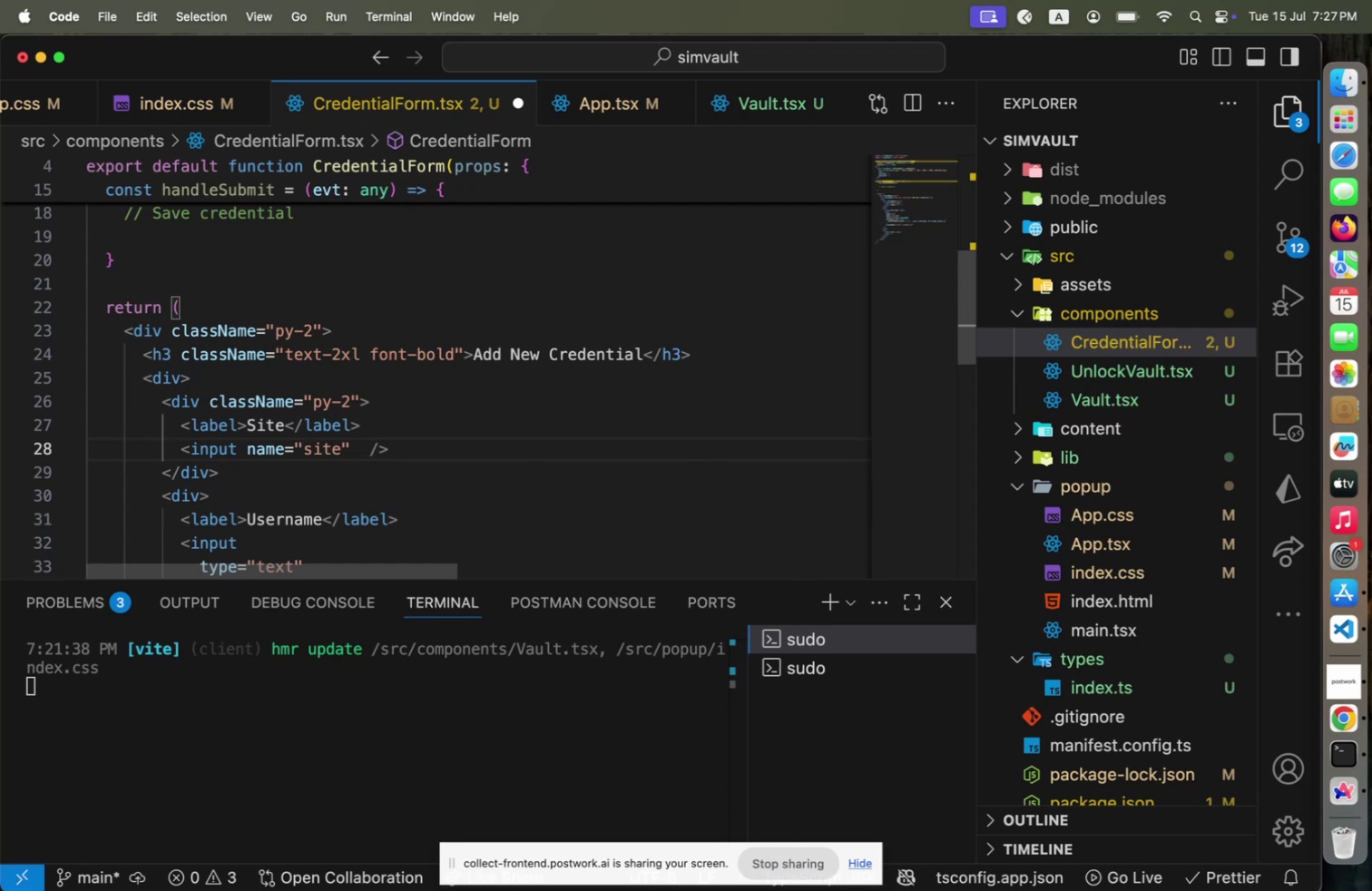 
type(value={site)
key(Backspace)
key(Backspace)
key(Backspace)
key(Backspace)
type(for)
 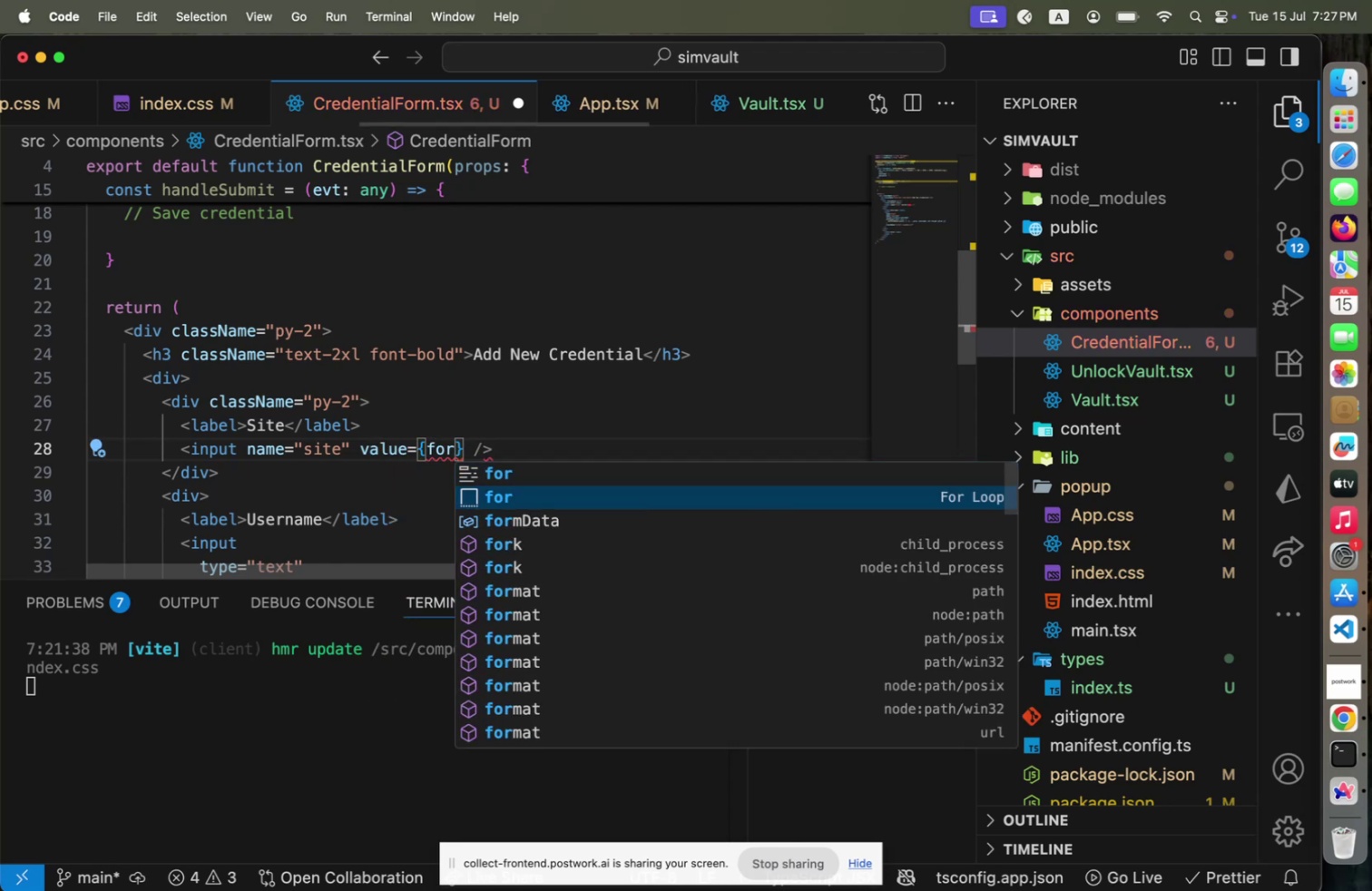 
key(ArrowDown)
 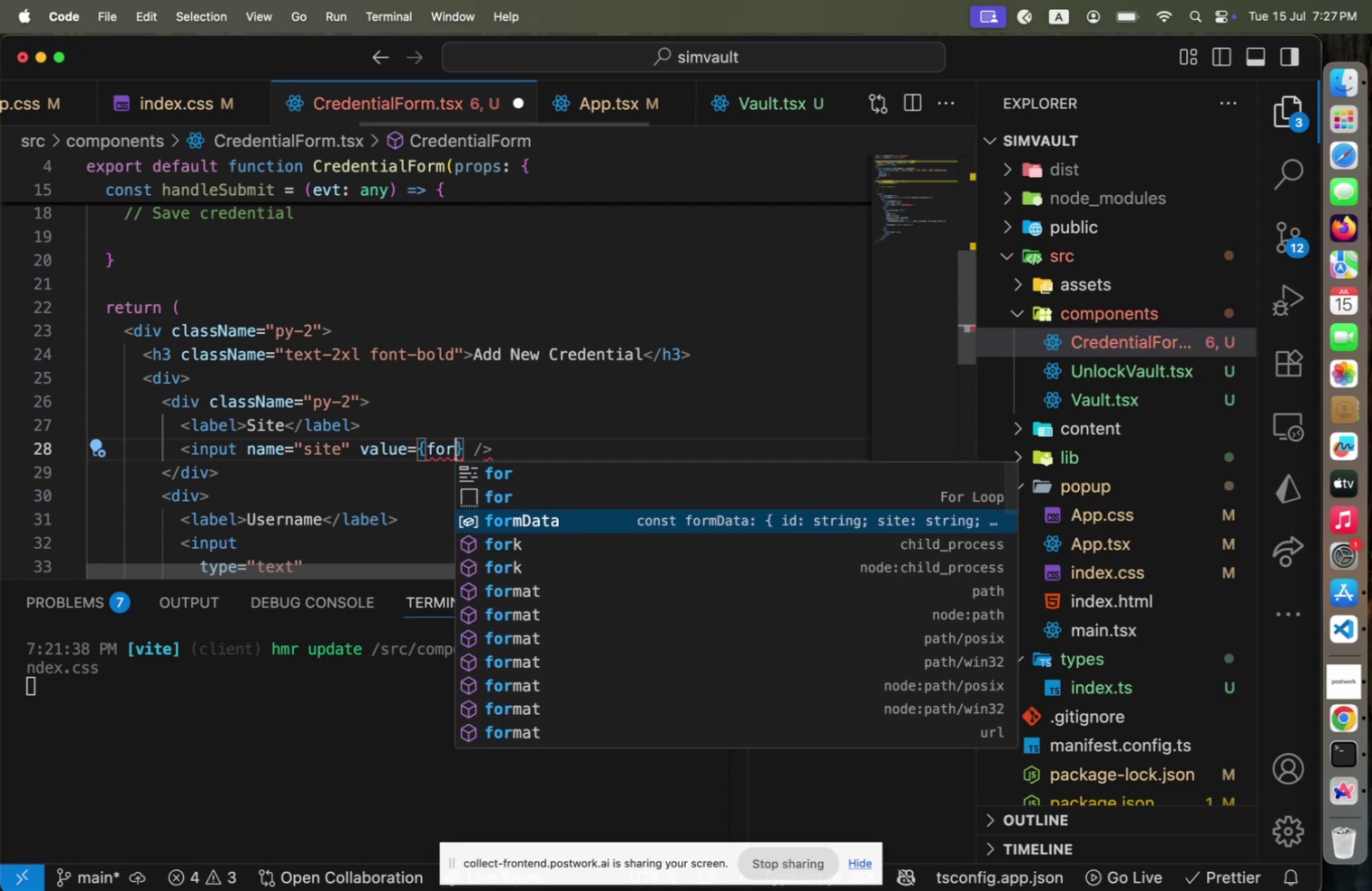 
key(ArrowDown)
 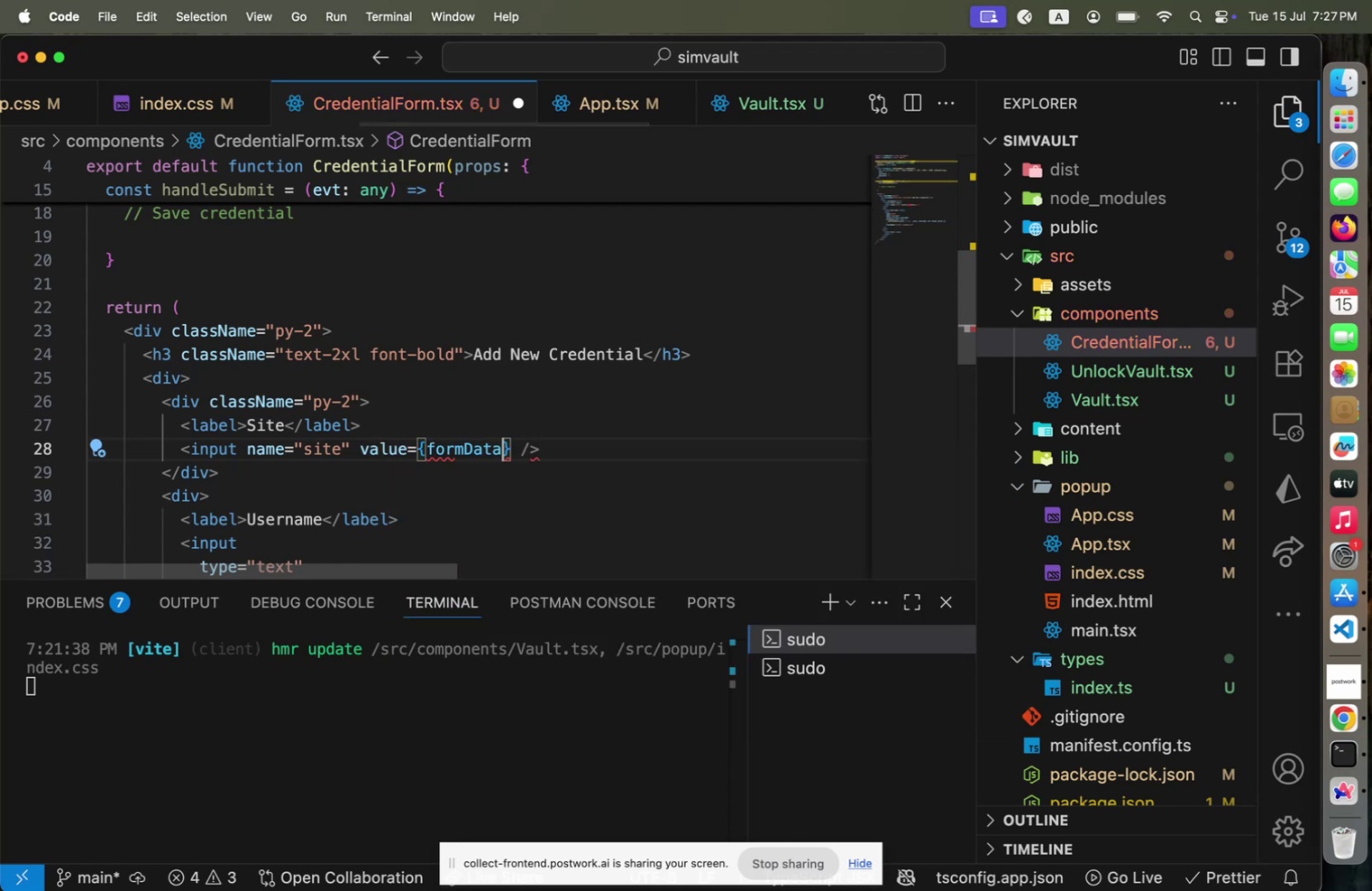 
key(Enter)
 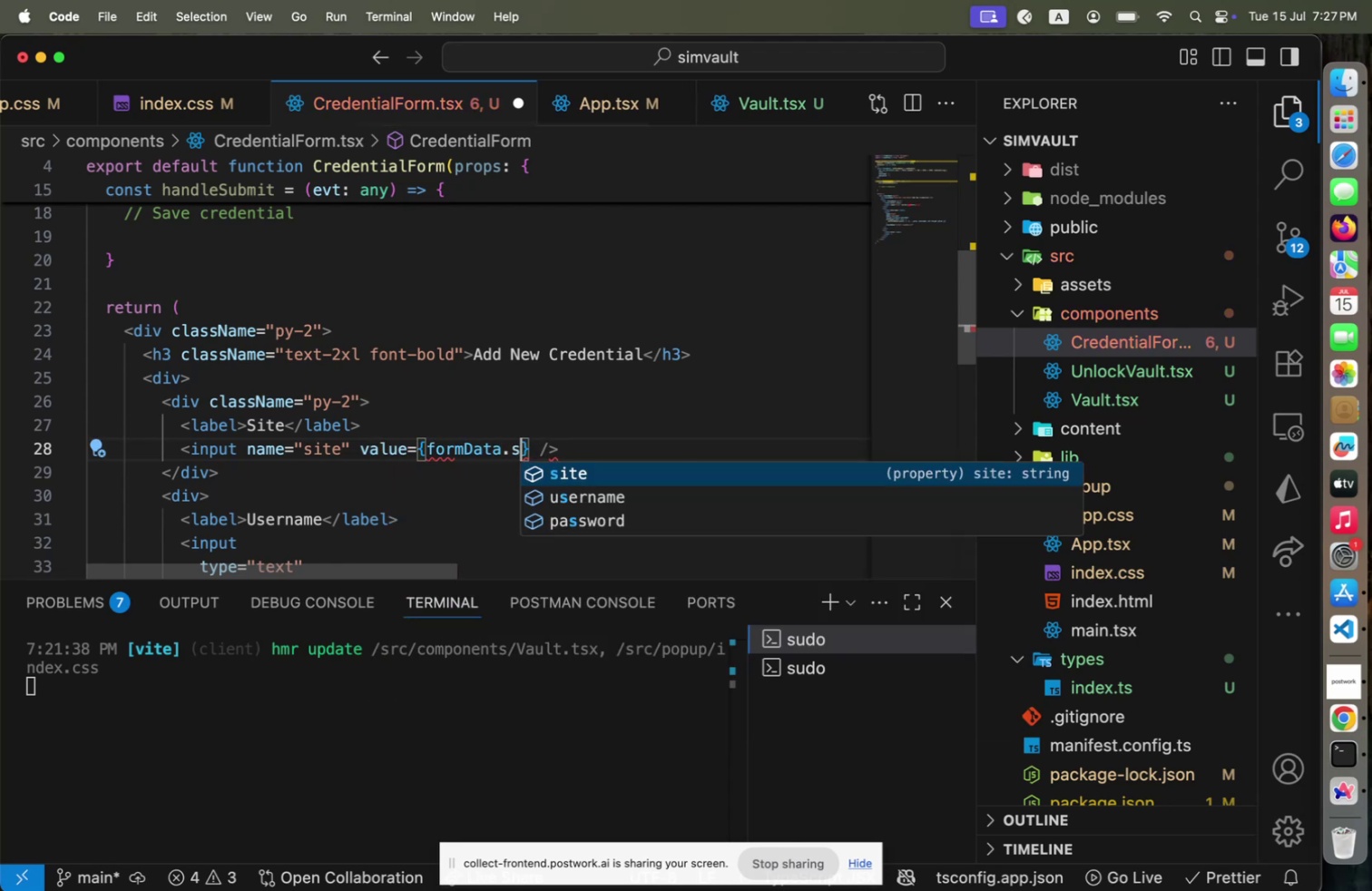 
key(Period)
 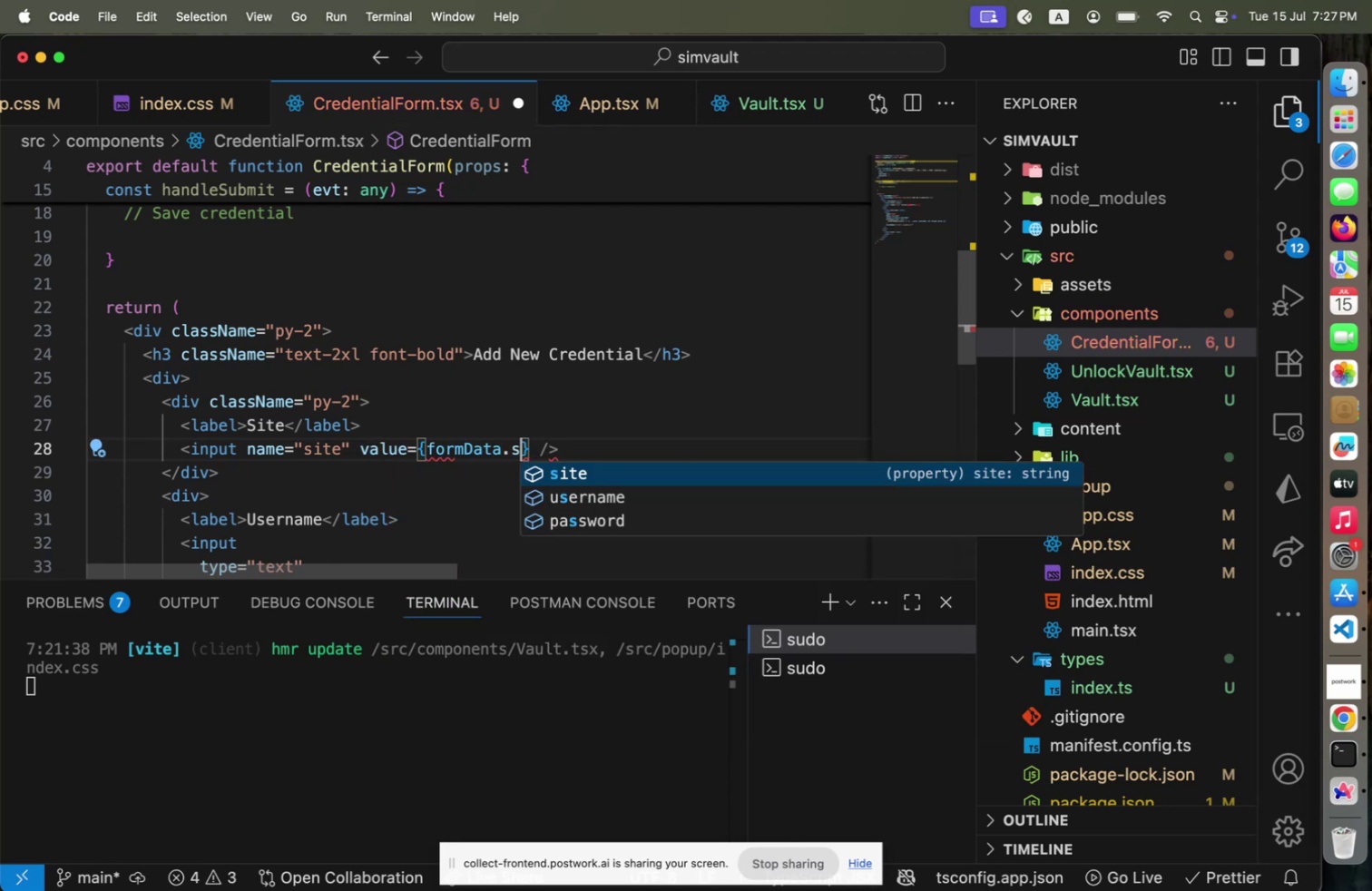 
key(S)
 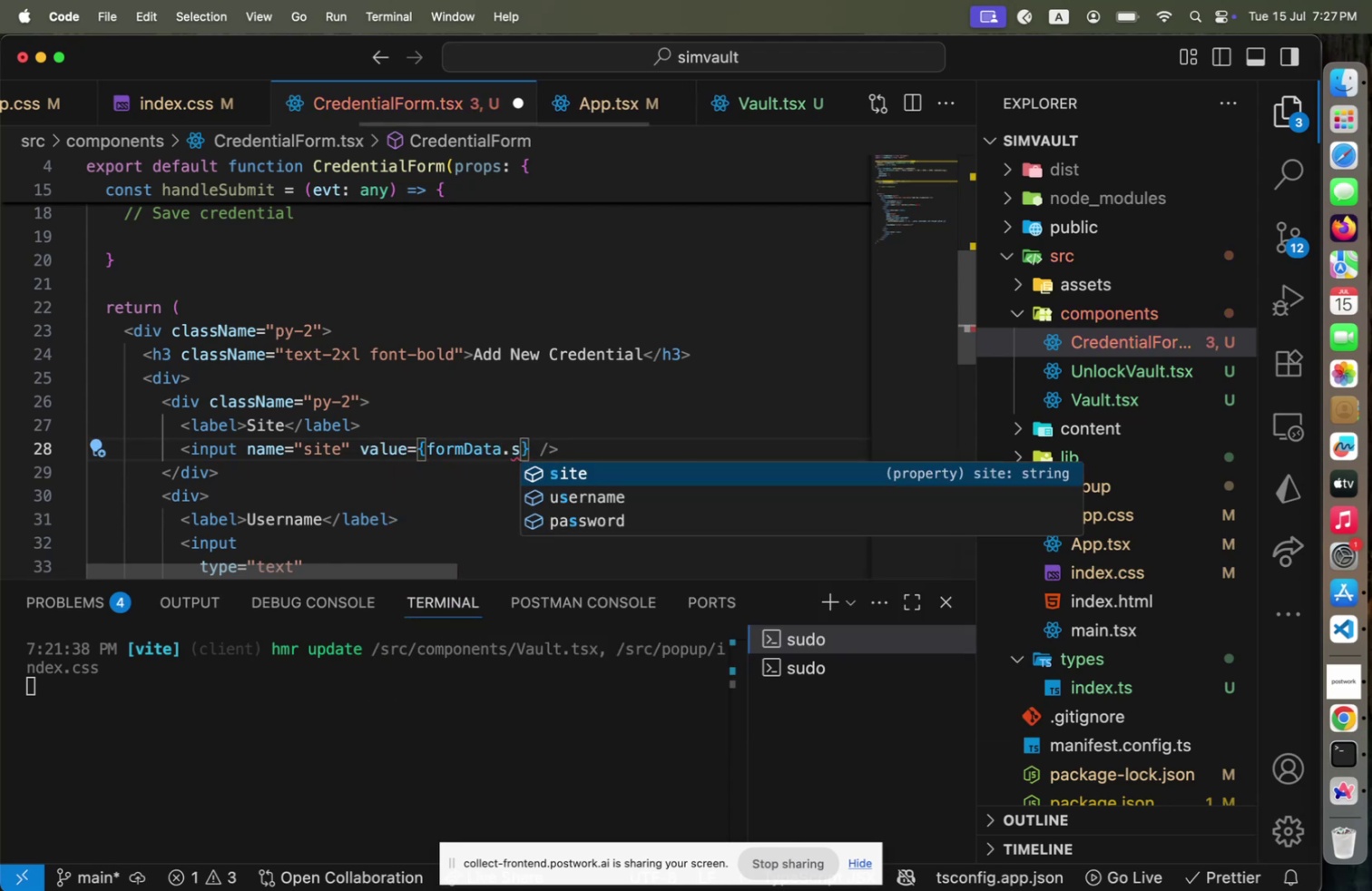 
key(Shift+ShiftRight)
 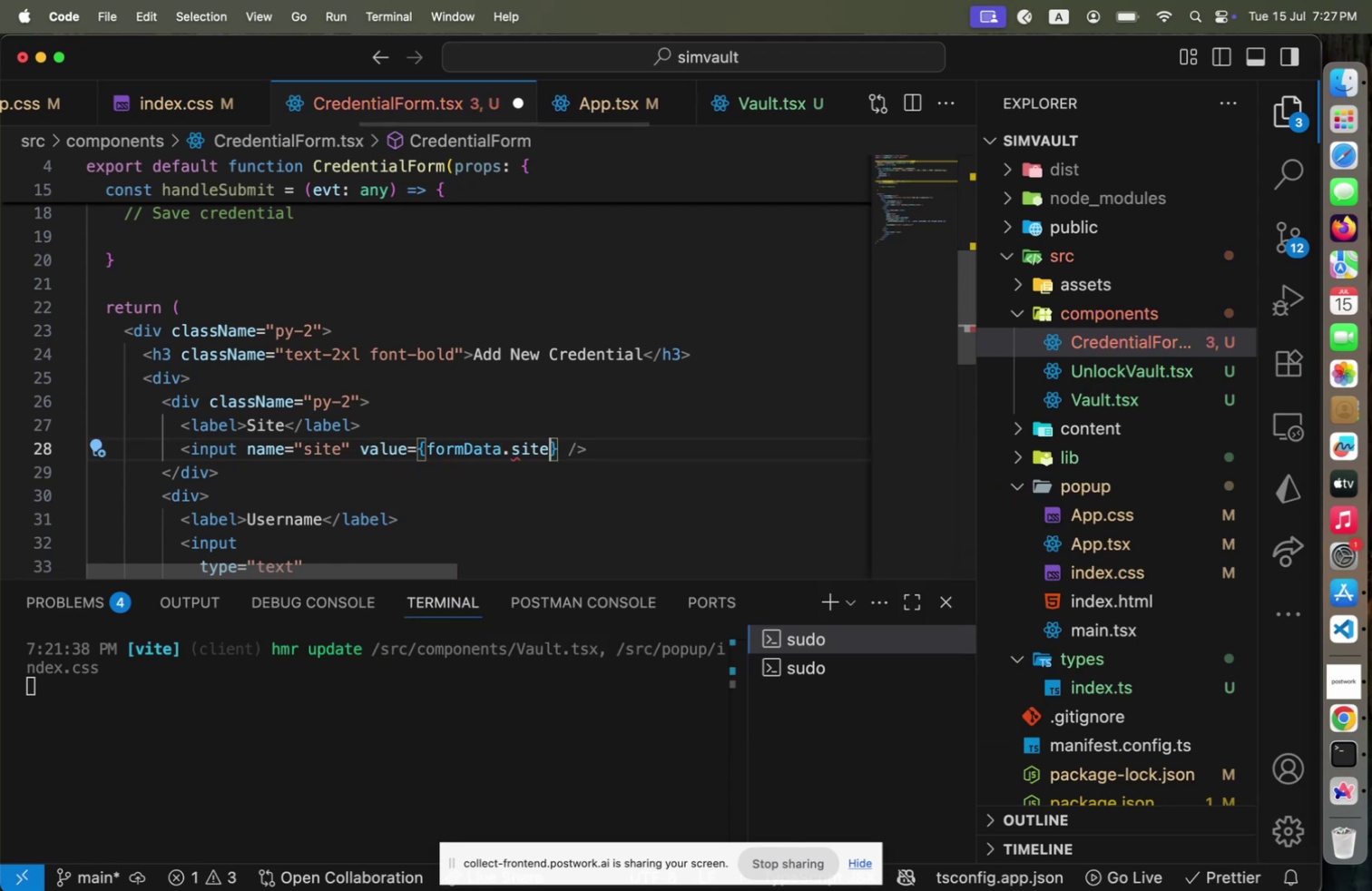 
key(Enter)
 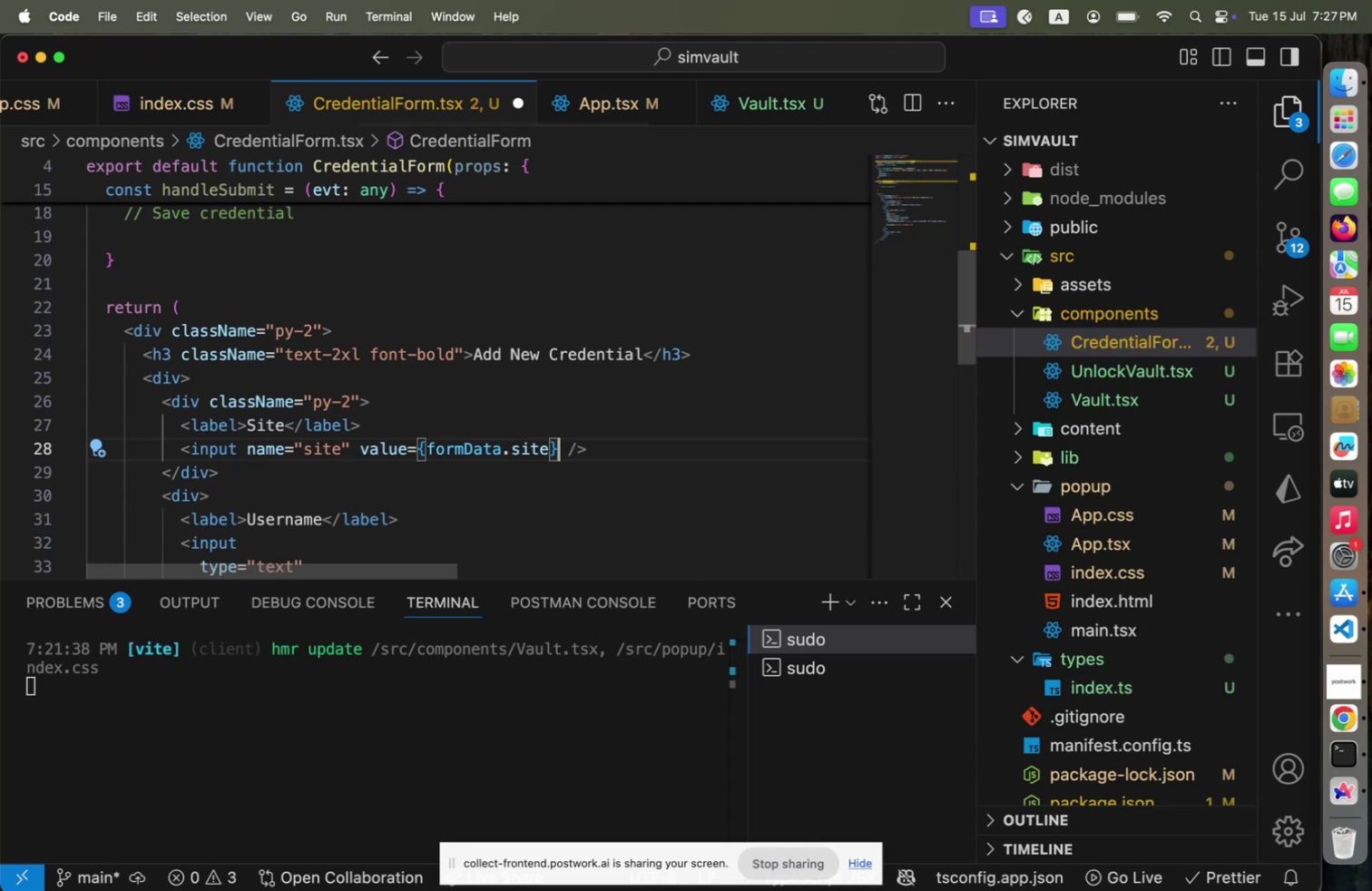 
key(ArrowRight)
 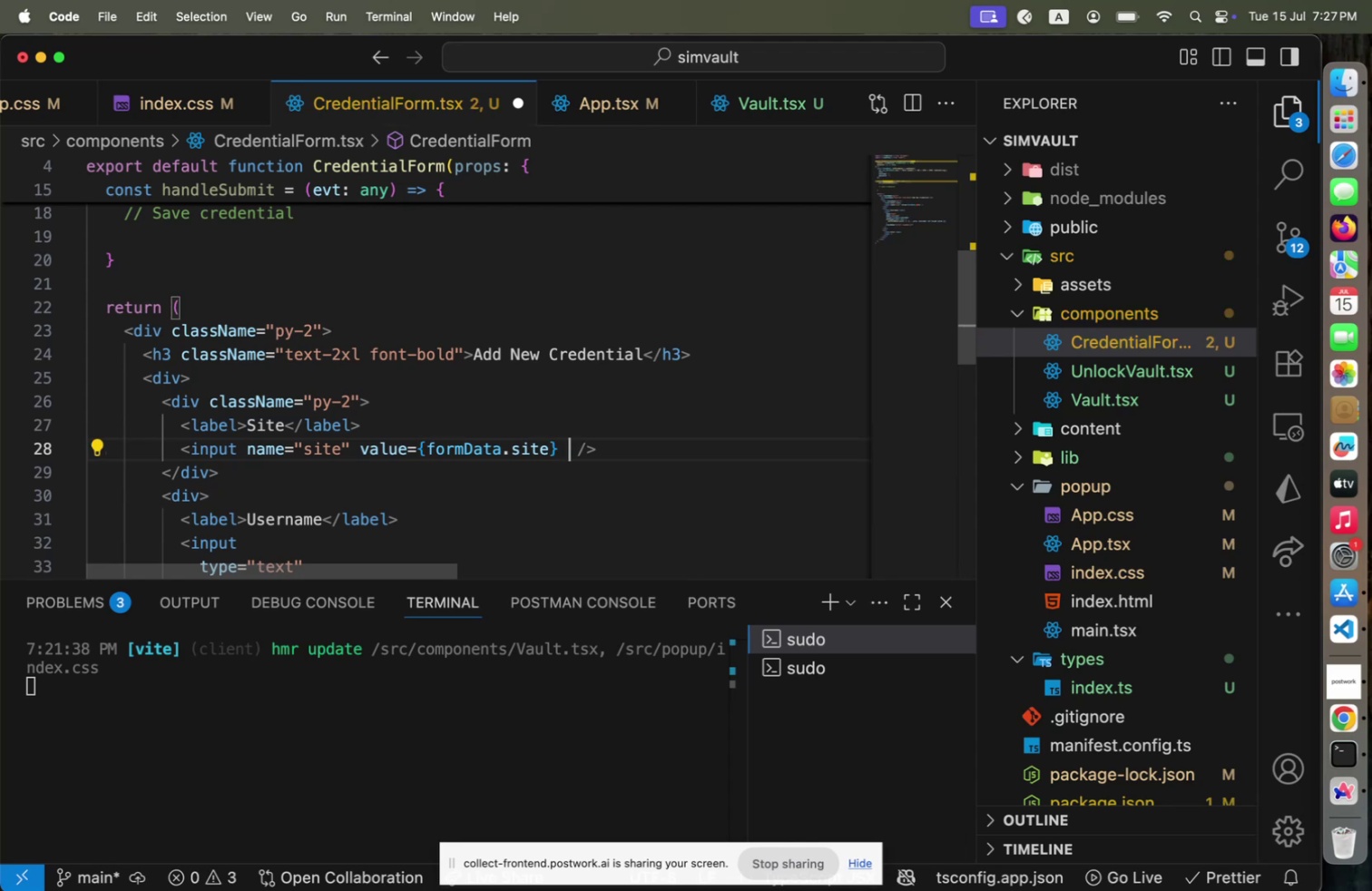 
type( onChange={)
 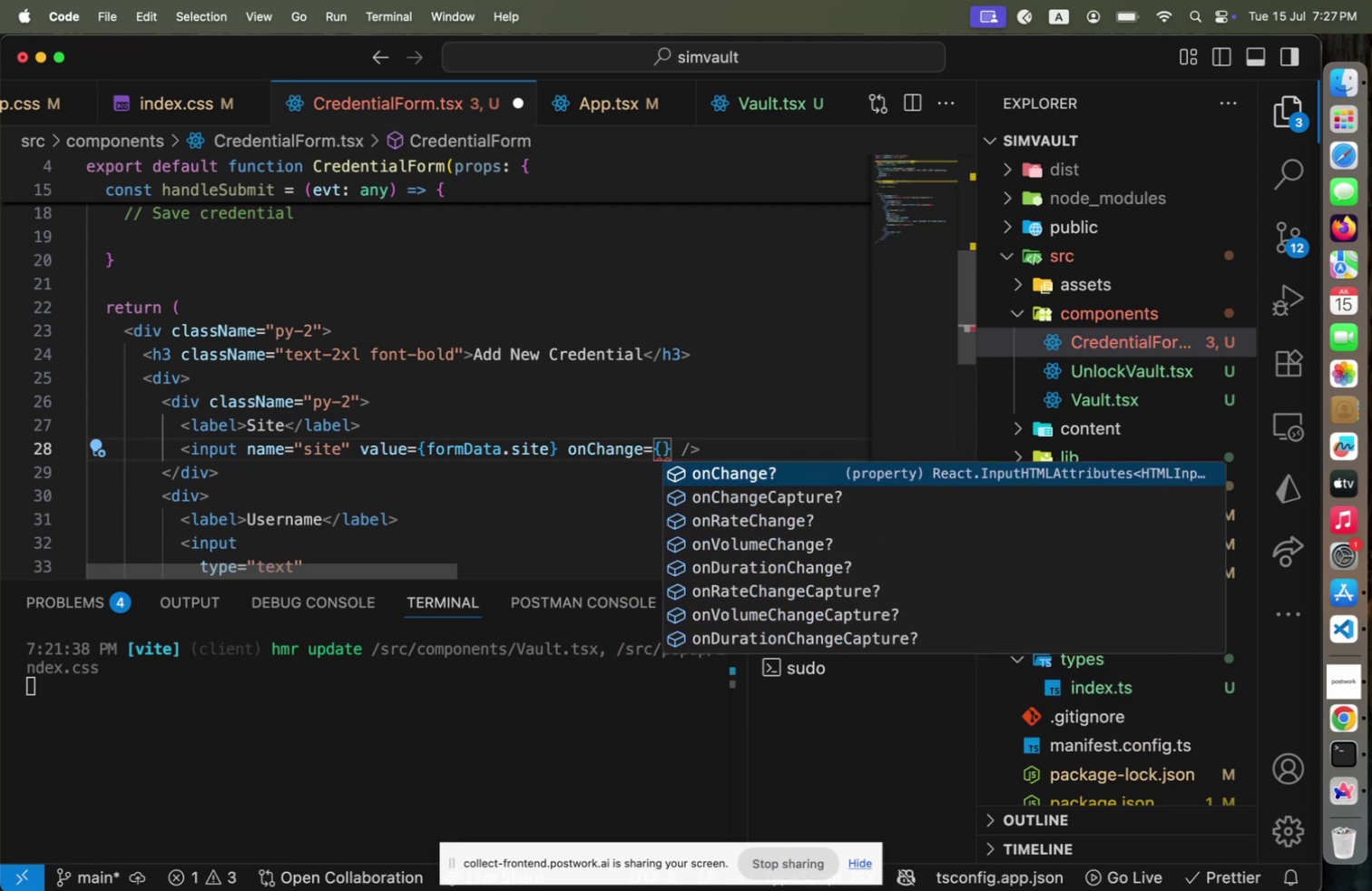 
wait(5.66)
 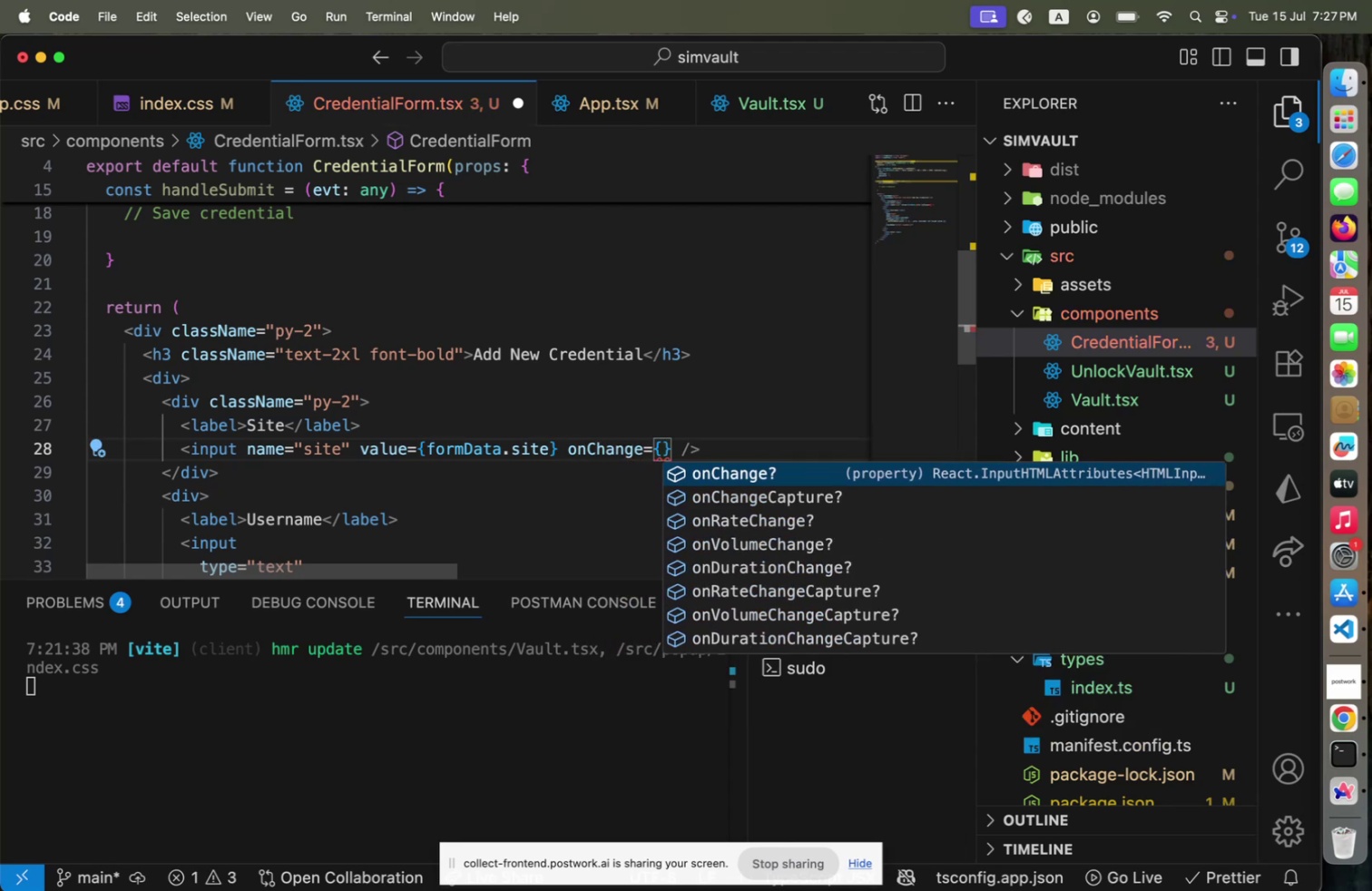 
type((pre)
key(Backspace)
key(Backspace)
key(Backspace)
type(evt: any)
 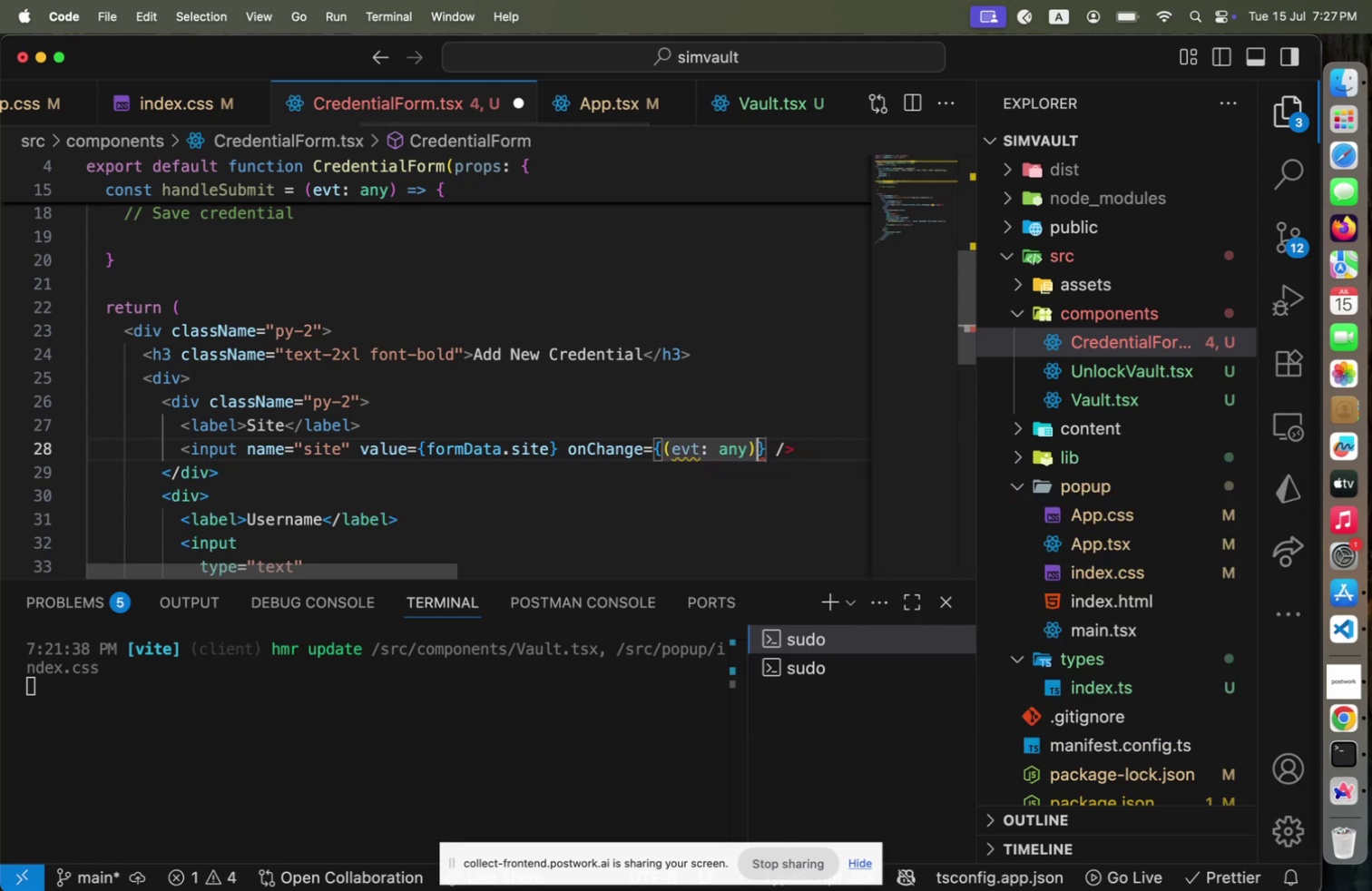 
key(ArrowRight)
 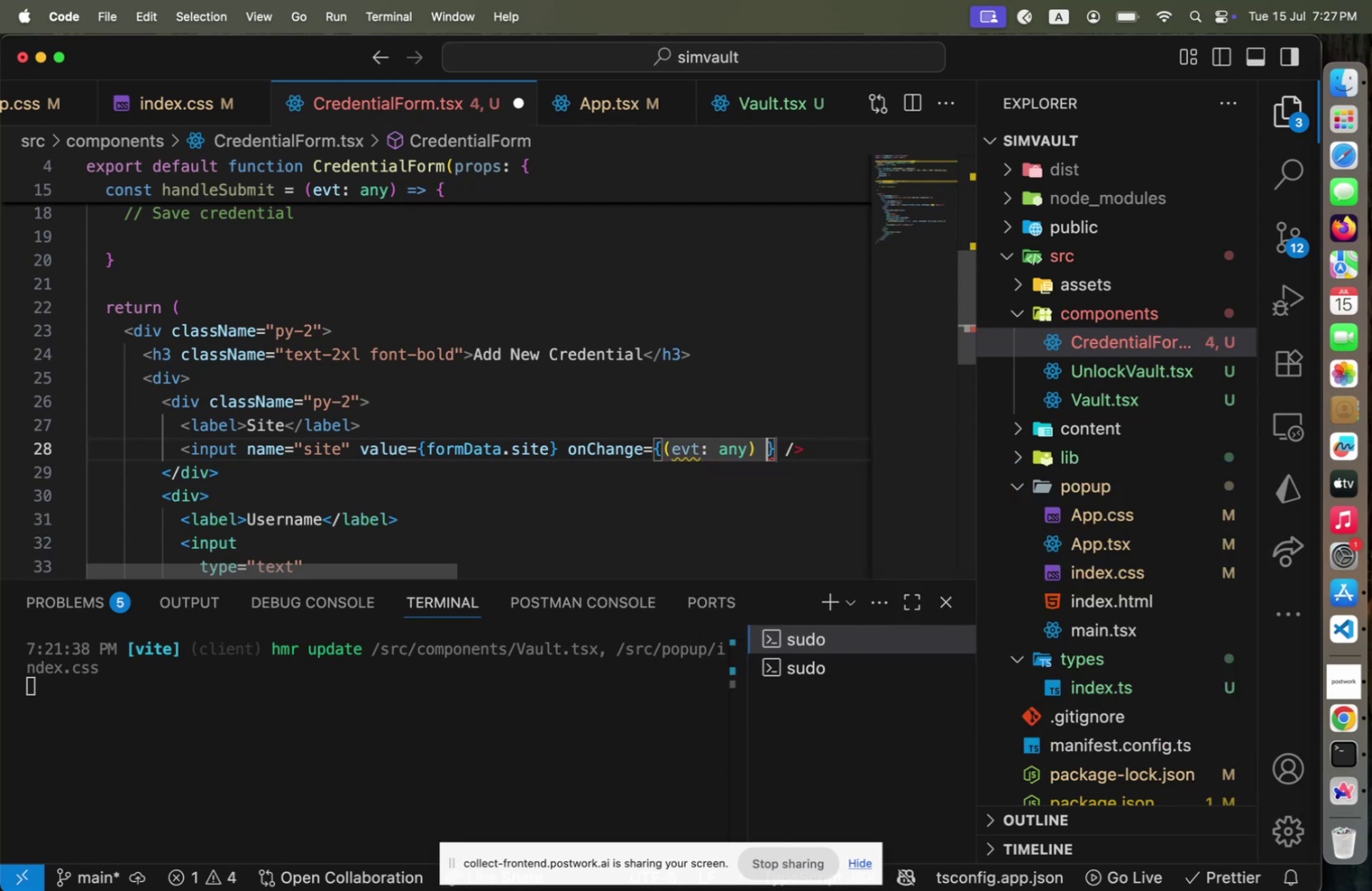 
type( [)
key(Backspace)
type(=> set)
 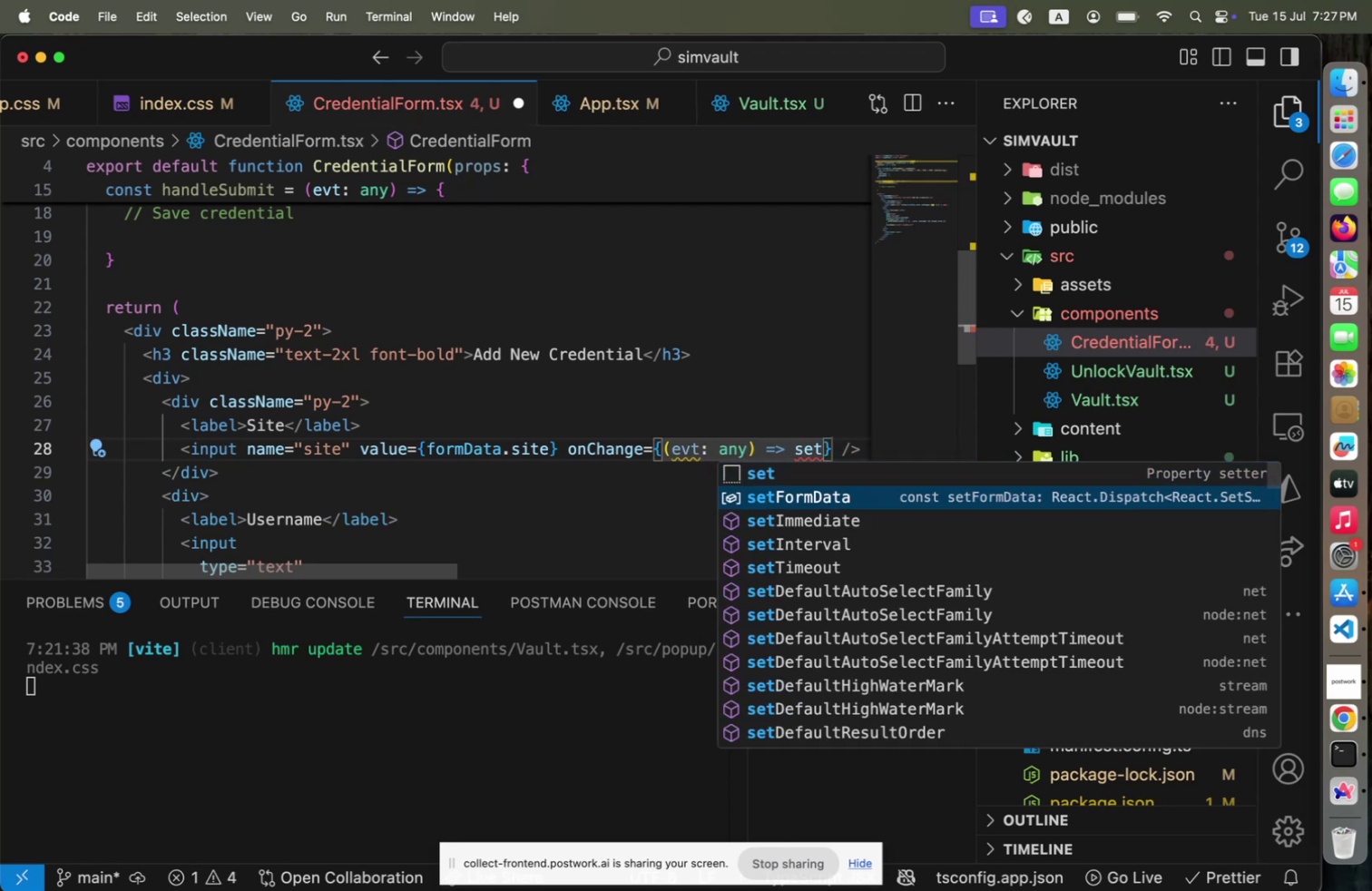 
key(ArrowDown)
 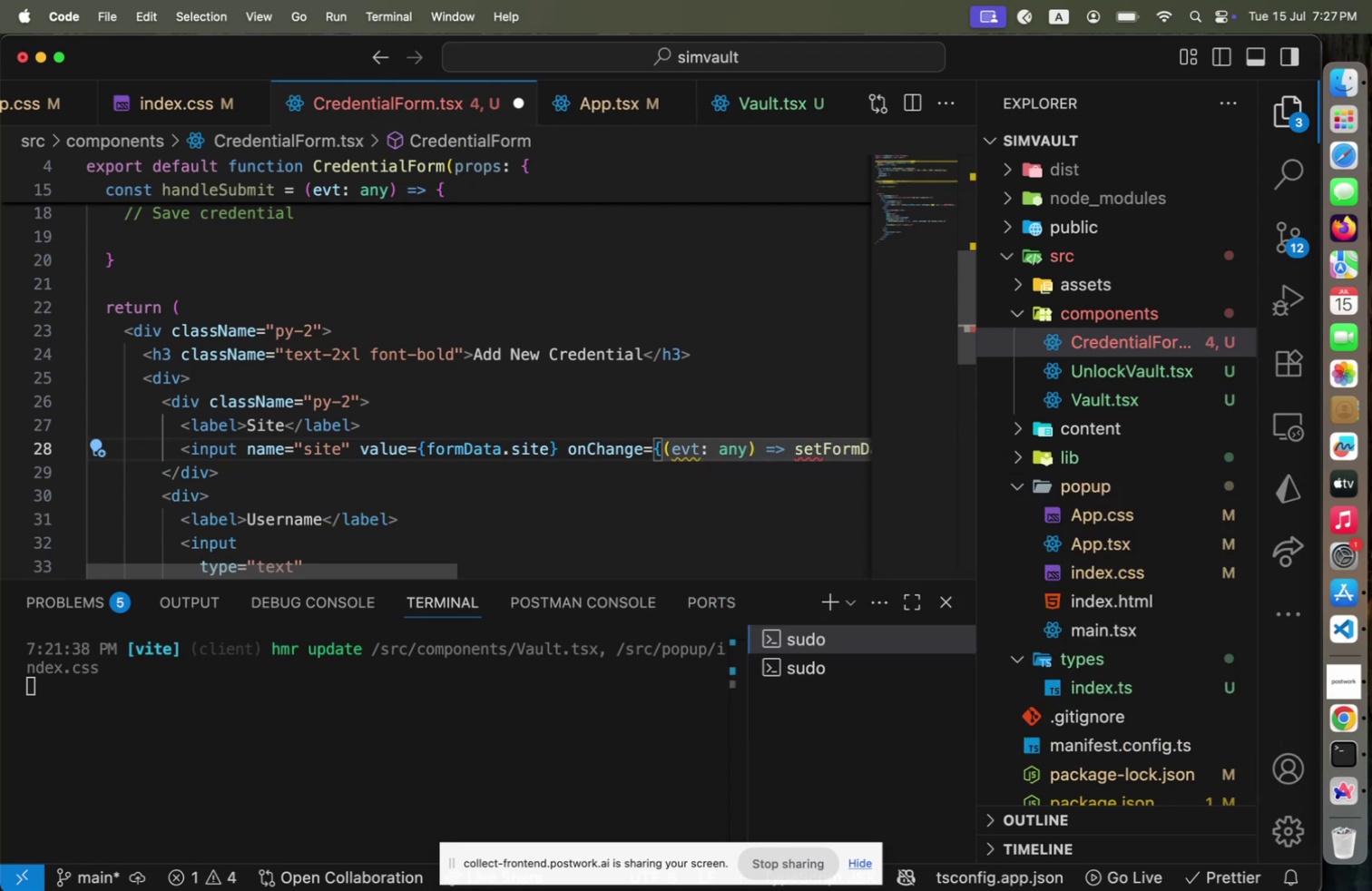 
key(Enter)
 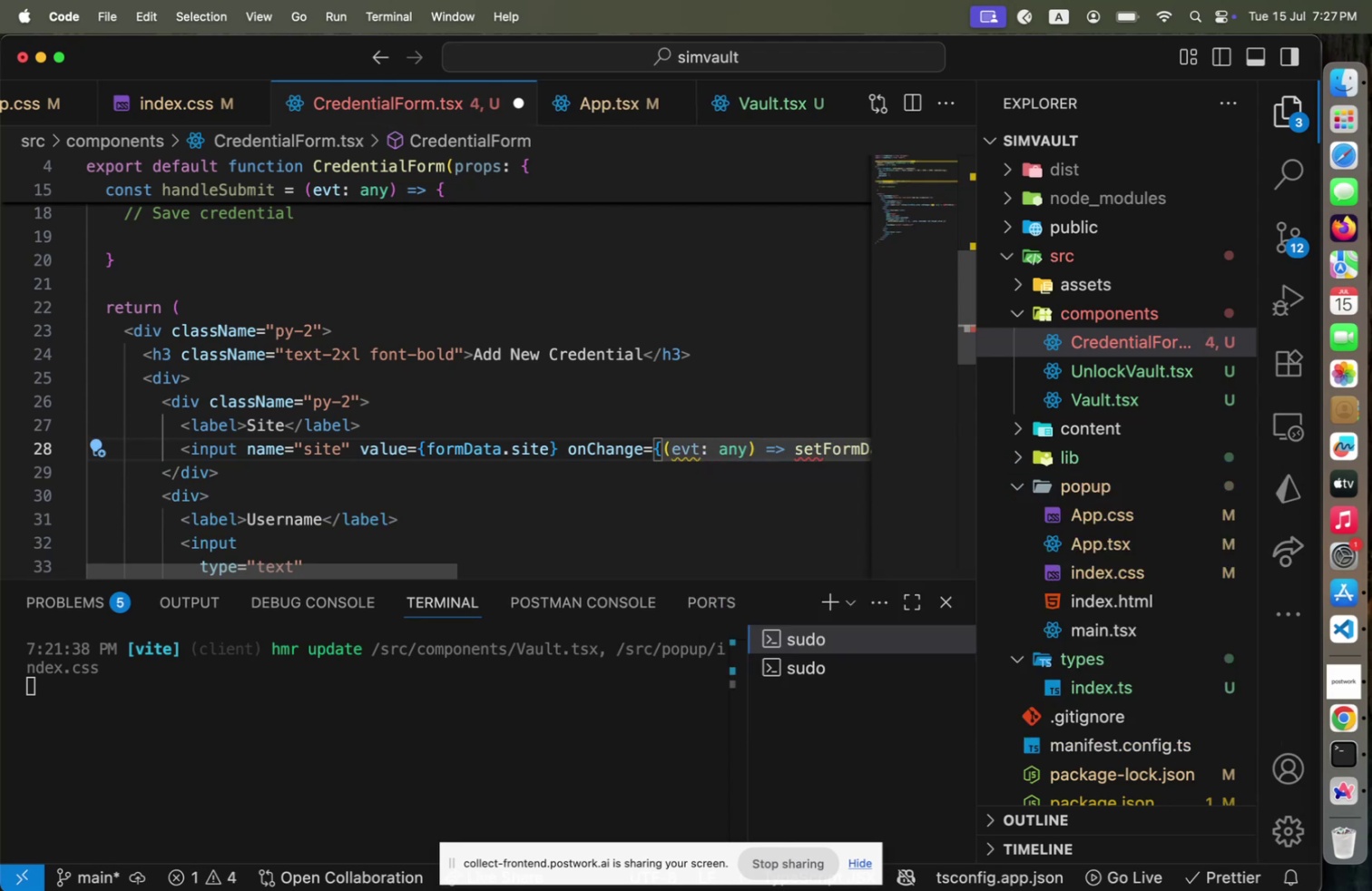 
type((prev => ({ ...prev, site: evt.targt)
key(Backspace)
type(et.t)
key(Backspace)
type(site)
 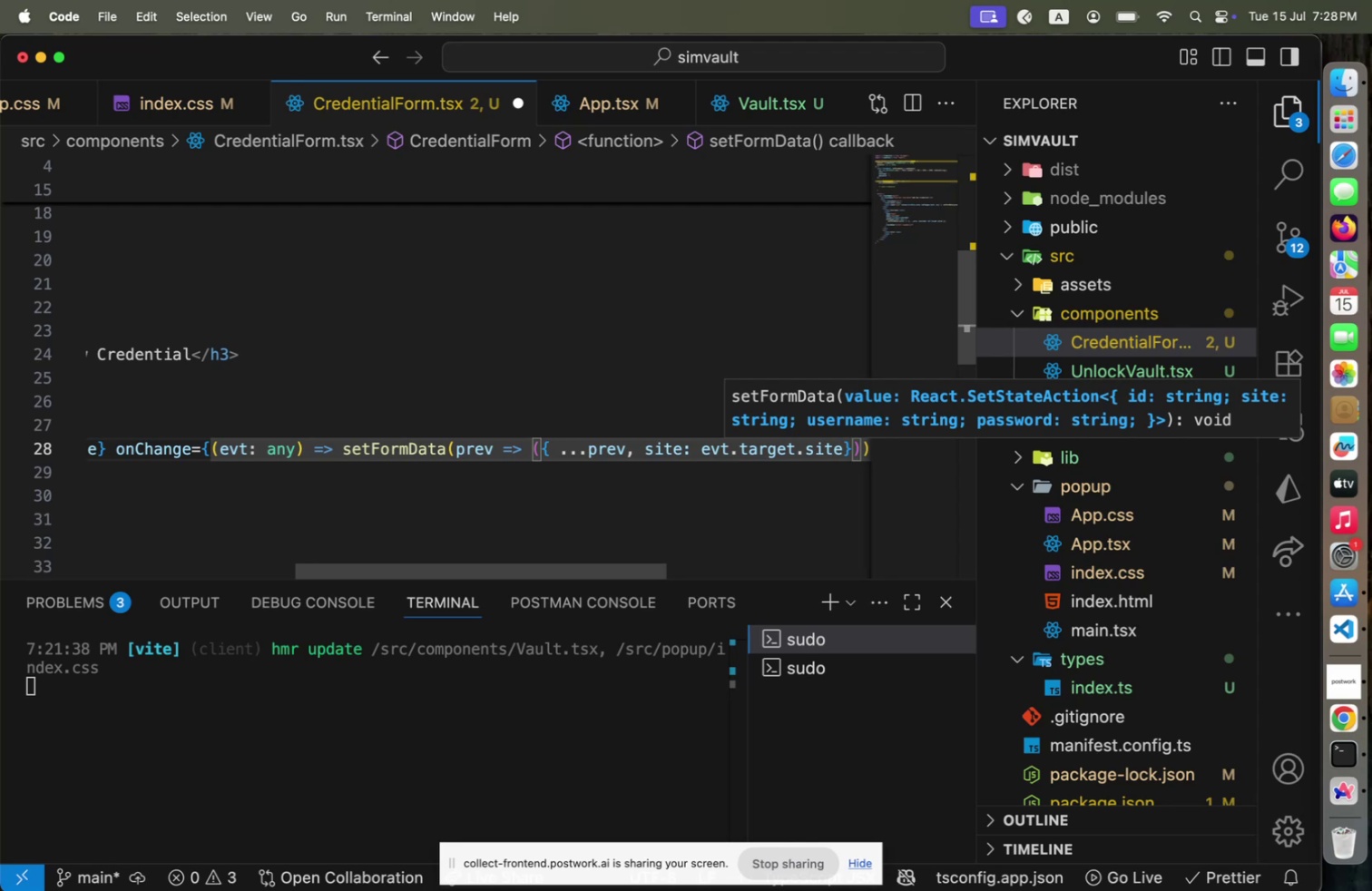 
 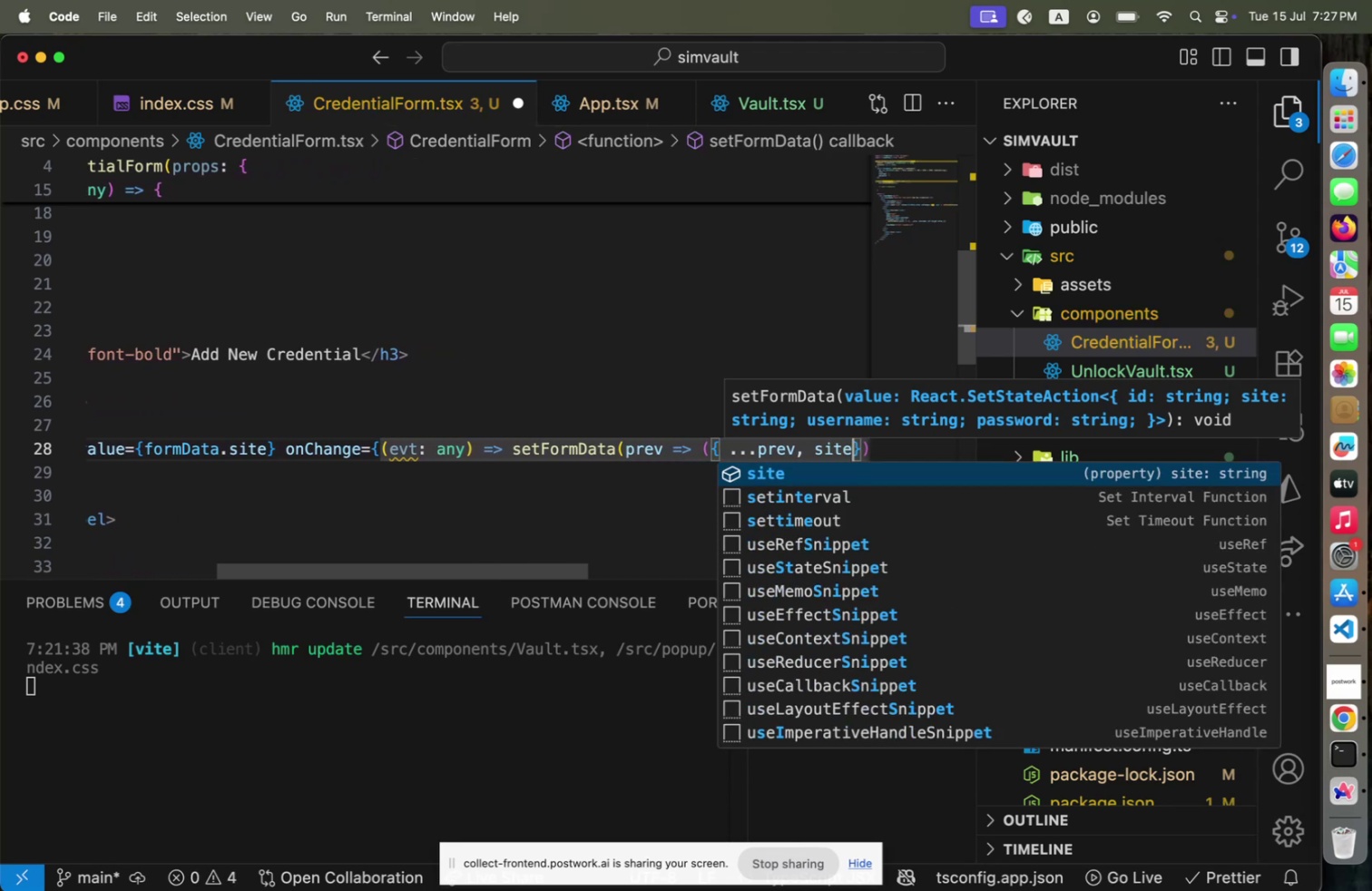 
key(ArrowRight)
 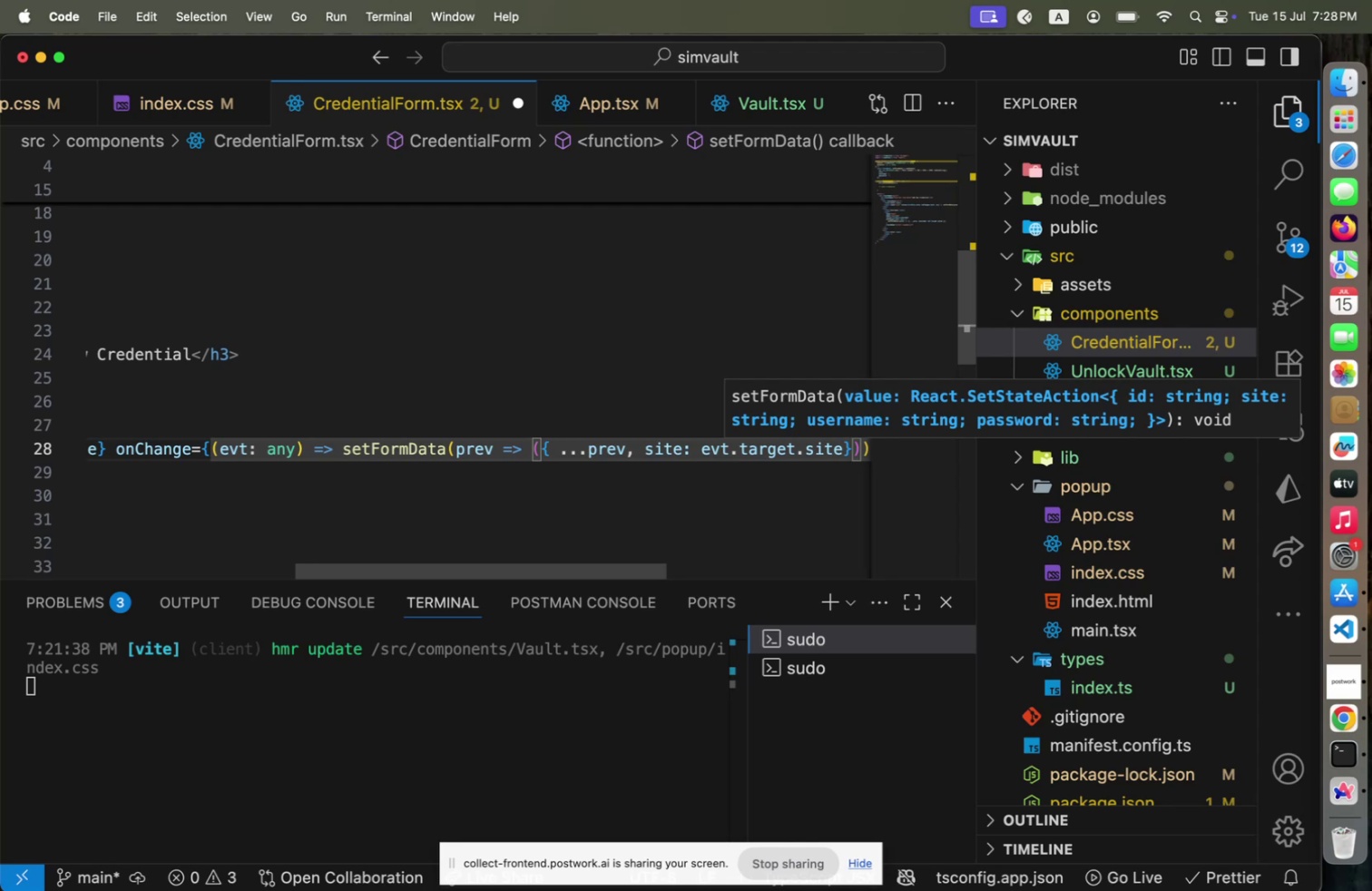 
key(Shift+ShiftLeft)
 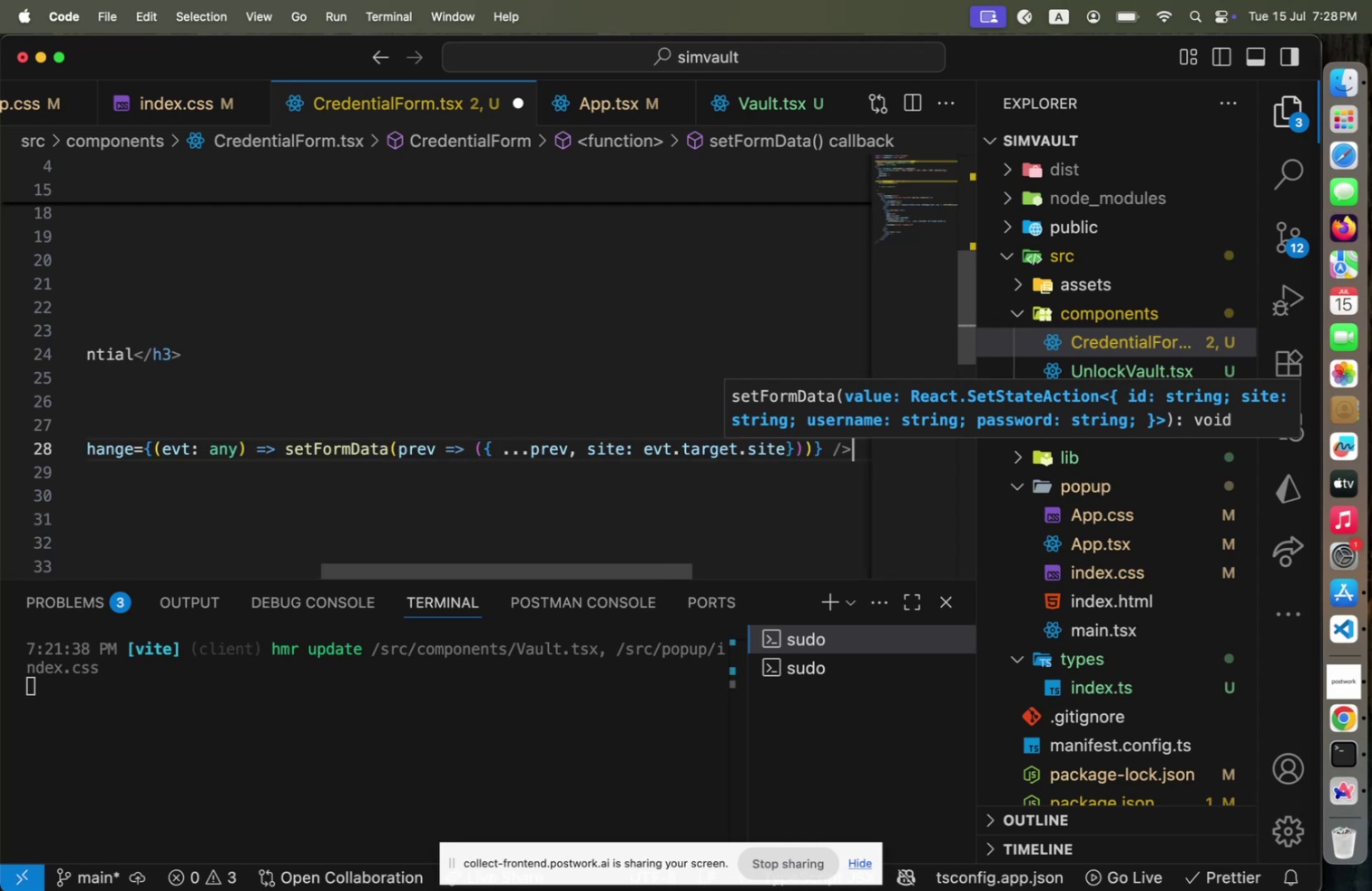 
key(End)
 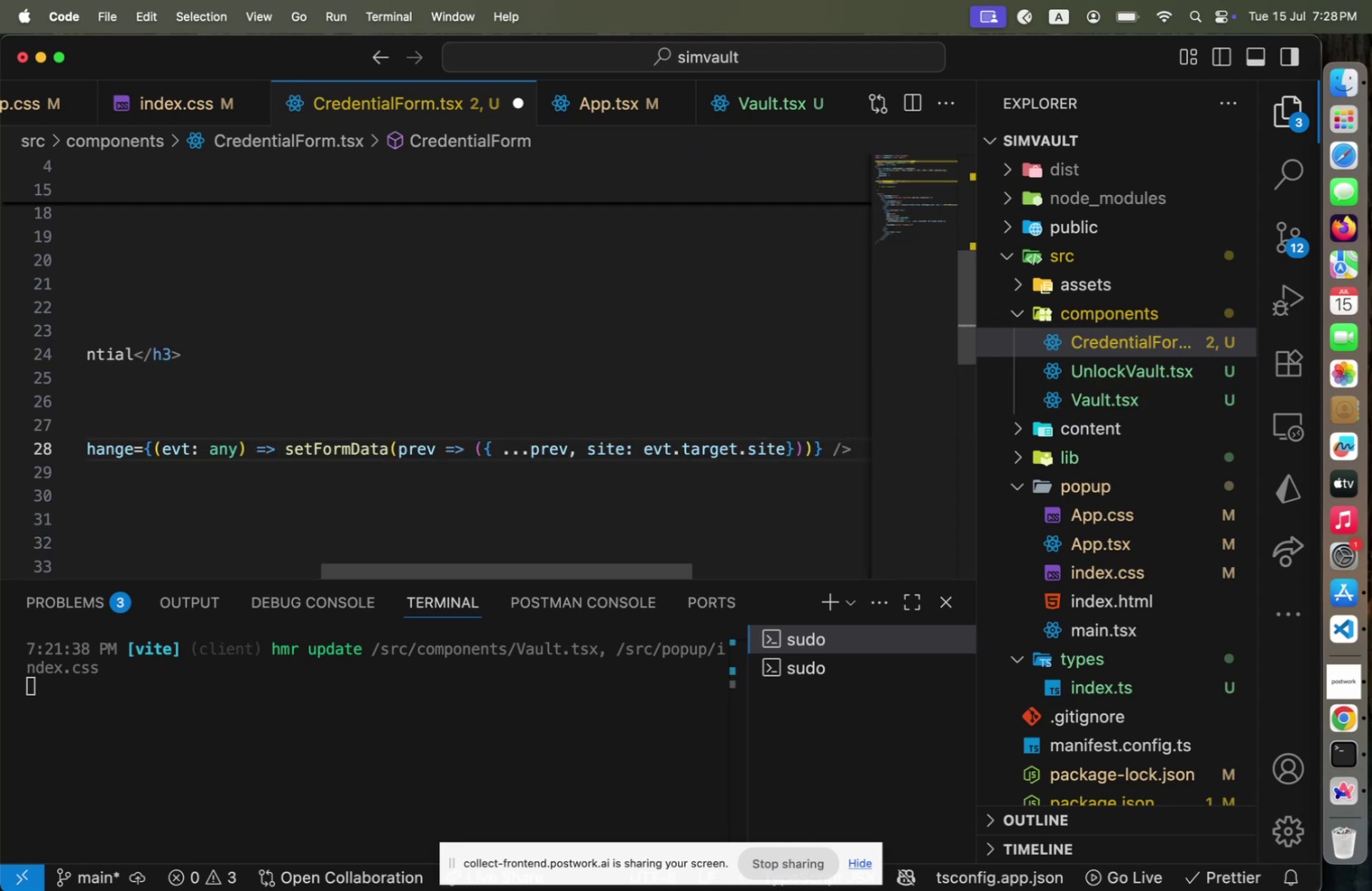 
key(Alt+Shift+F)
 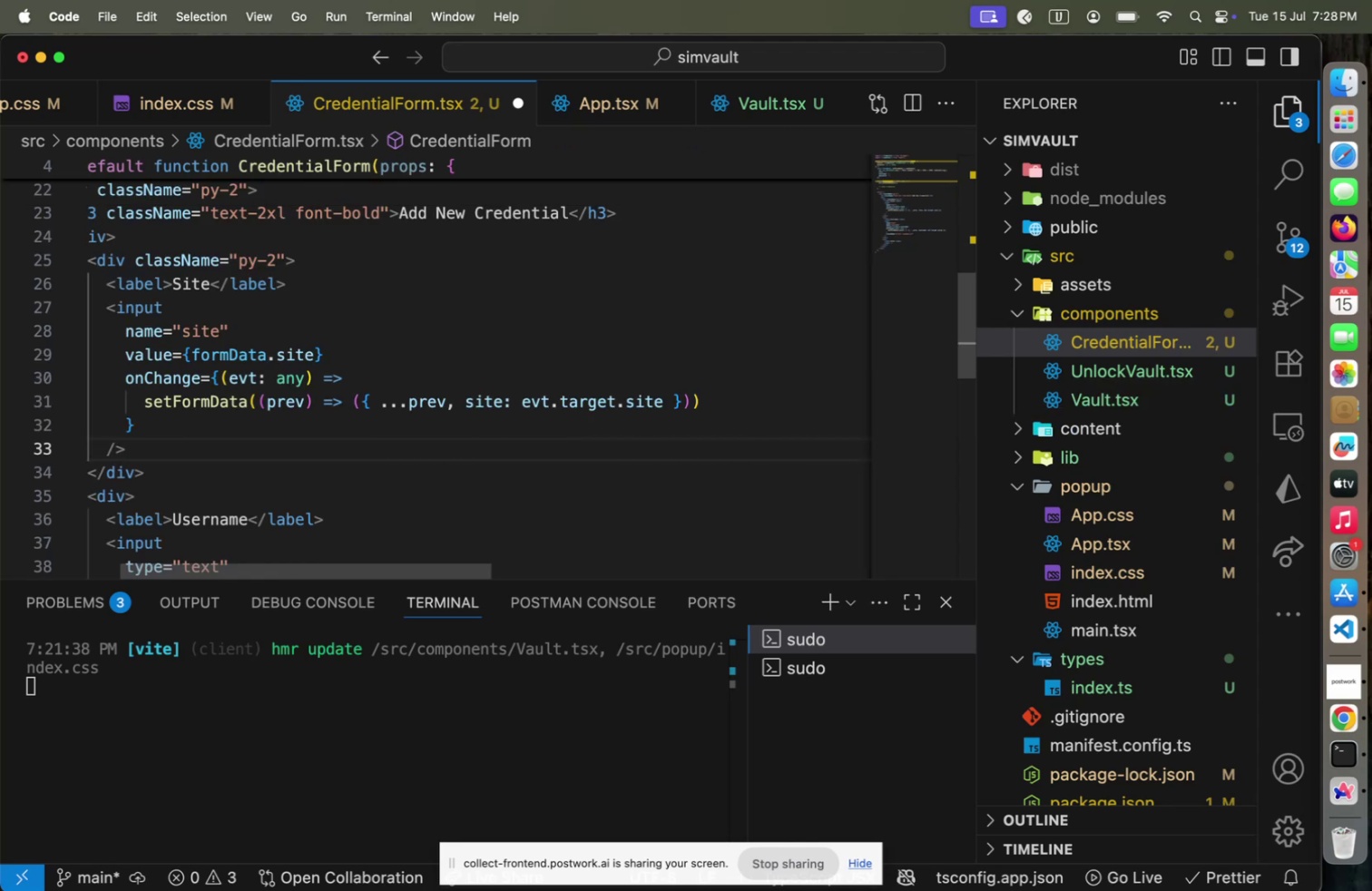 
key(Fn)
 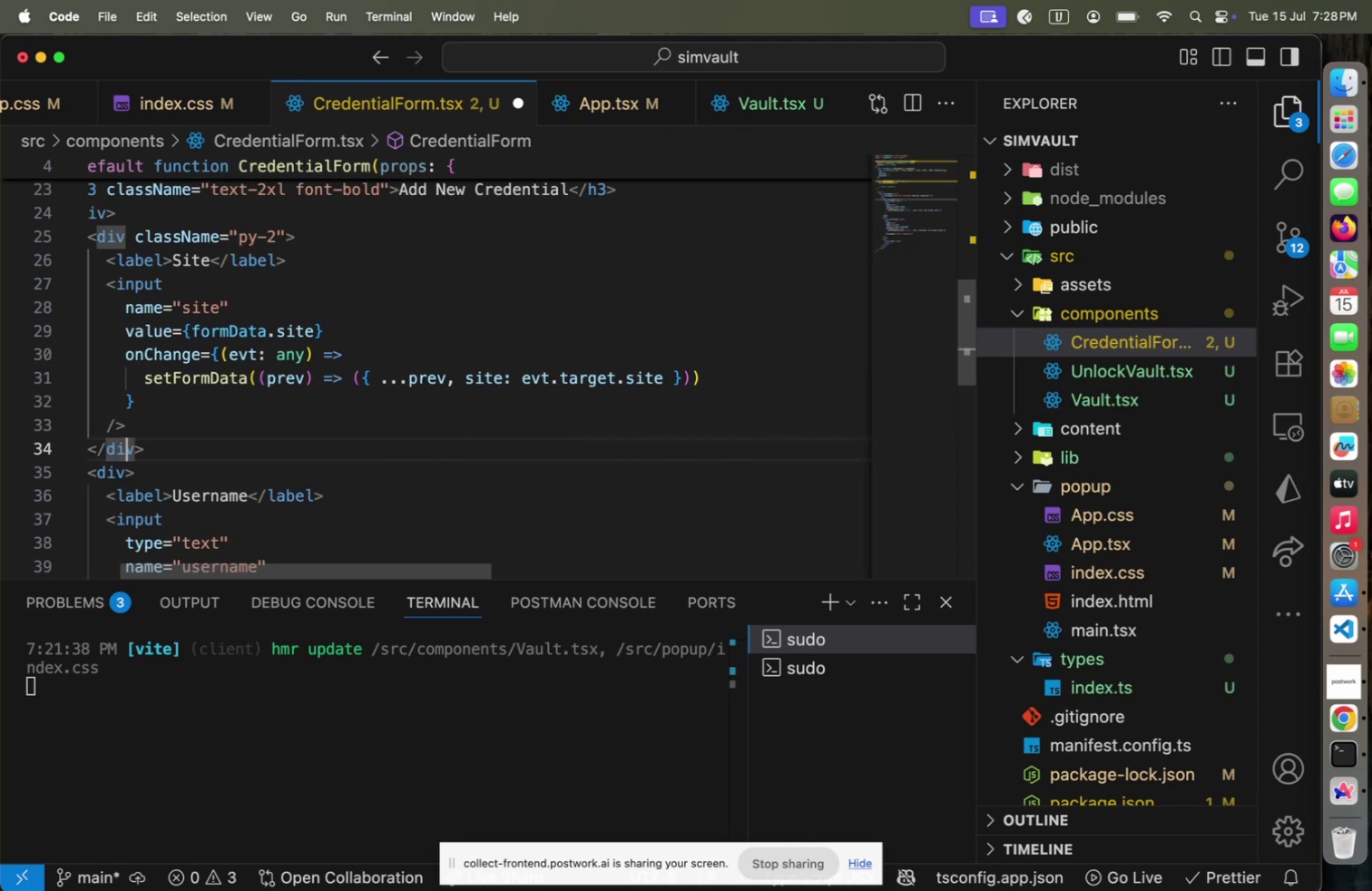 
key(ArrowDown)
 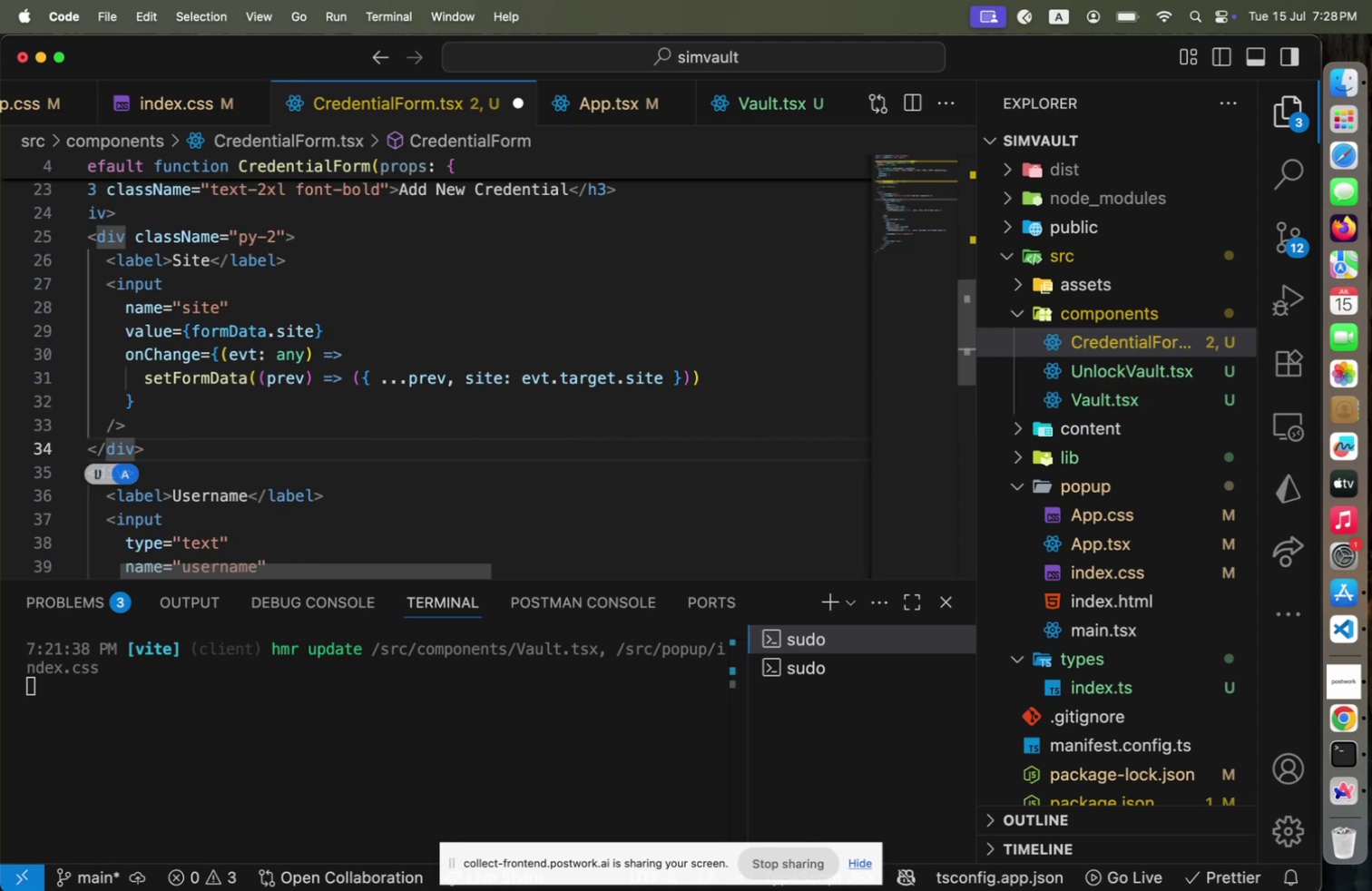 
key(ArrowUp)
 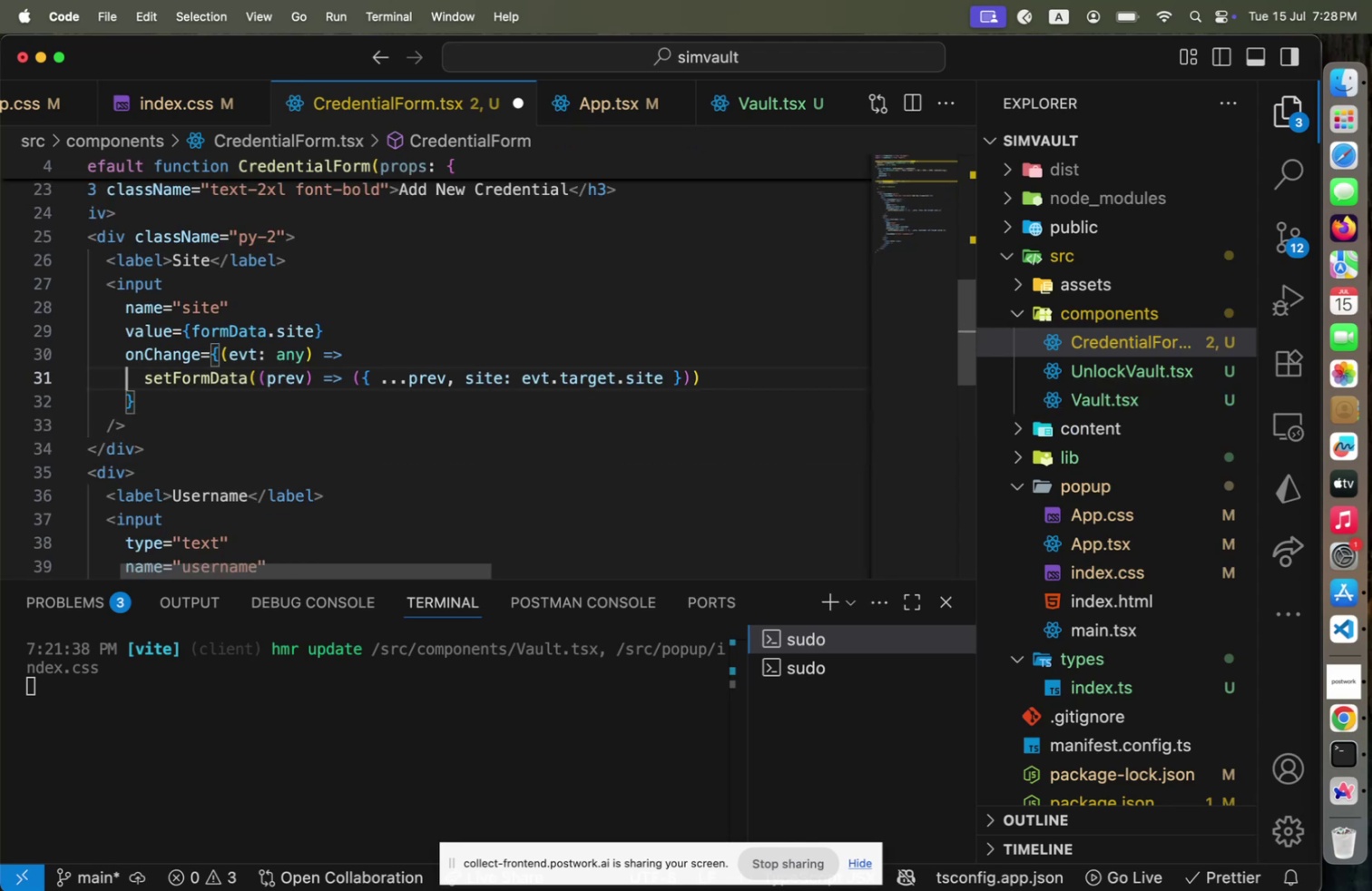 
key(ArrowUp)
 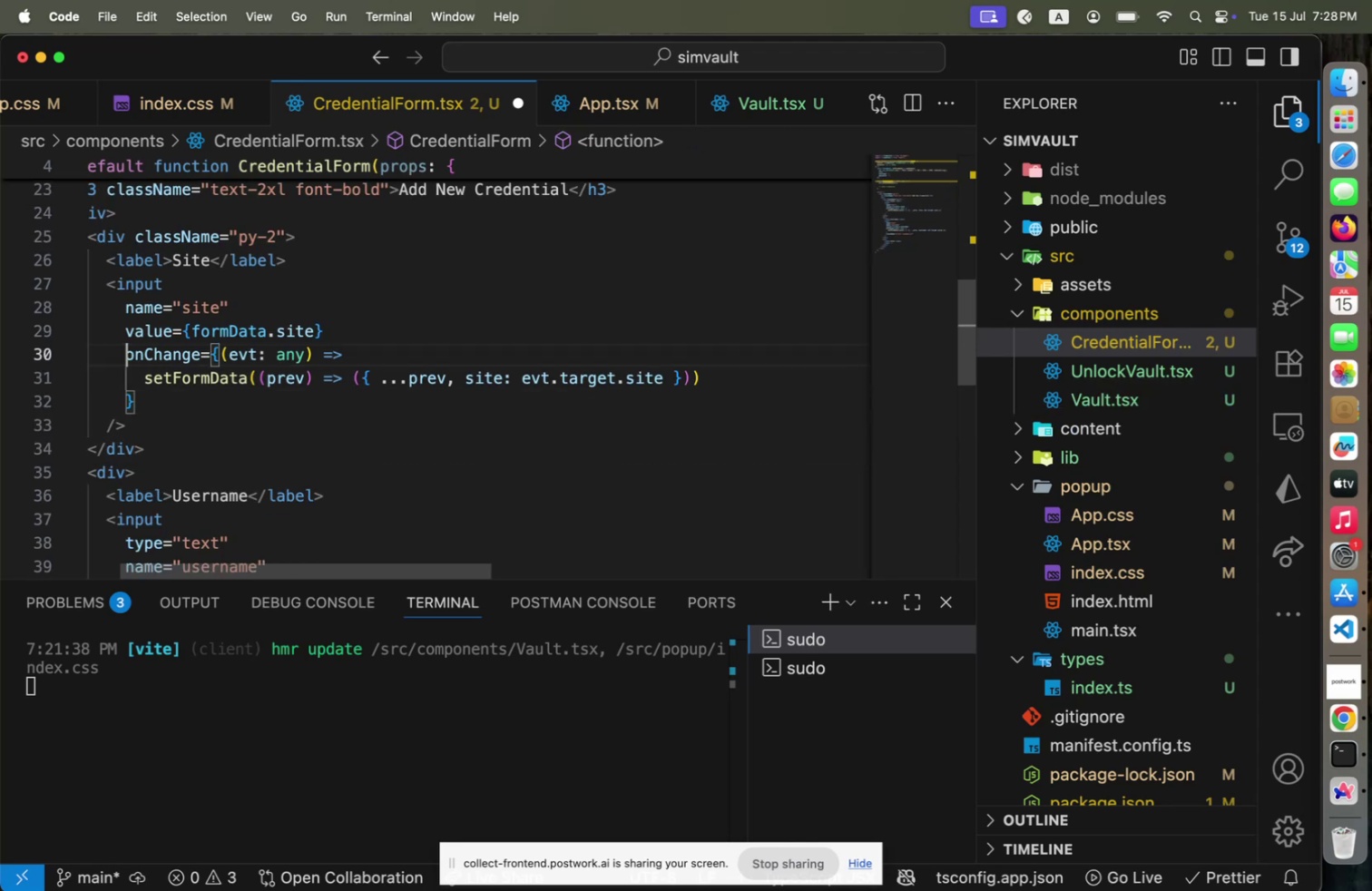 
key(ArrowUp)
 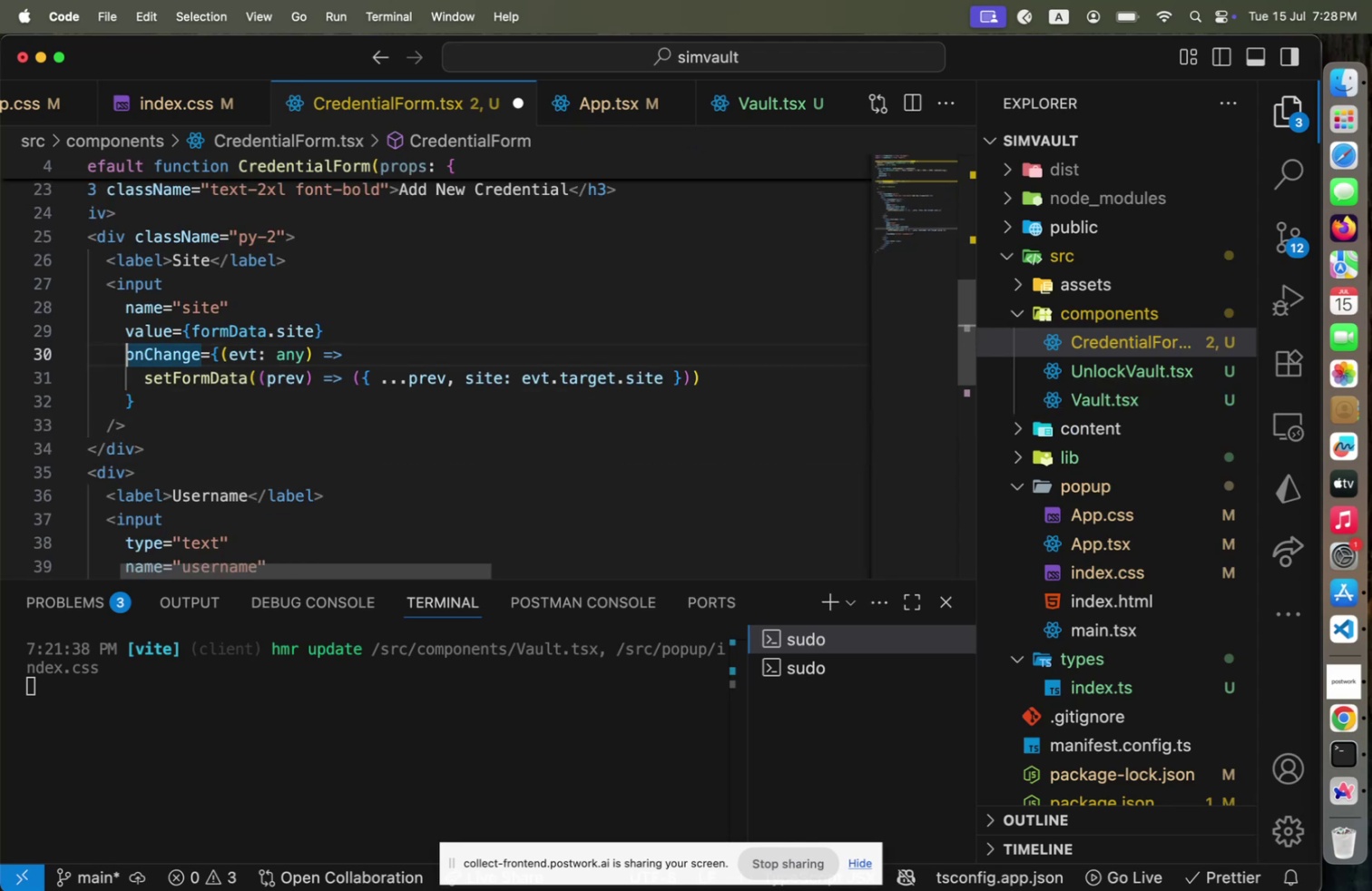 
key(ArrowUp)
 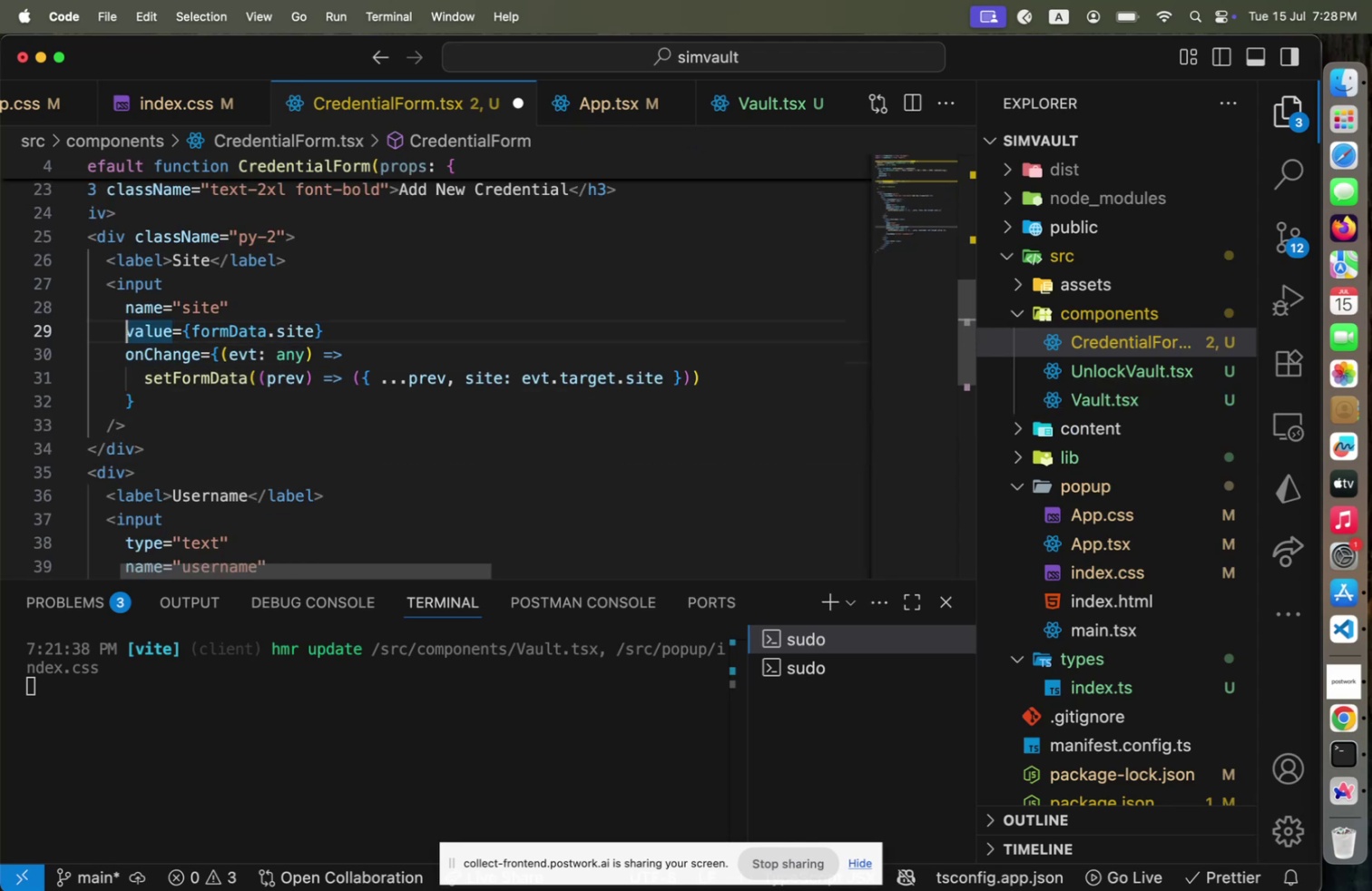 
key(ArrowUp)
 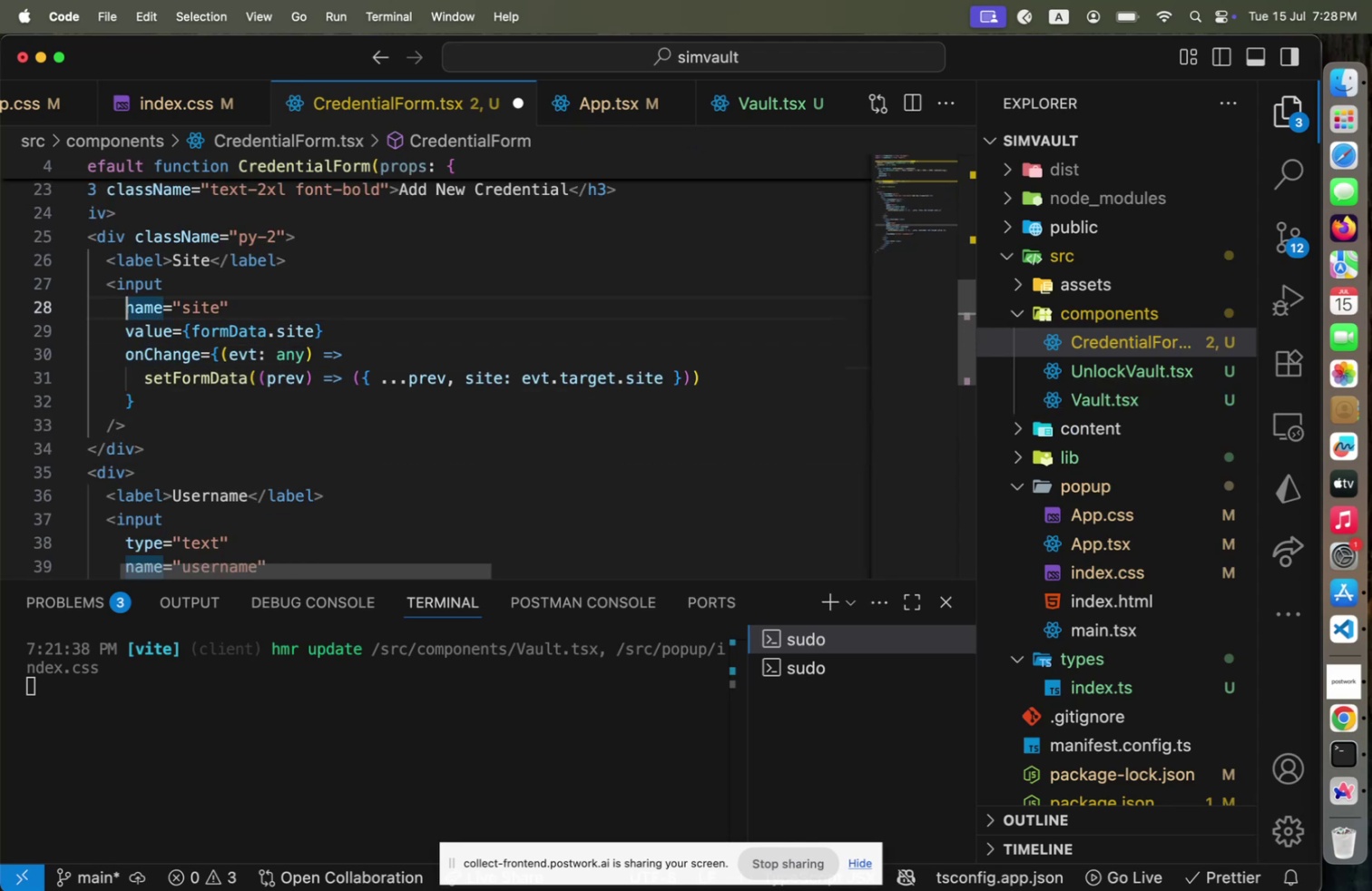 
key(ArrowUp)
 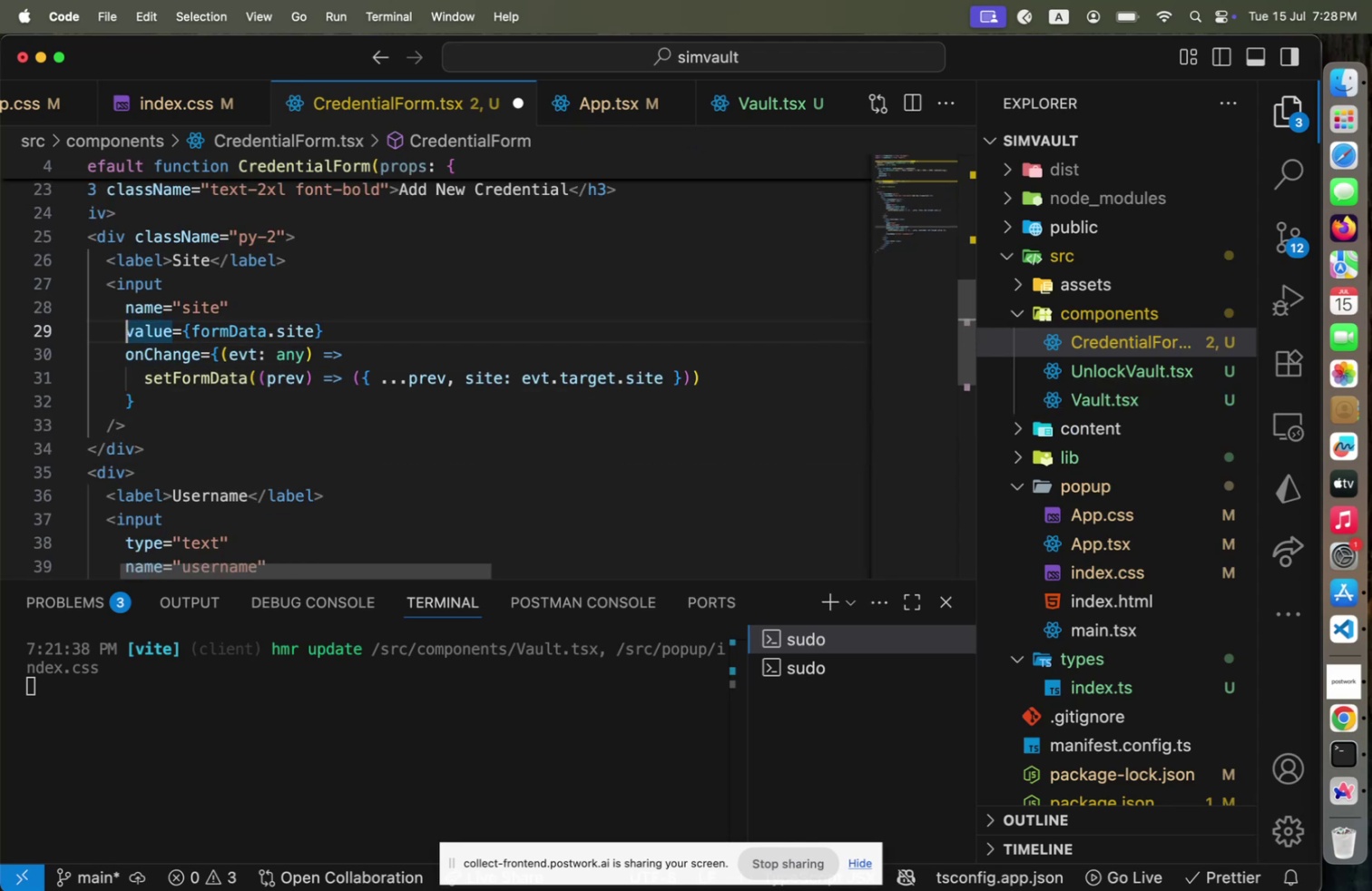 
key(ArrowDown)
 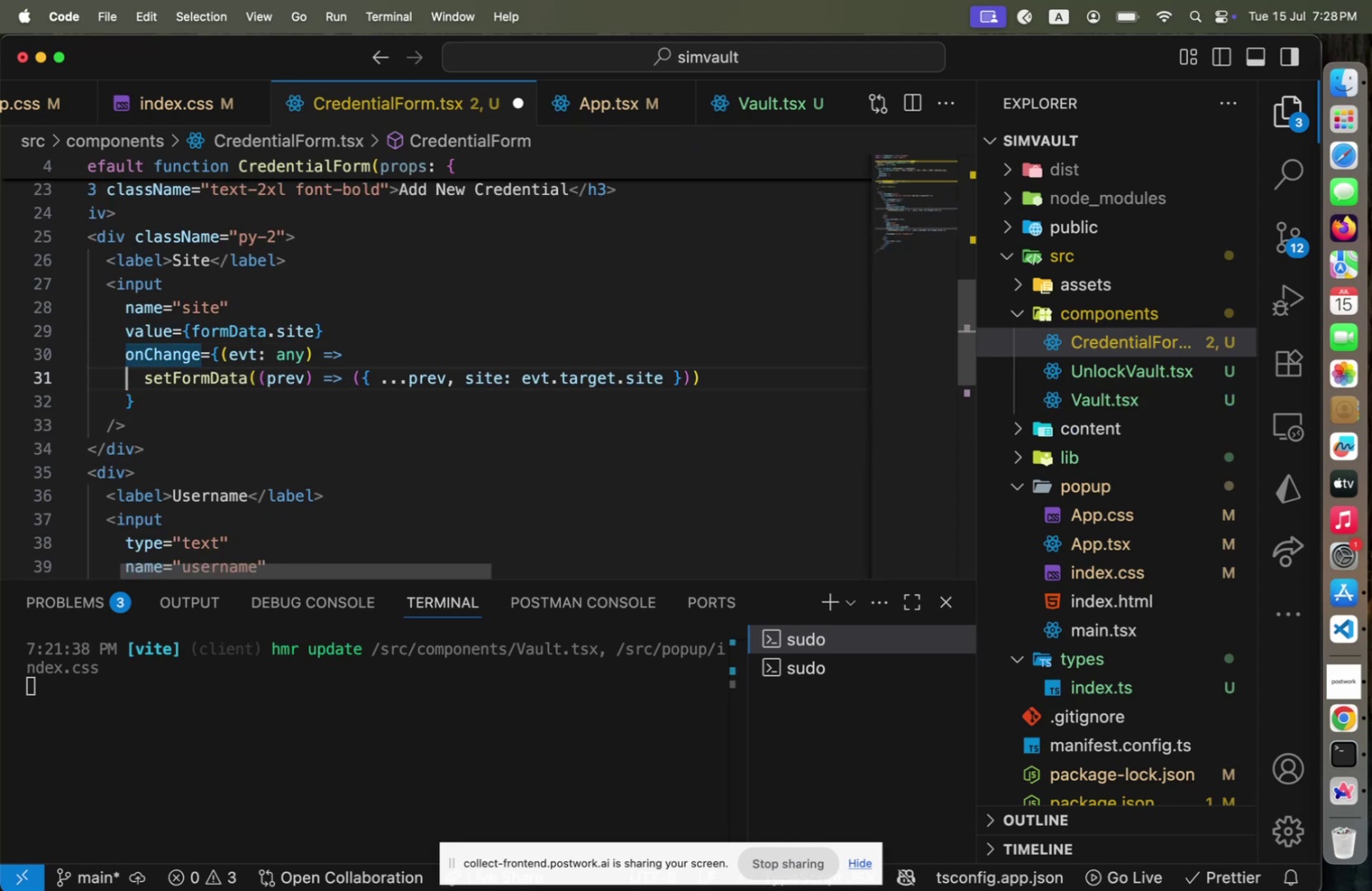 
key(ArrowDown)
 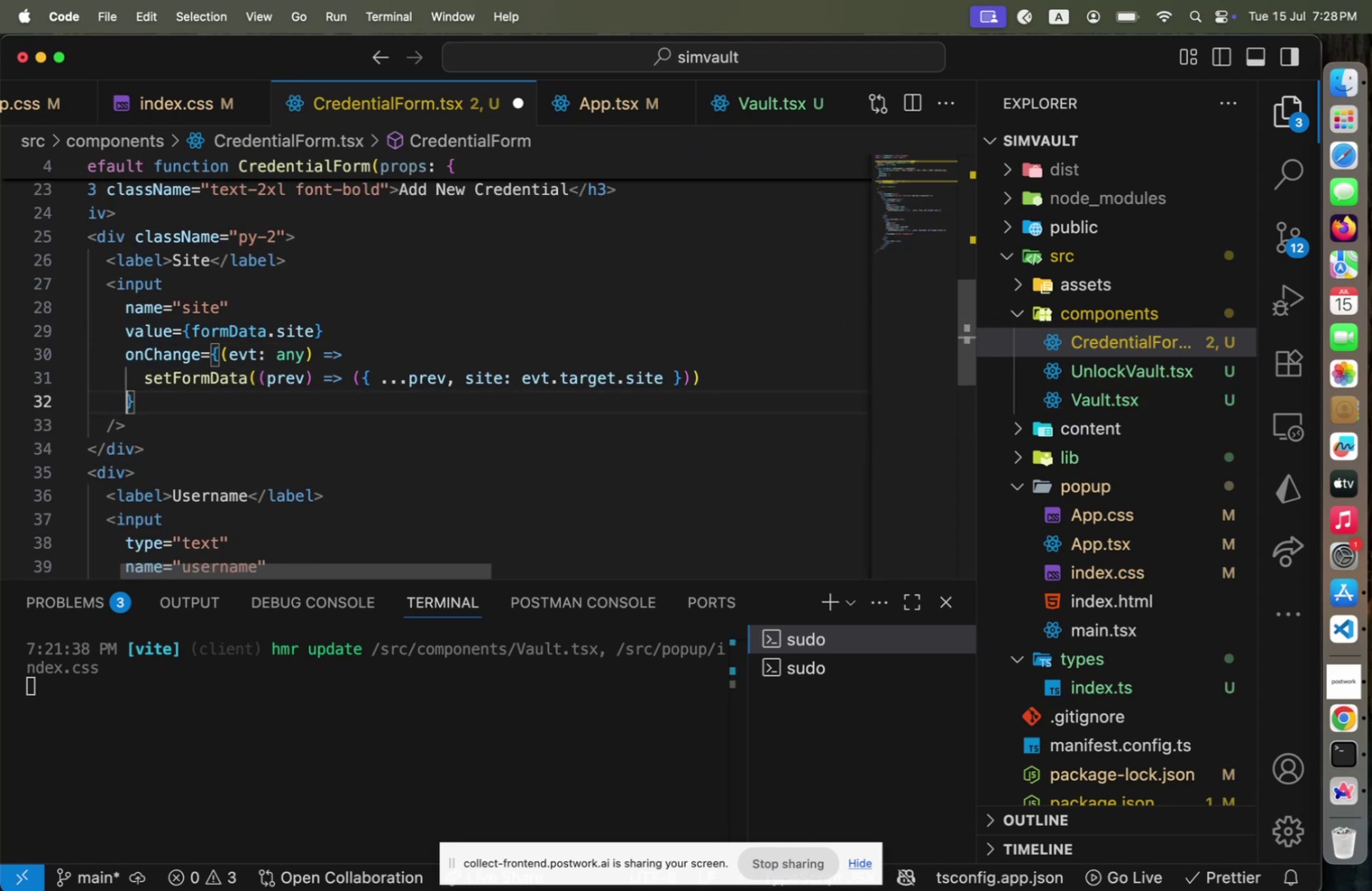 
key(ArrowDown)
 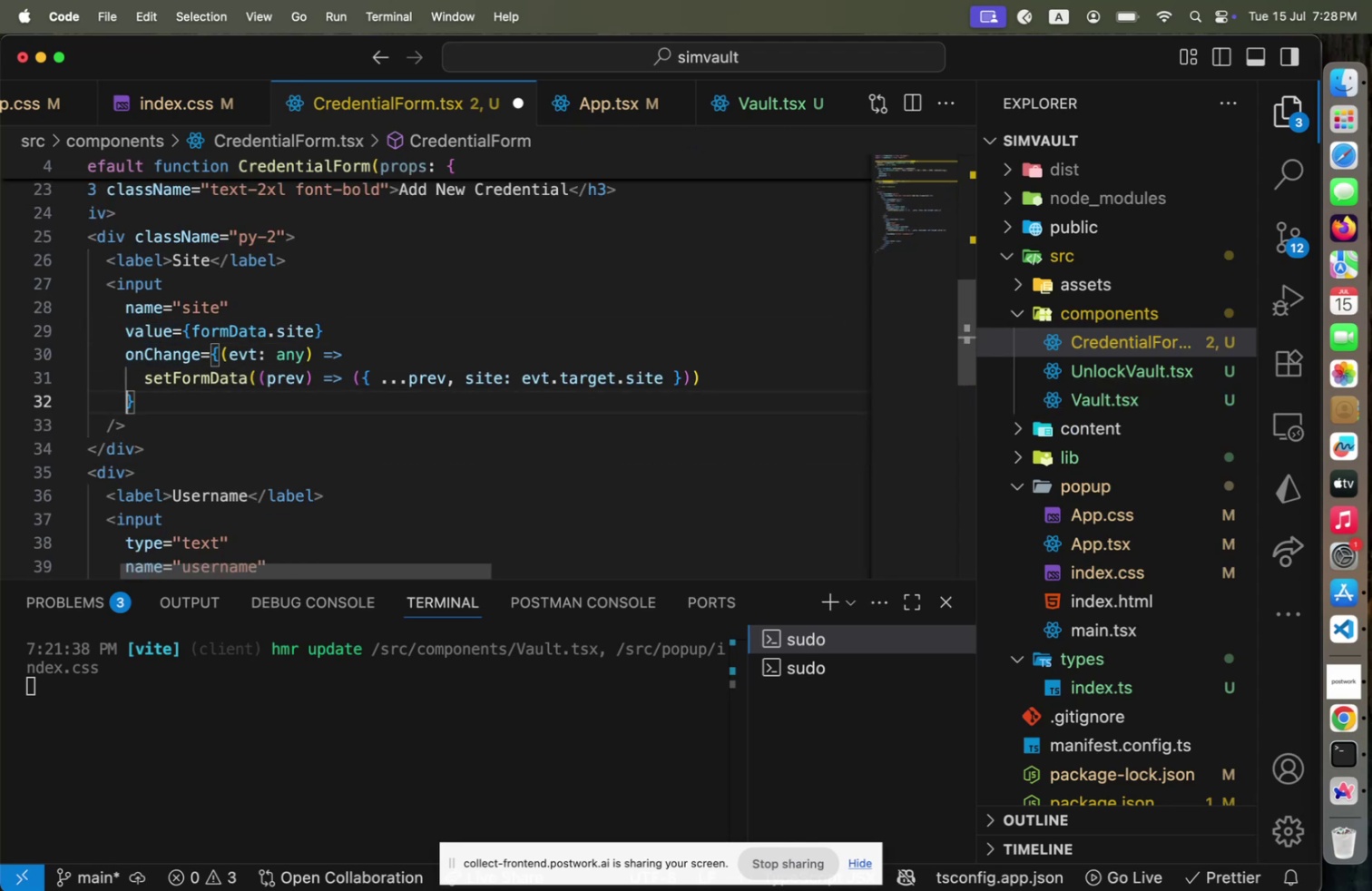 
key(ArrowDown)
 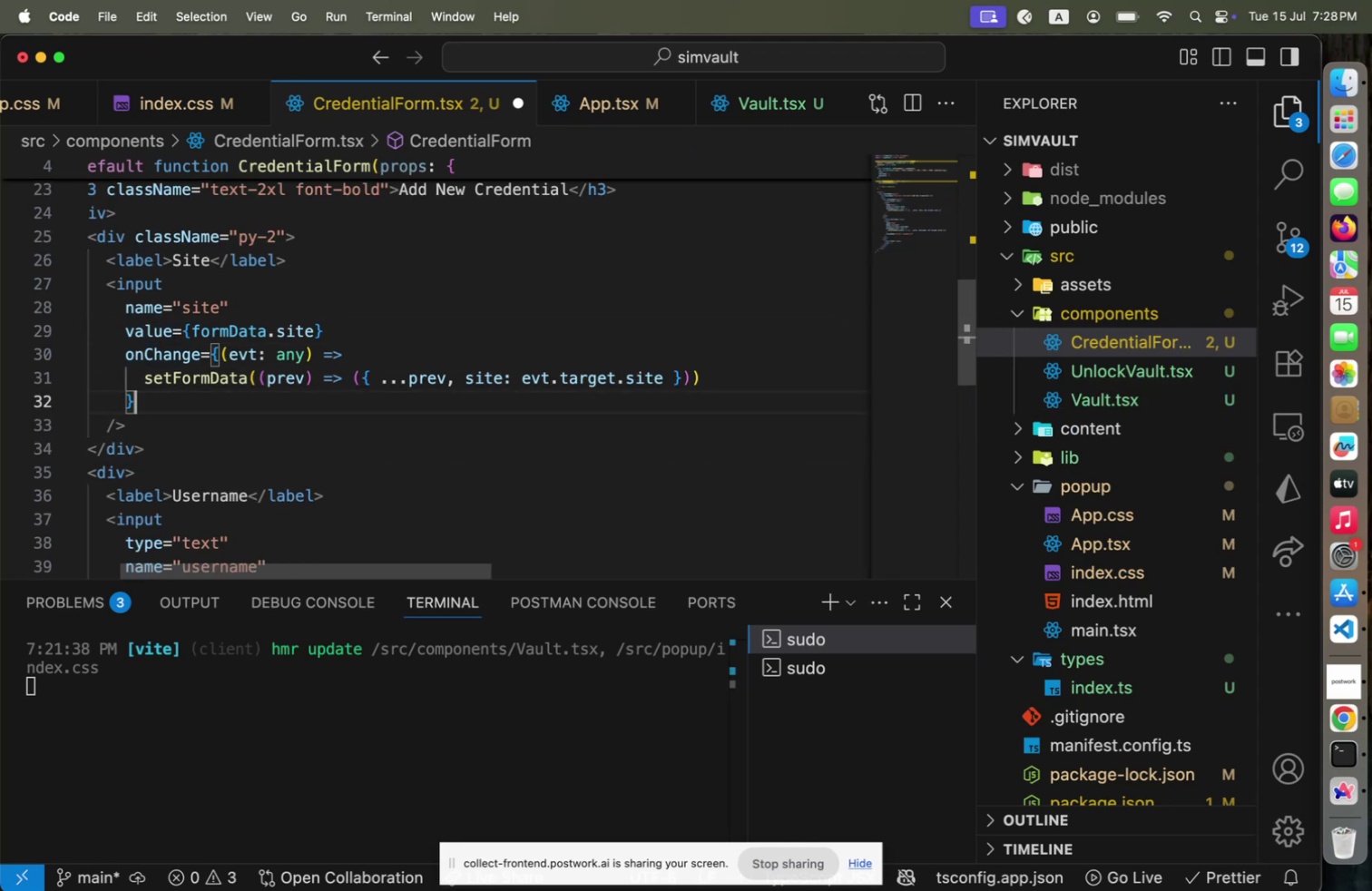 
key(End)
 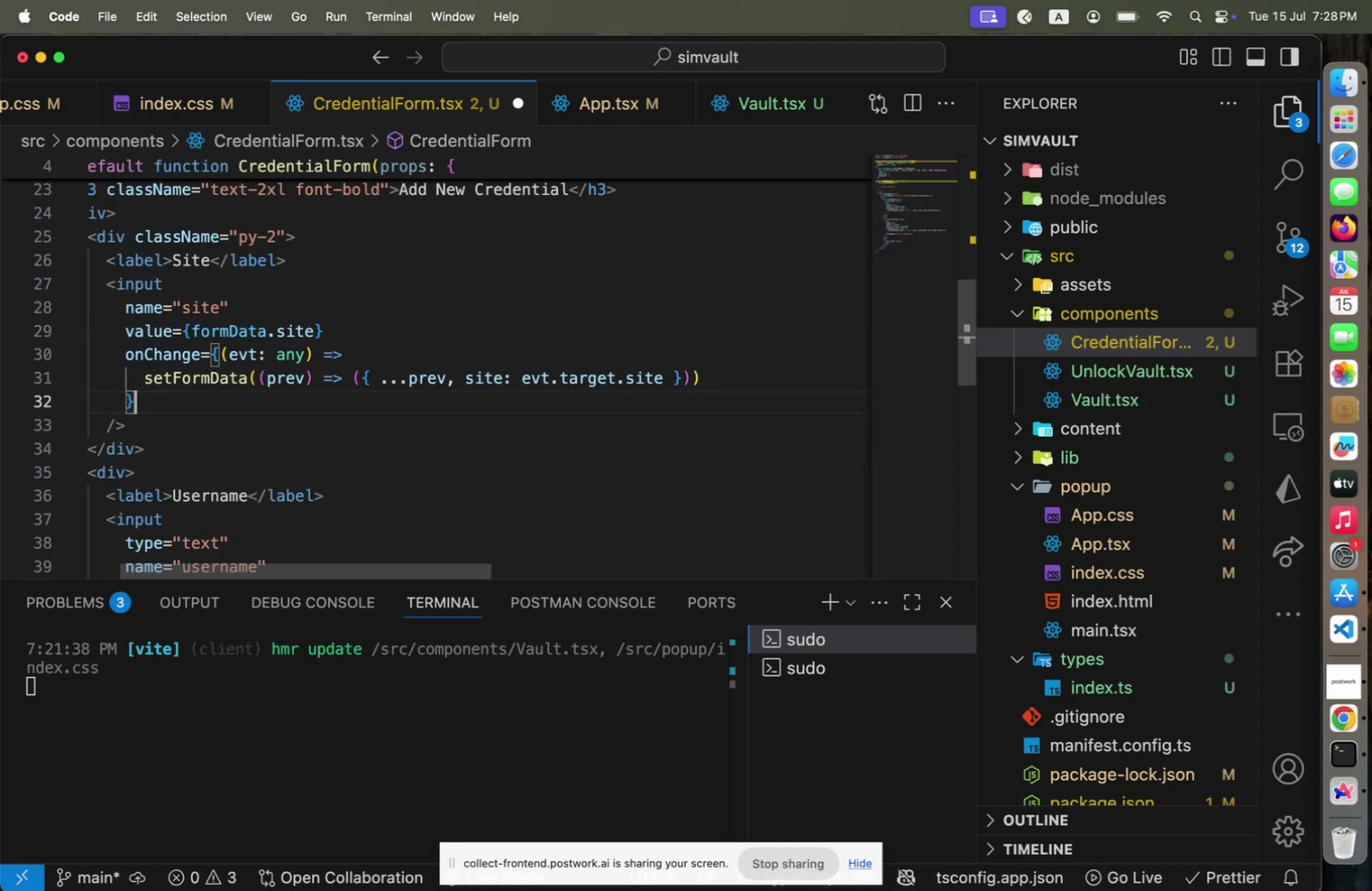 
hold_key(key=ArrowDown, duration=0.92)
 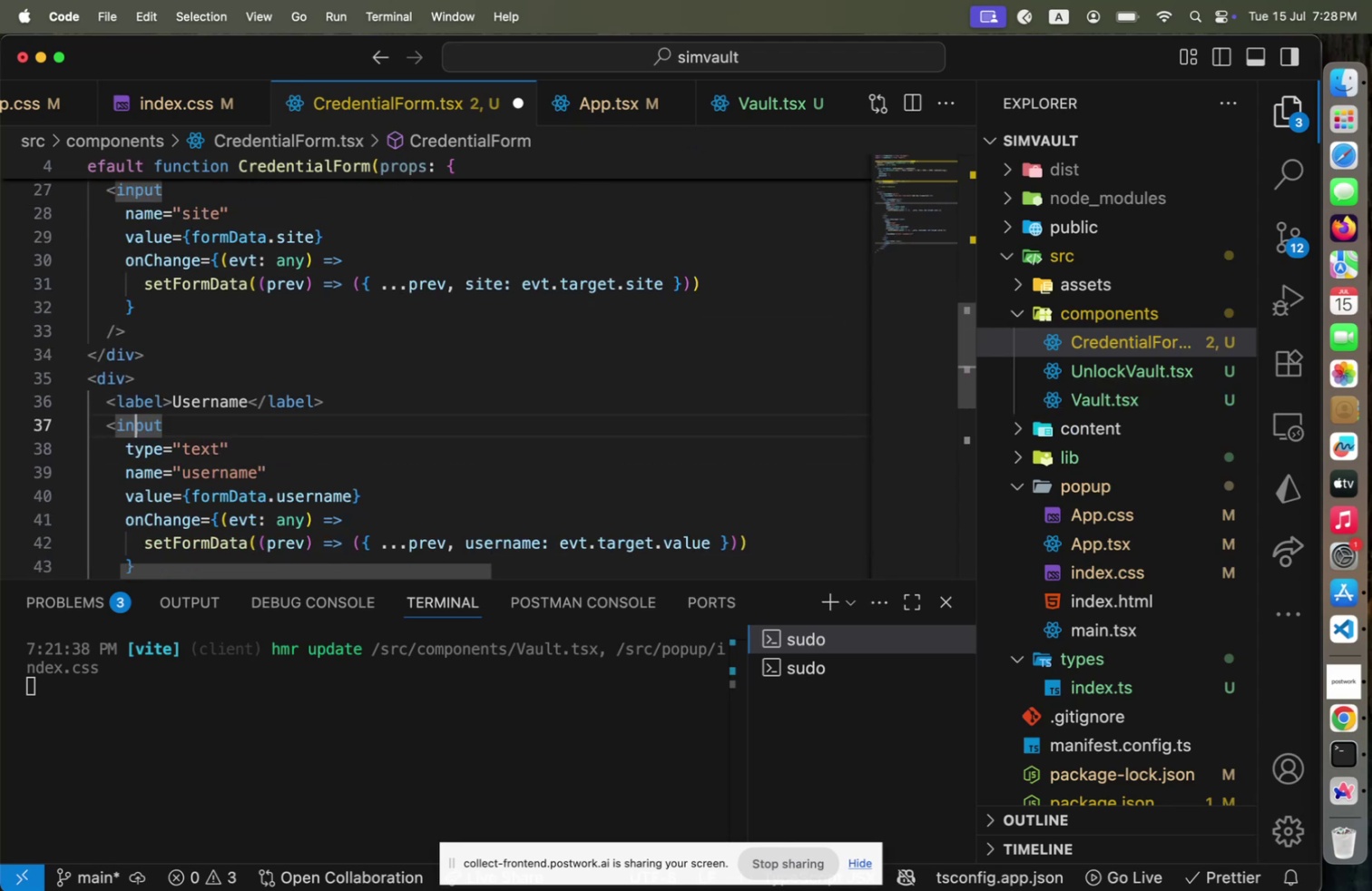 
key(ArrowUp)
 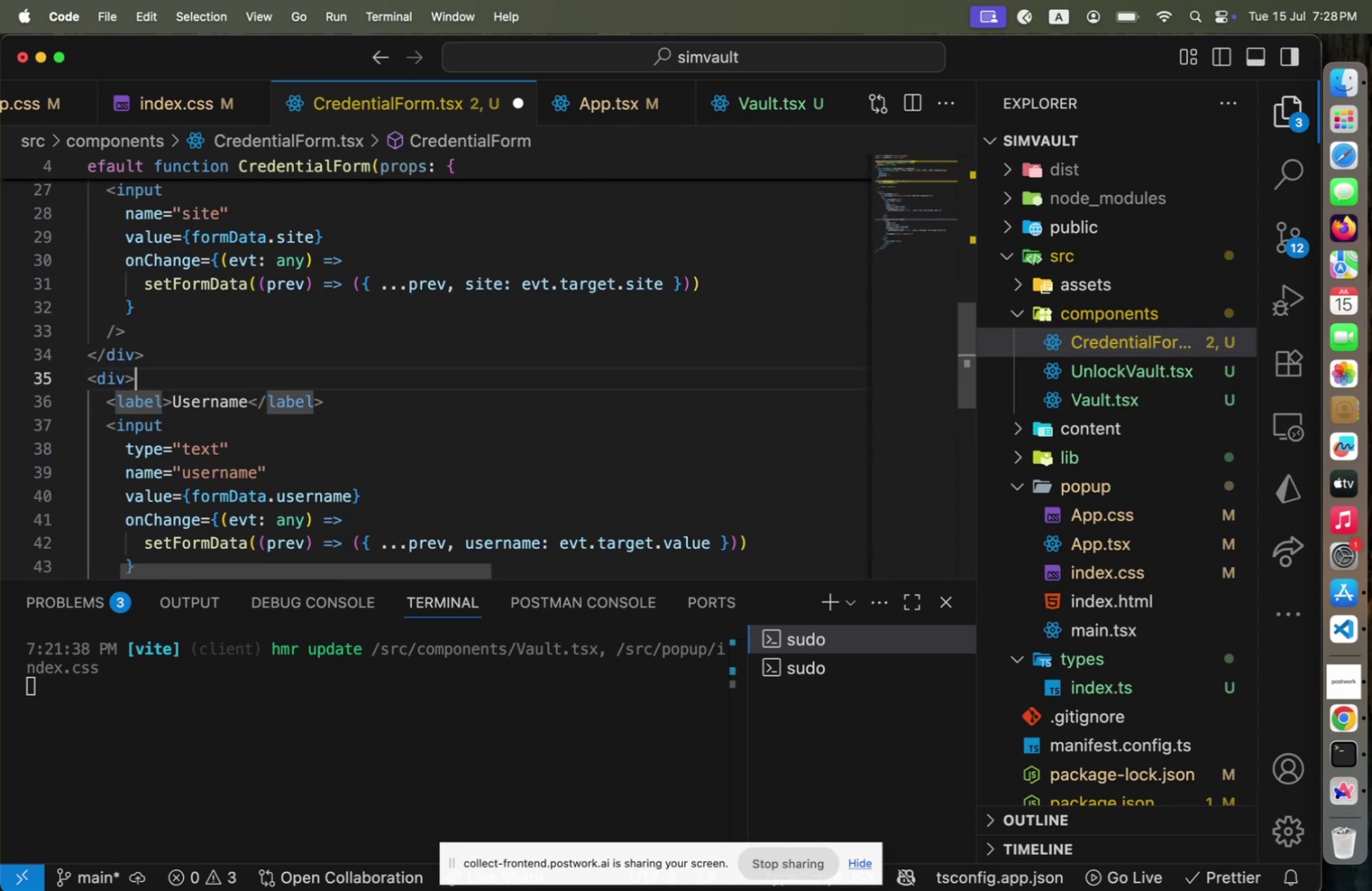 
key(ArrowUp)
 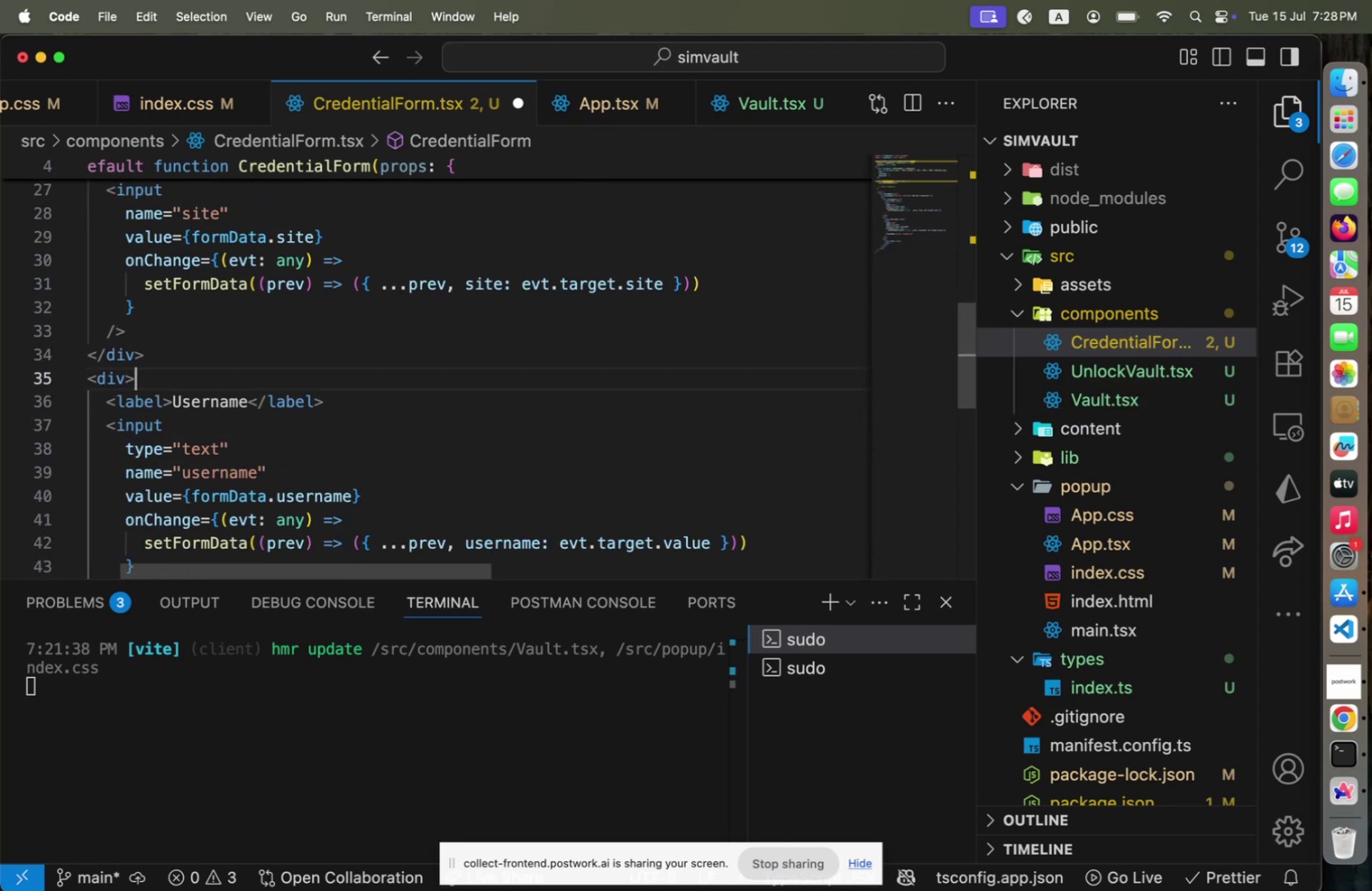 
key(ArrowUp)
 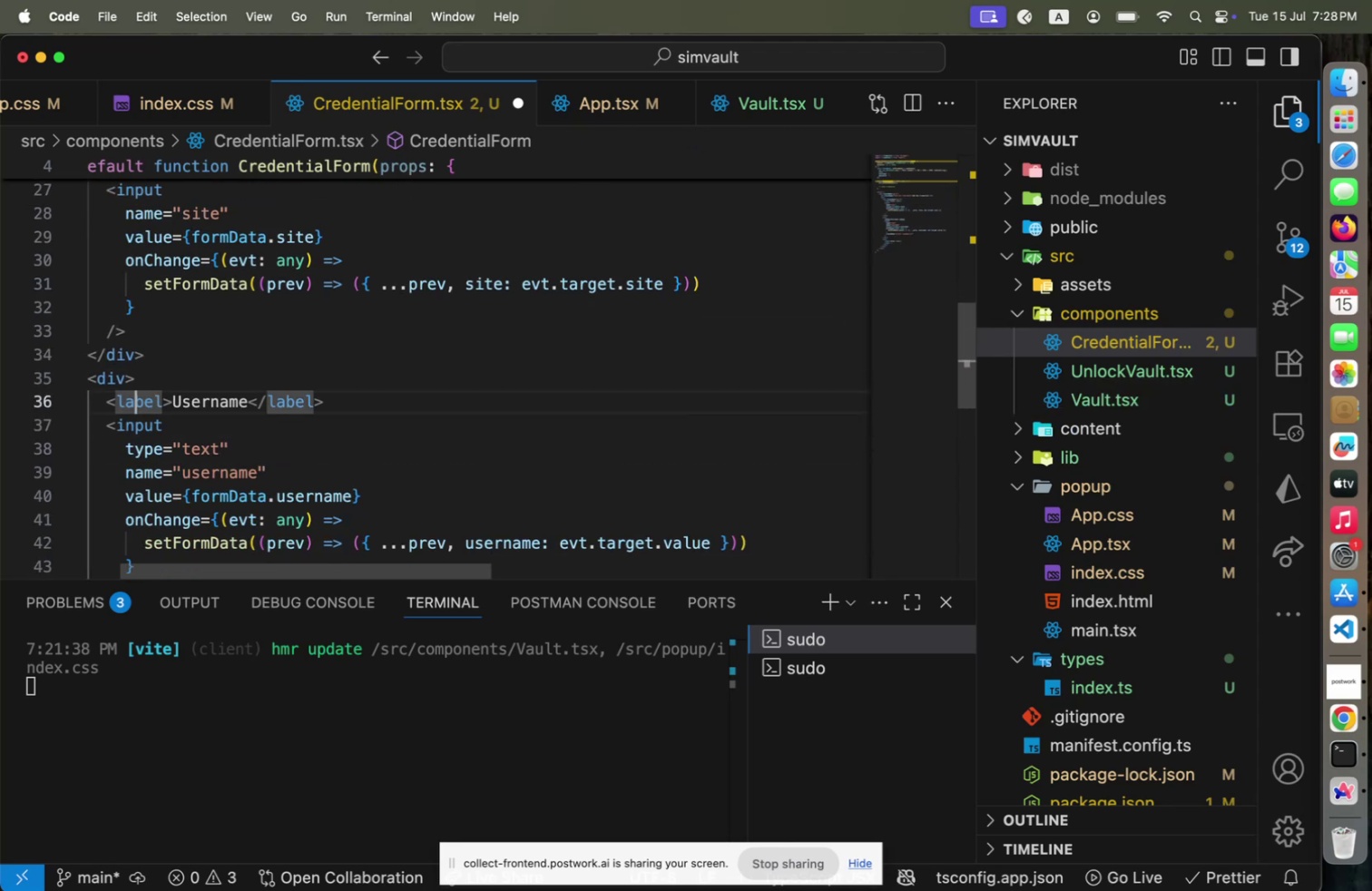 
key(ArrowDown)
 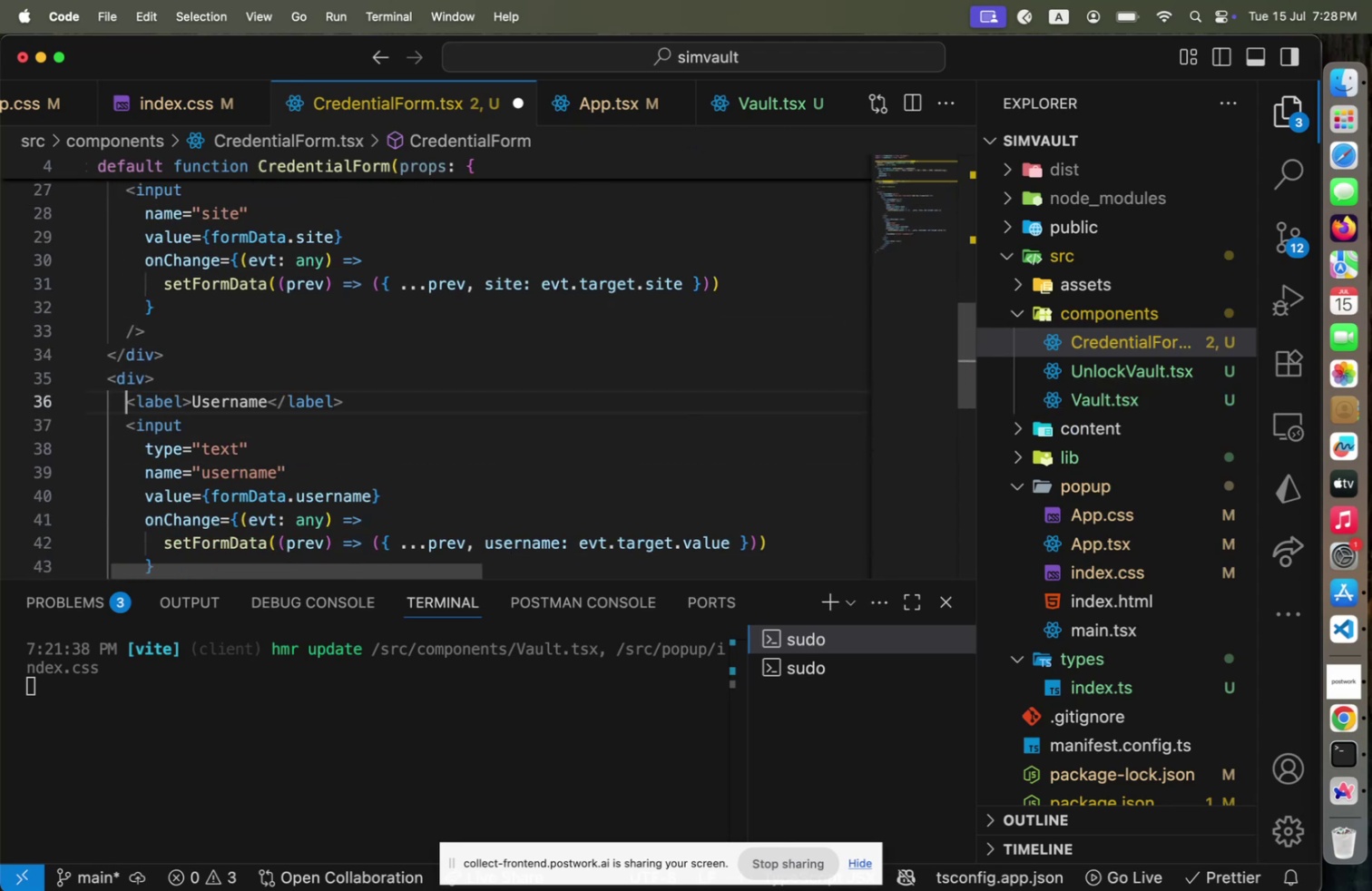 
key(Home)
 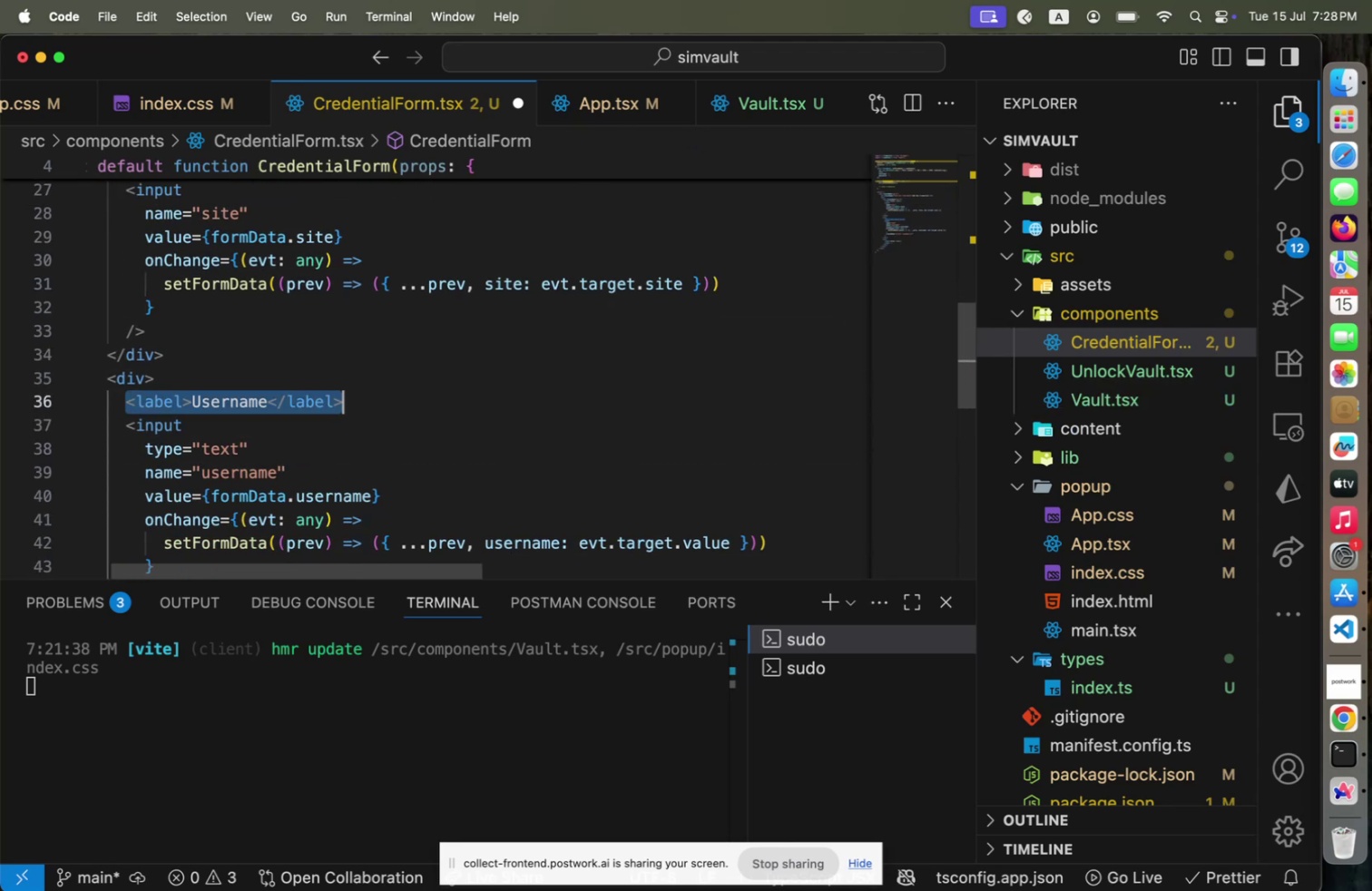 
key(Shift+ShiftLeft)
 